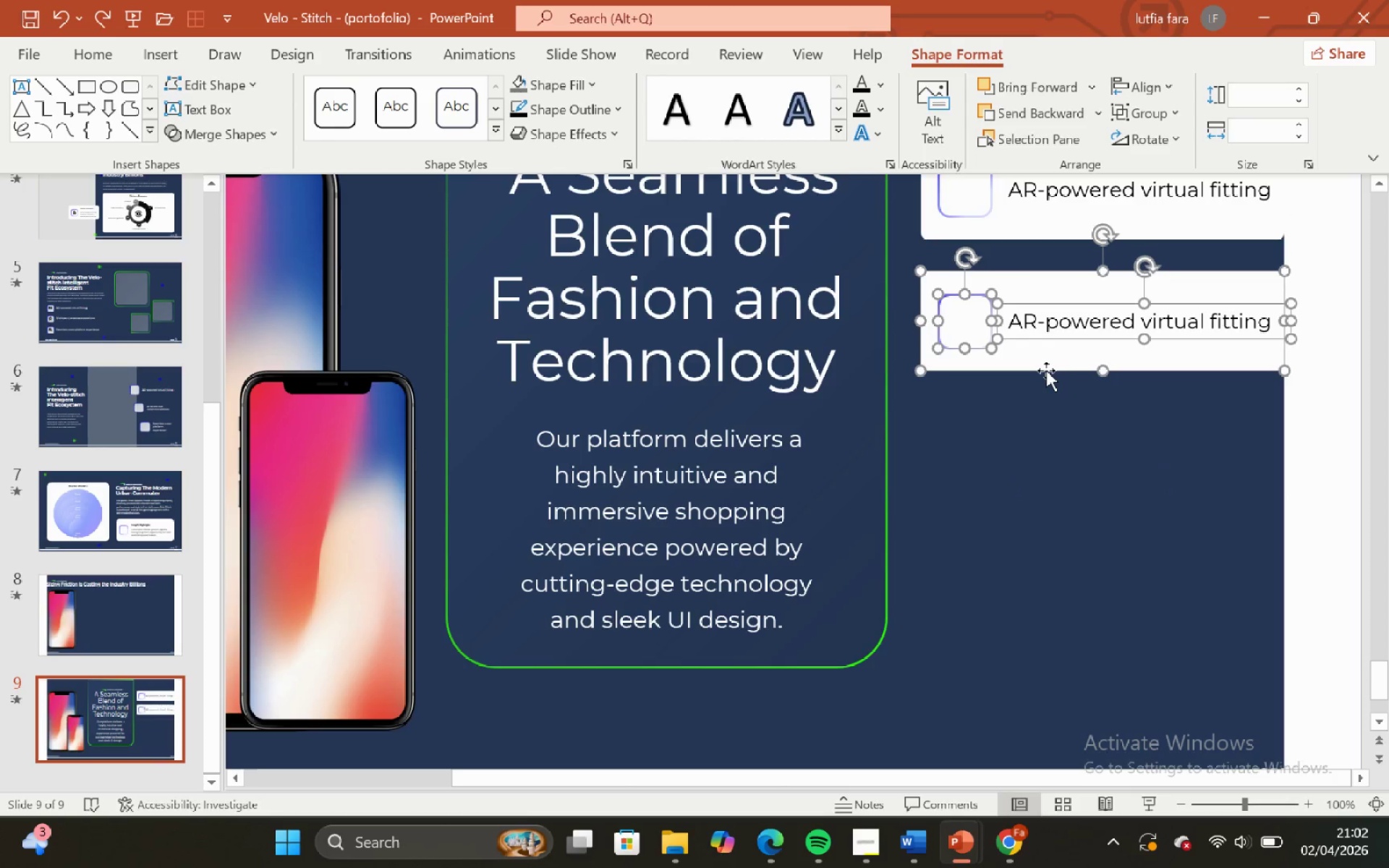 
hold_key(key=ControlLeft, duration=2.22)
left_click_drag(start_coordinate=[1046, 365], to_coordinate=[1046, 501])
 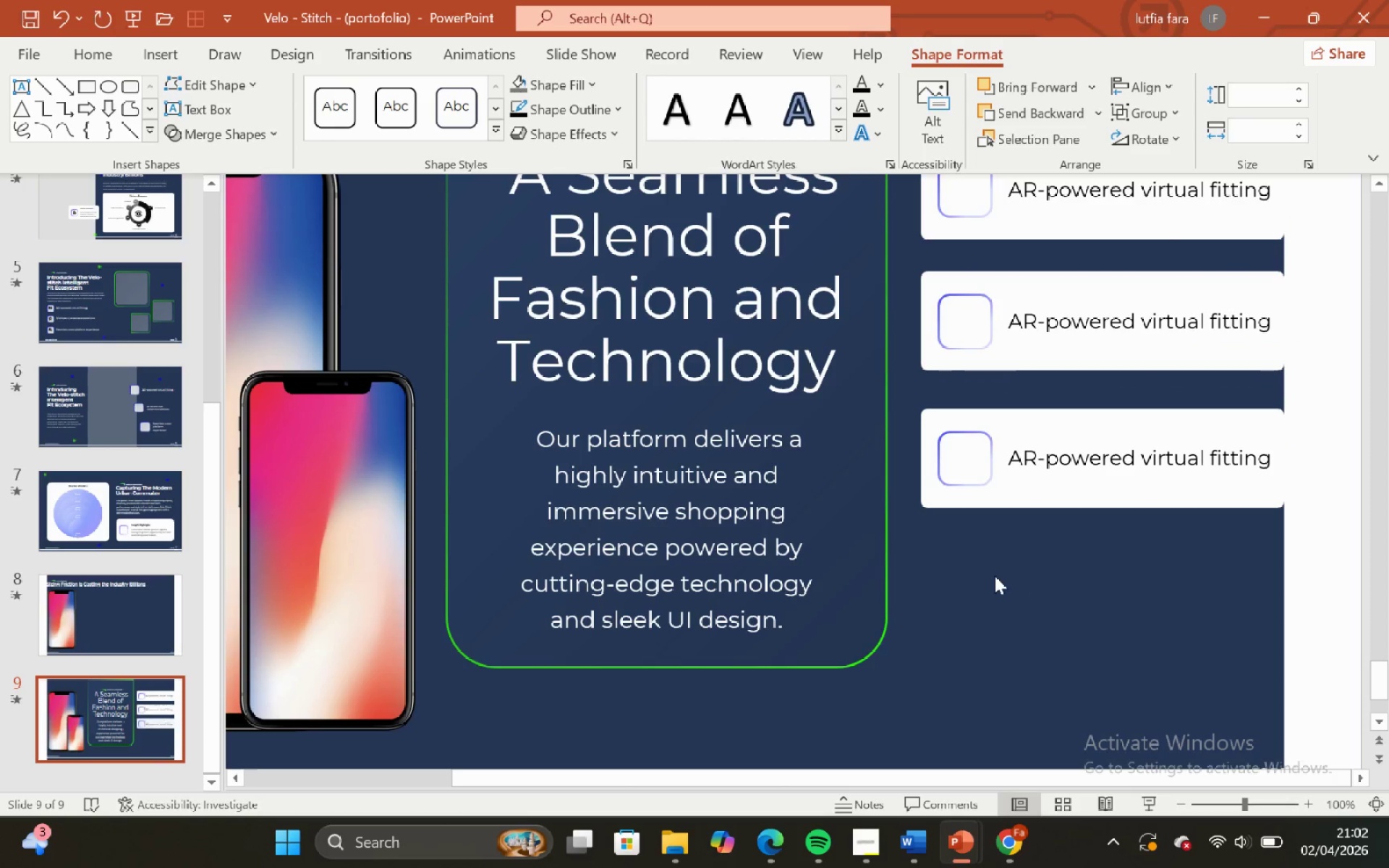 
hold_key(key=ShiftLeft, duration=1.5)
 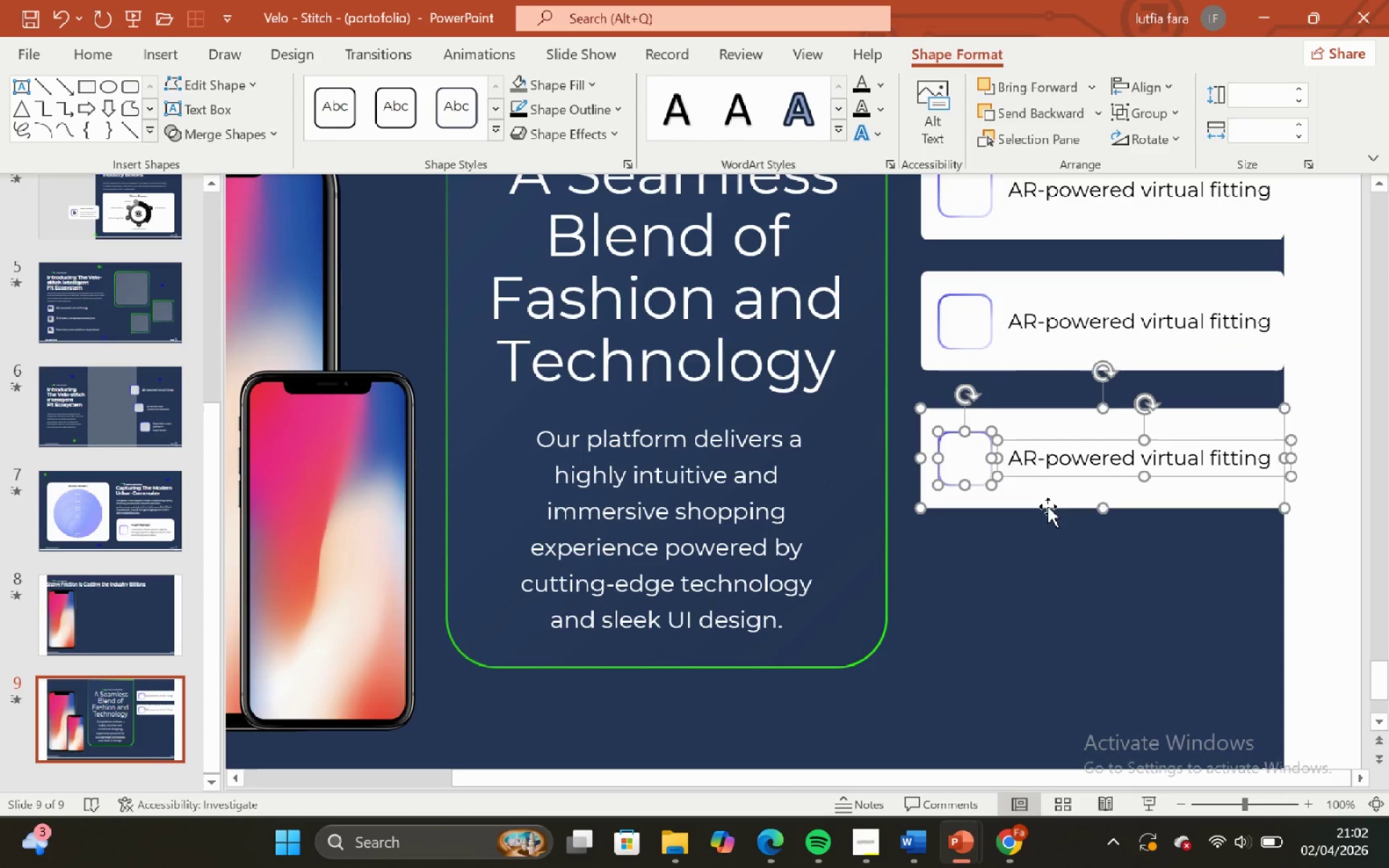 
hold_key(key=ShiftLeft, duration=0.62)
 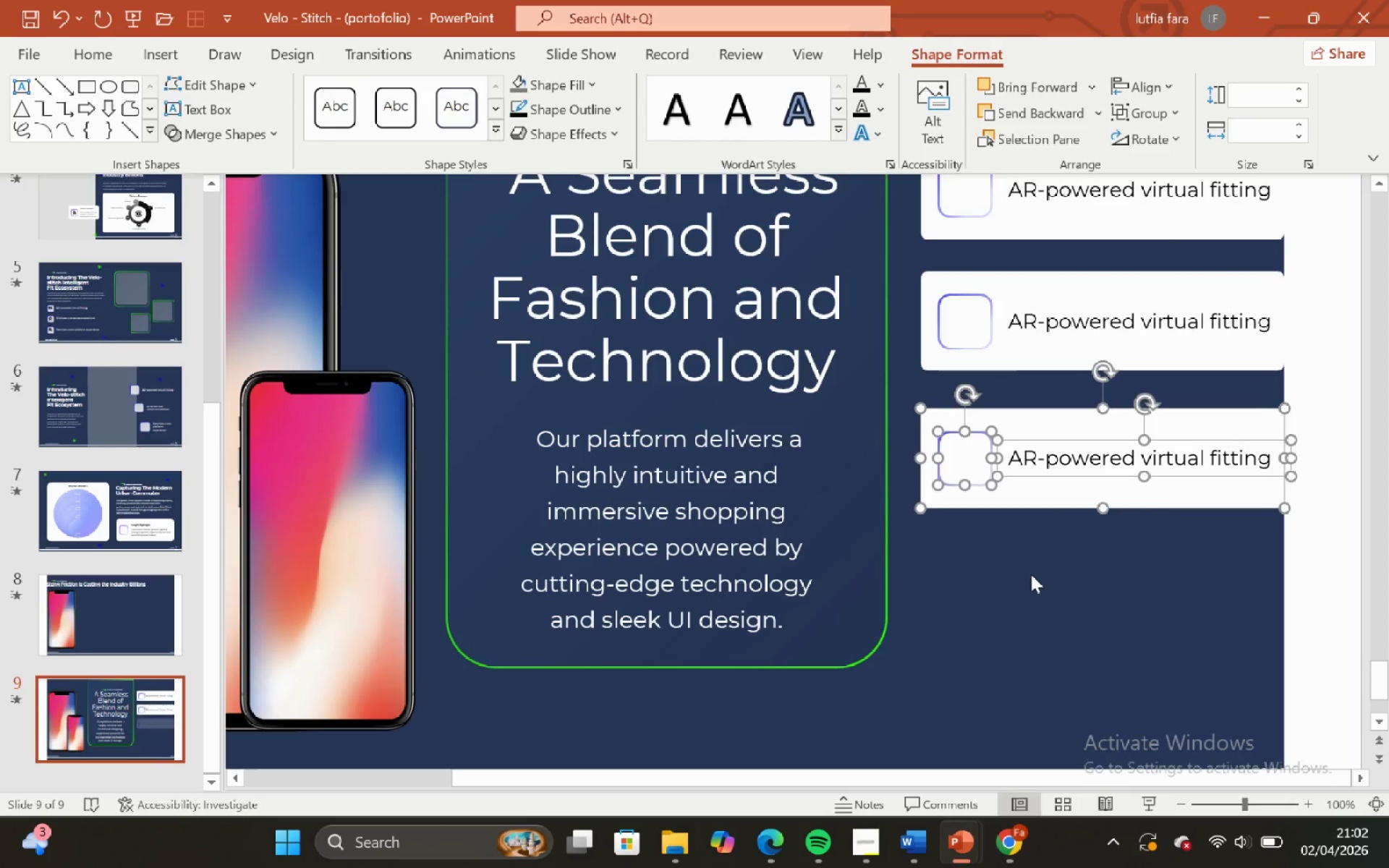 
left_click([1031, 574])
 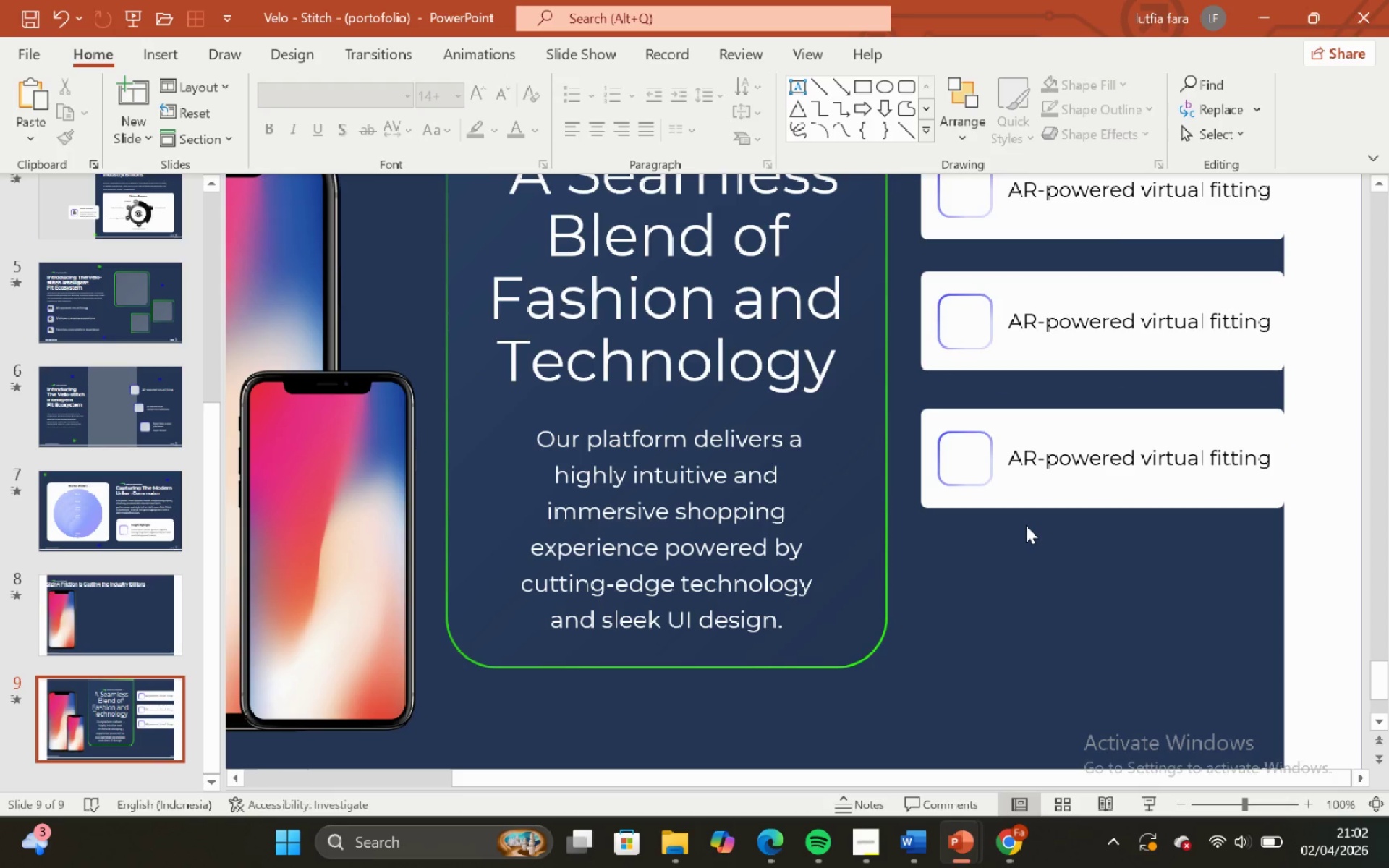 
wait(8.58)
 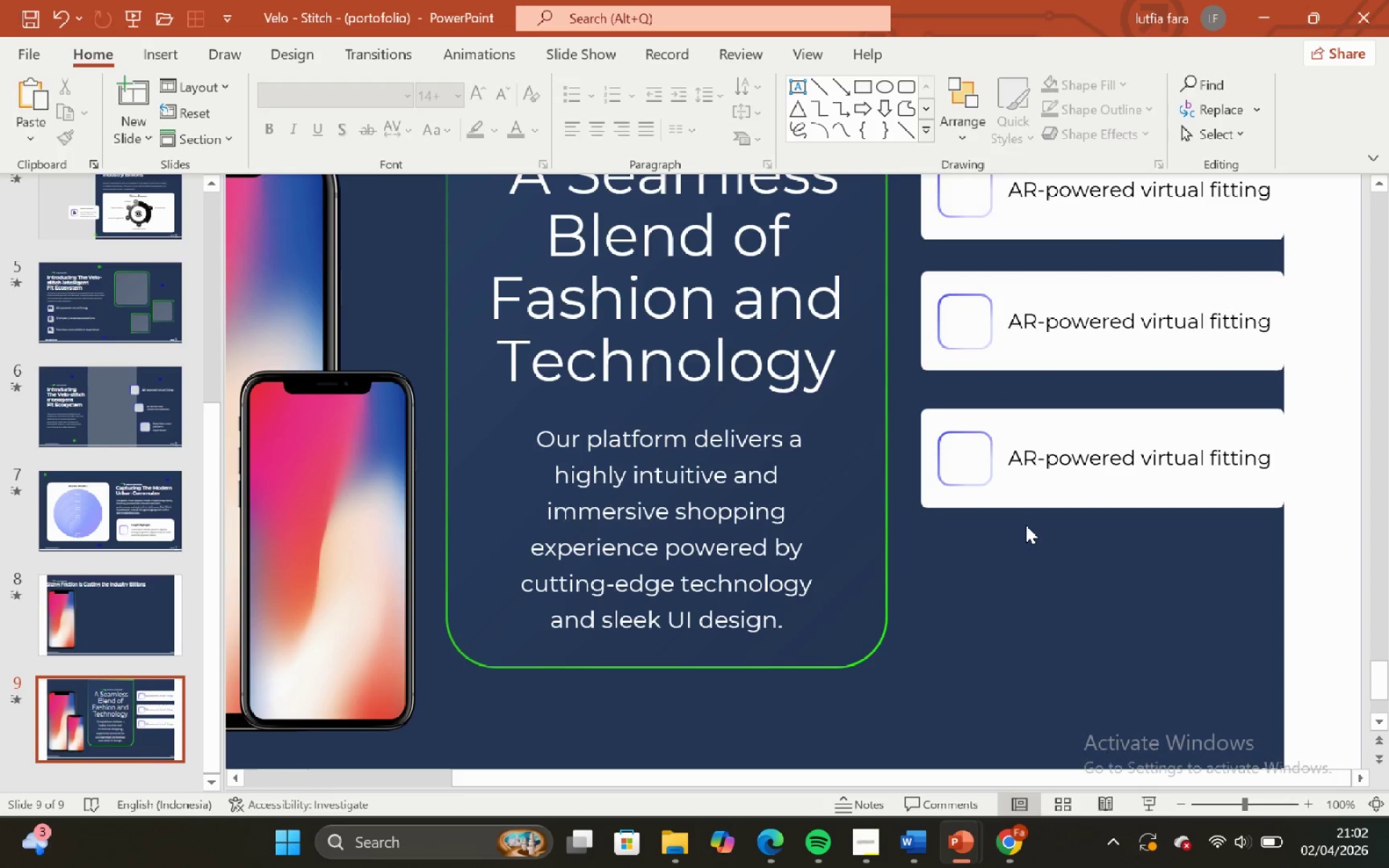 
hold_key(key=ControlLeft, duration=0.89)
hold_key(key=ShiftLeft, duration=0.7)
scroll: coordinate [990, 576], scroll_direction: down, amount: 2.0
 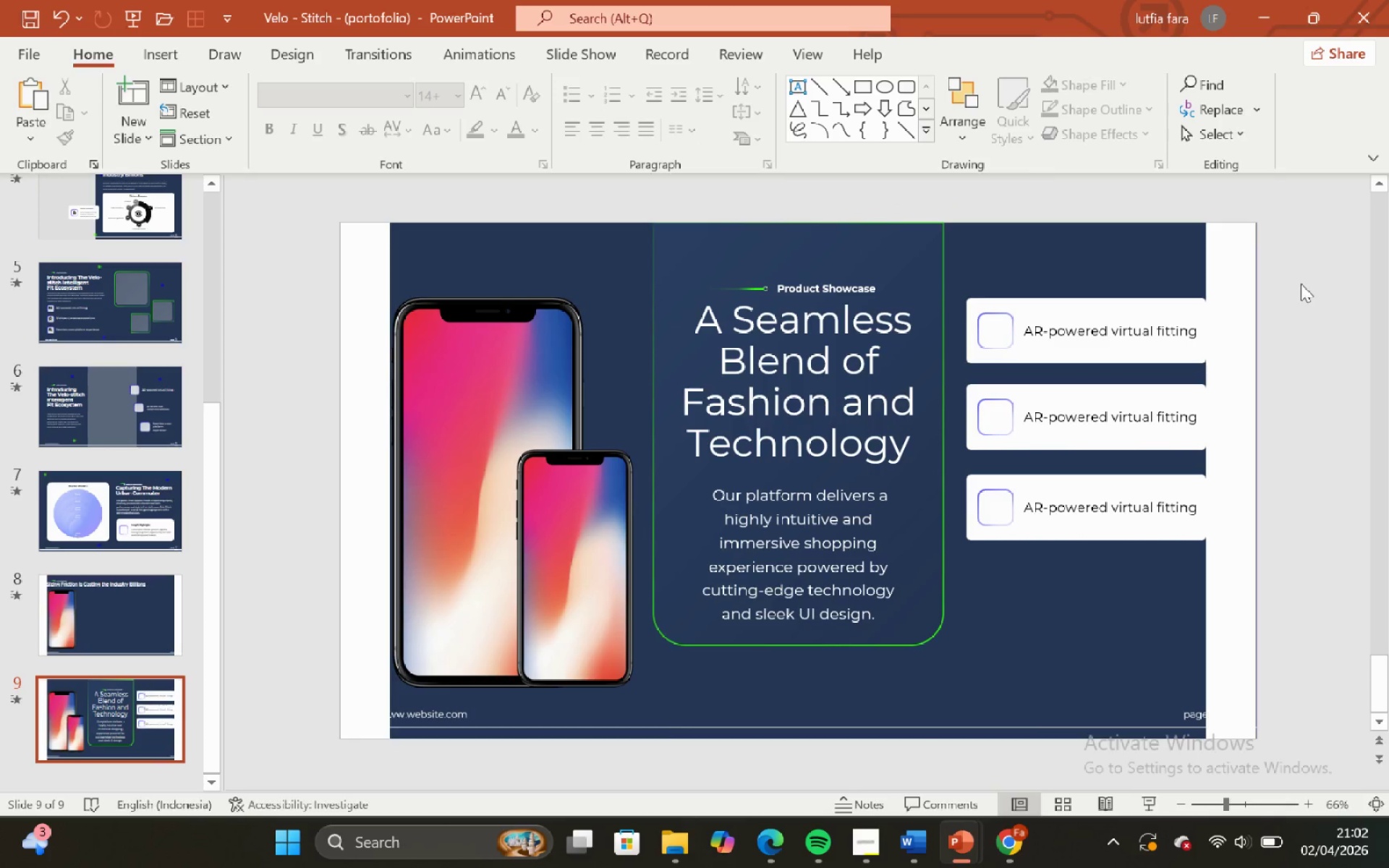 
left_click_drag(start_coordinate=[1299, 268], to_coordinate=[930, 598])
 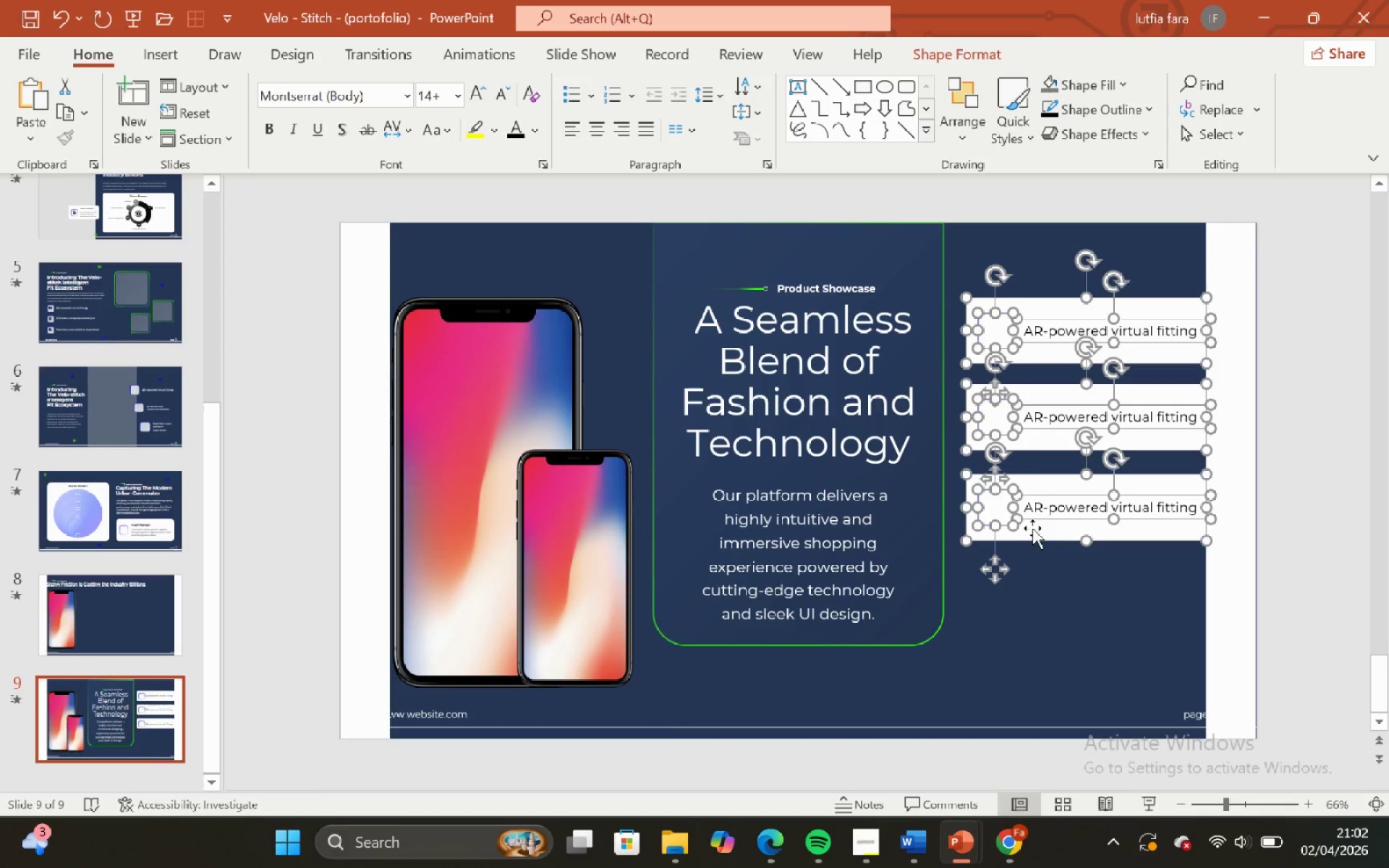 
hold_key(key=ShiftLeft, duration=1.27)
left_click_drag(start_coordinate=[1034, 530], to_coordinate=[1033, 607])
 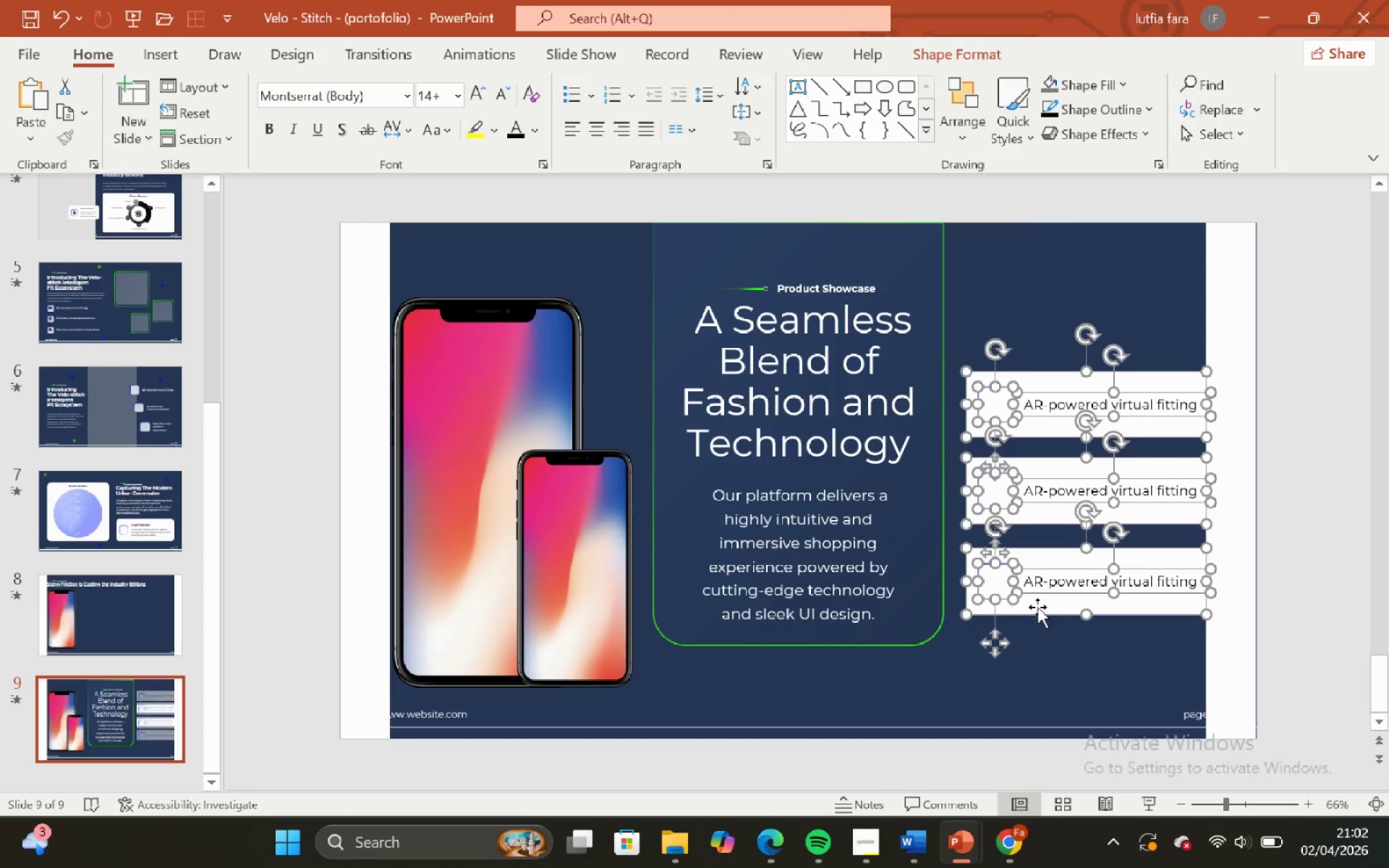 
hold_key(key=ShiftLeft, duration=1.52)
left_click_drag(start_coordinate=[1037, 607], to_coordinate=[1040, 649])
 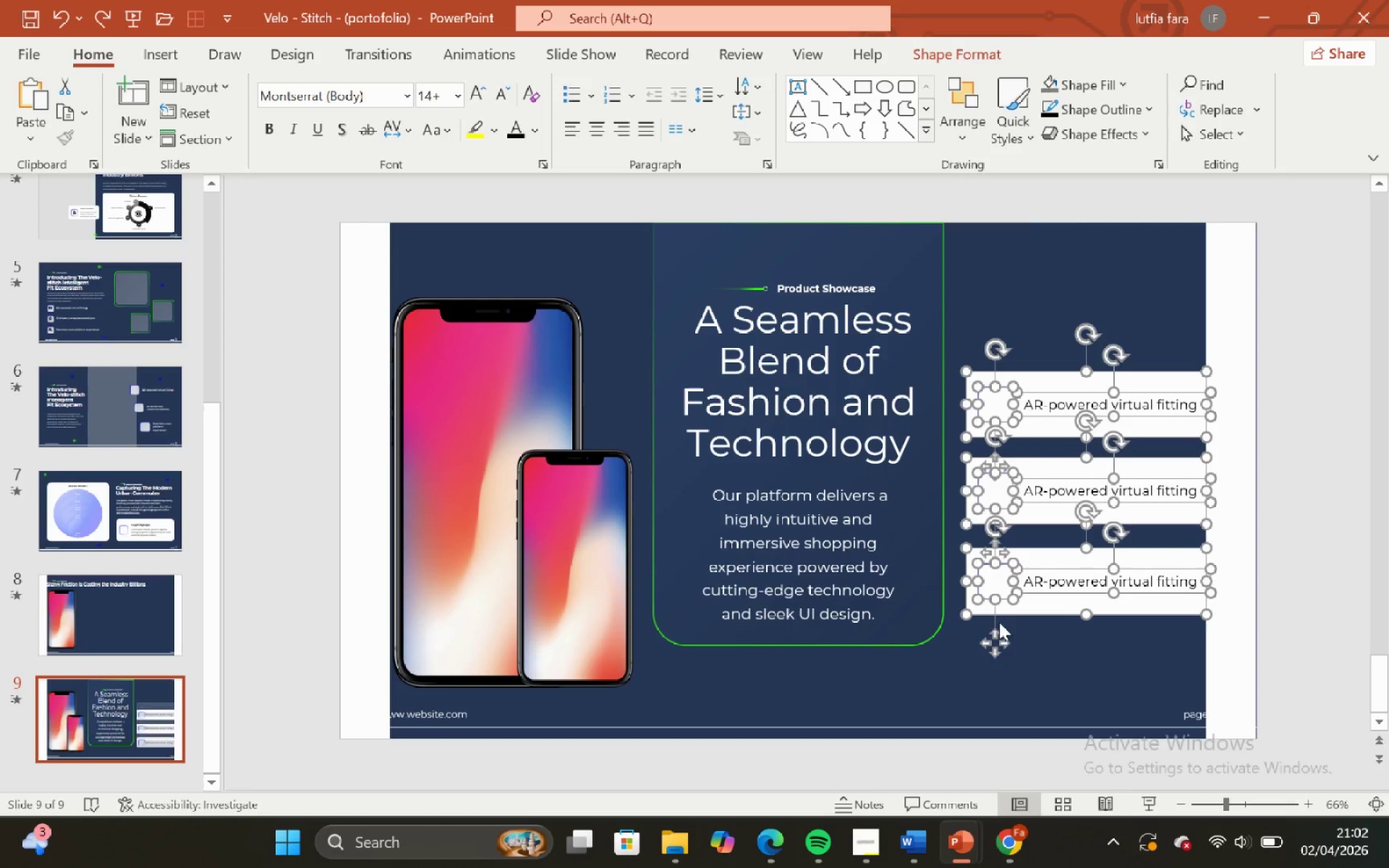 
hold_key(key=ShiftLeft, duration=0.38)
 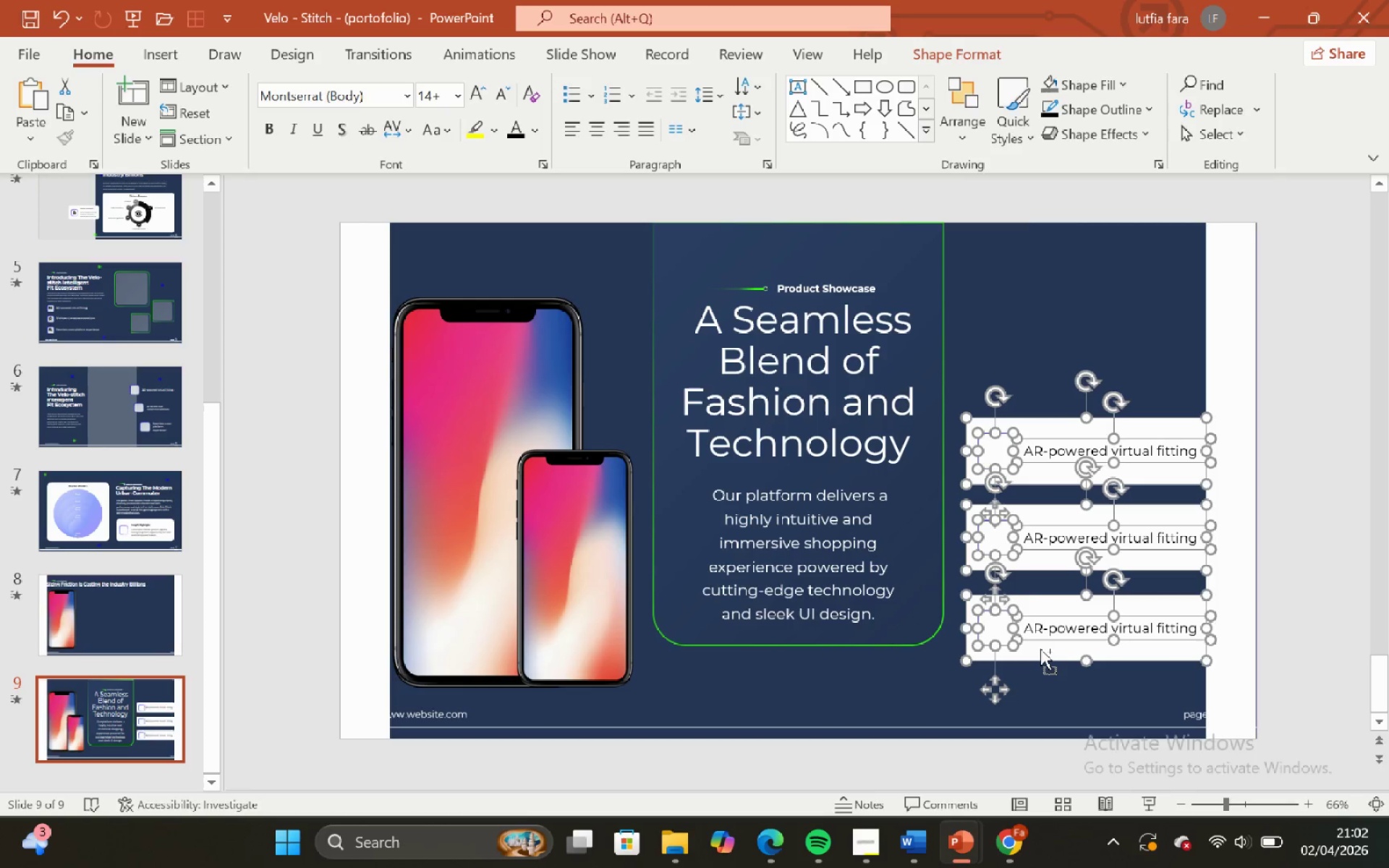 
key(Control+Z)
 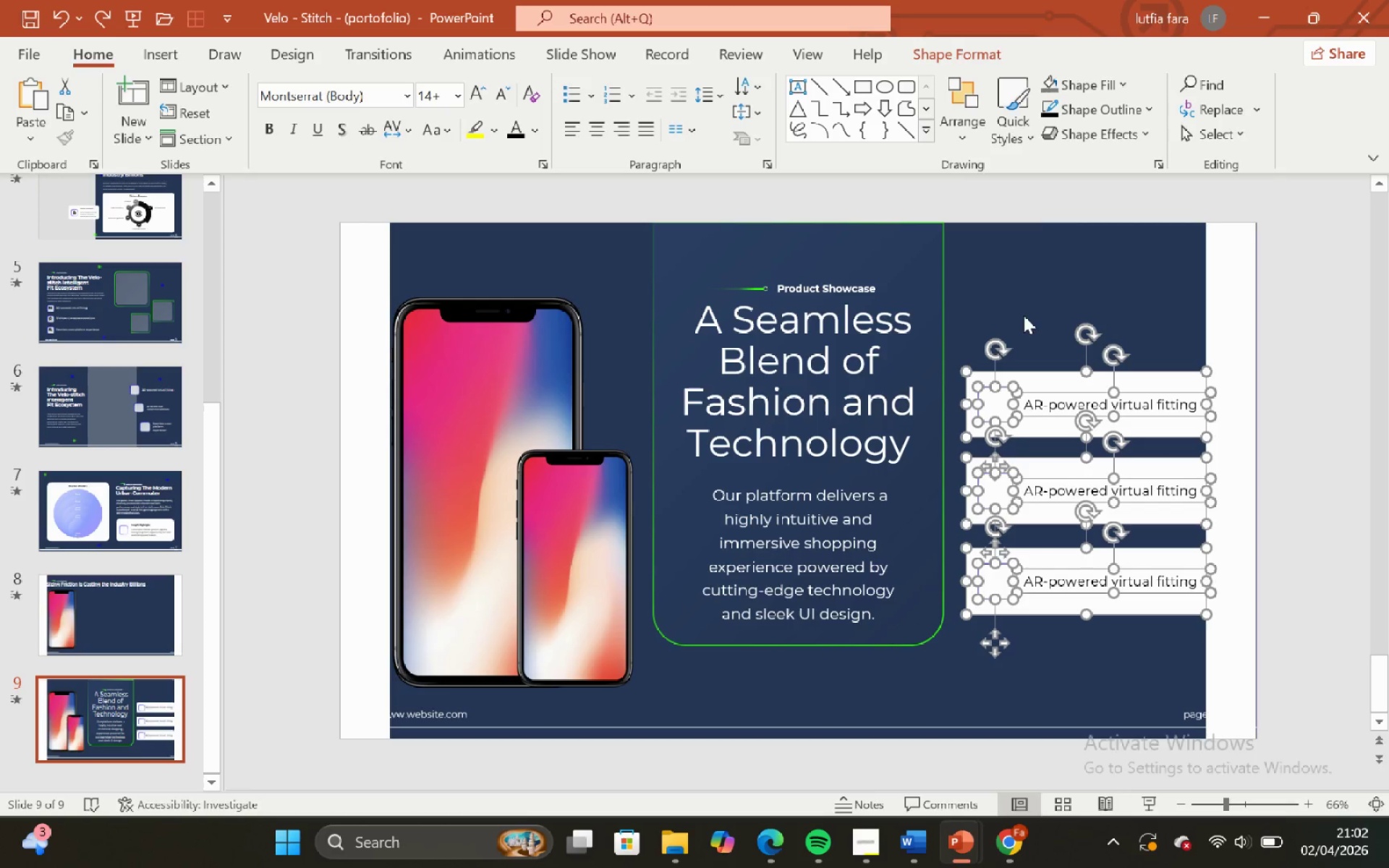 
left_click([1029, 289])
 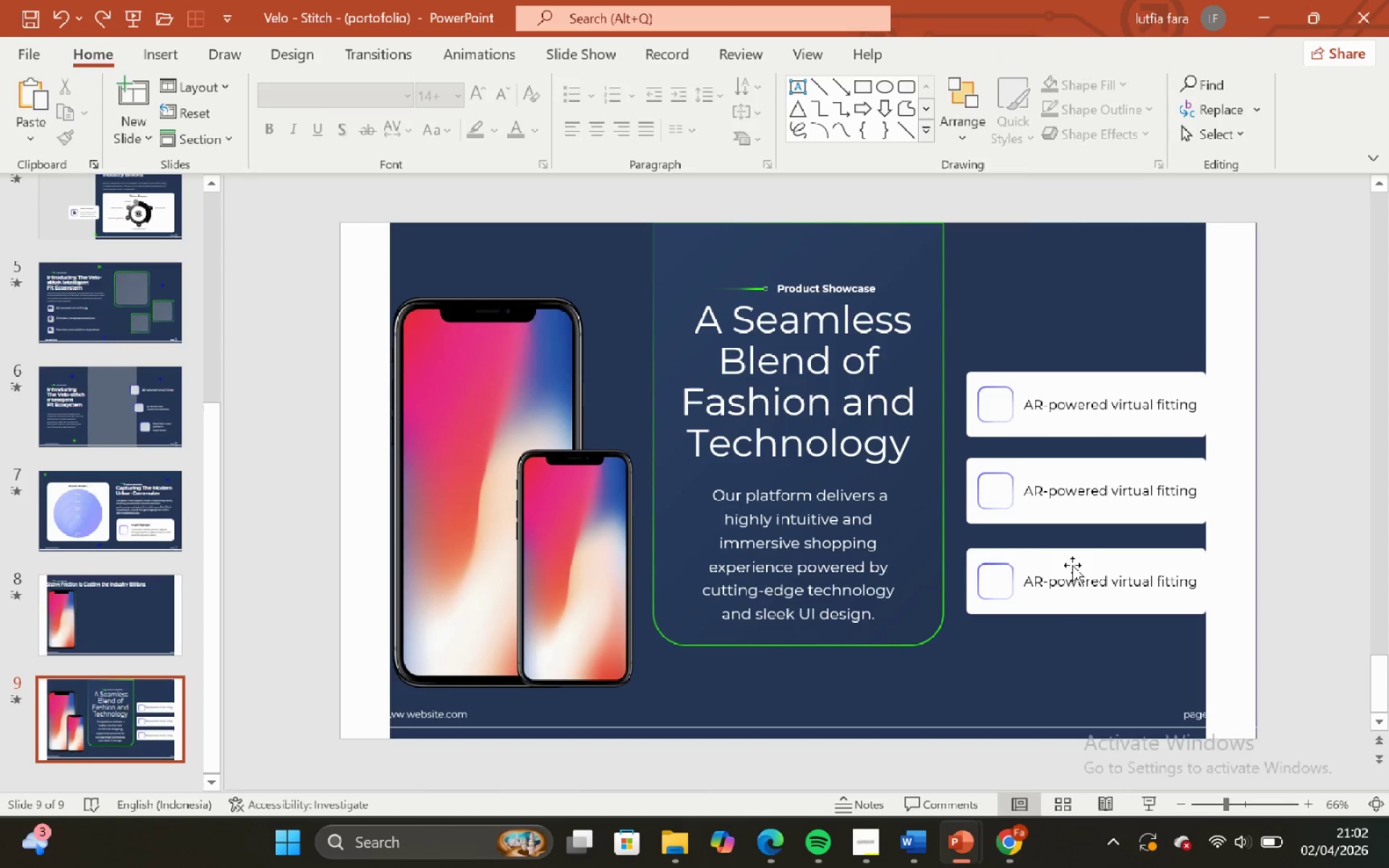 
mouse_move([935, 836])
 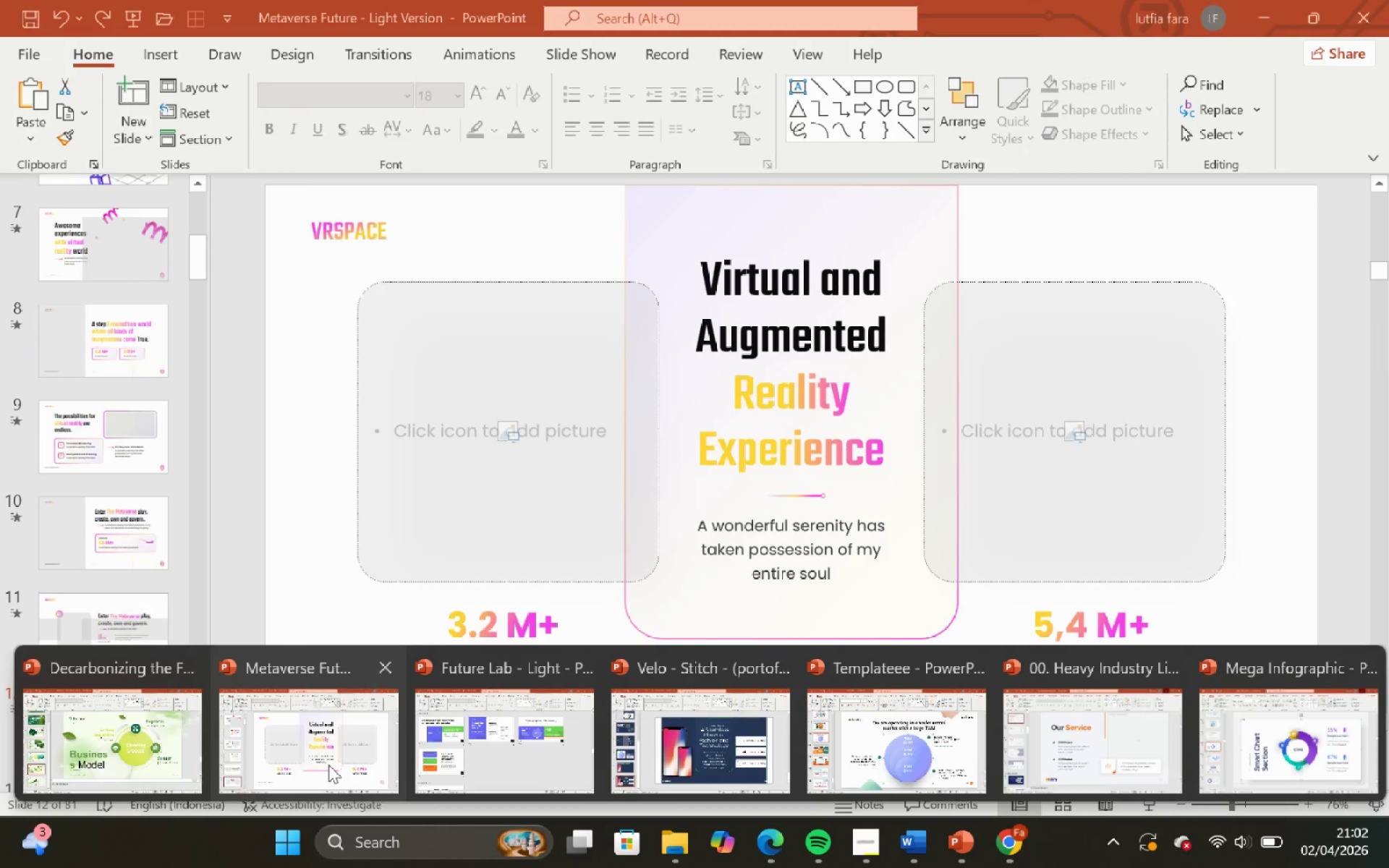 
left_click([328, 765])
 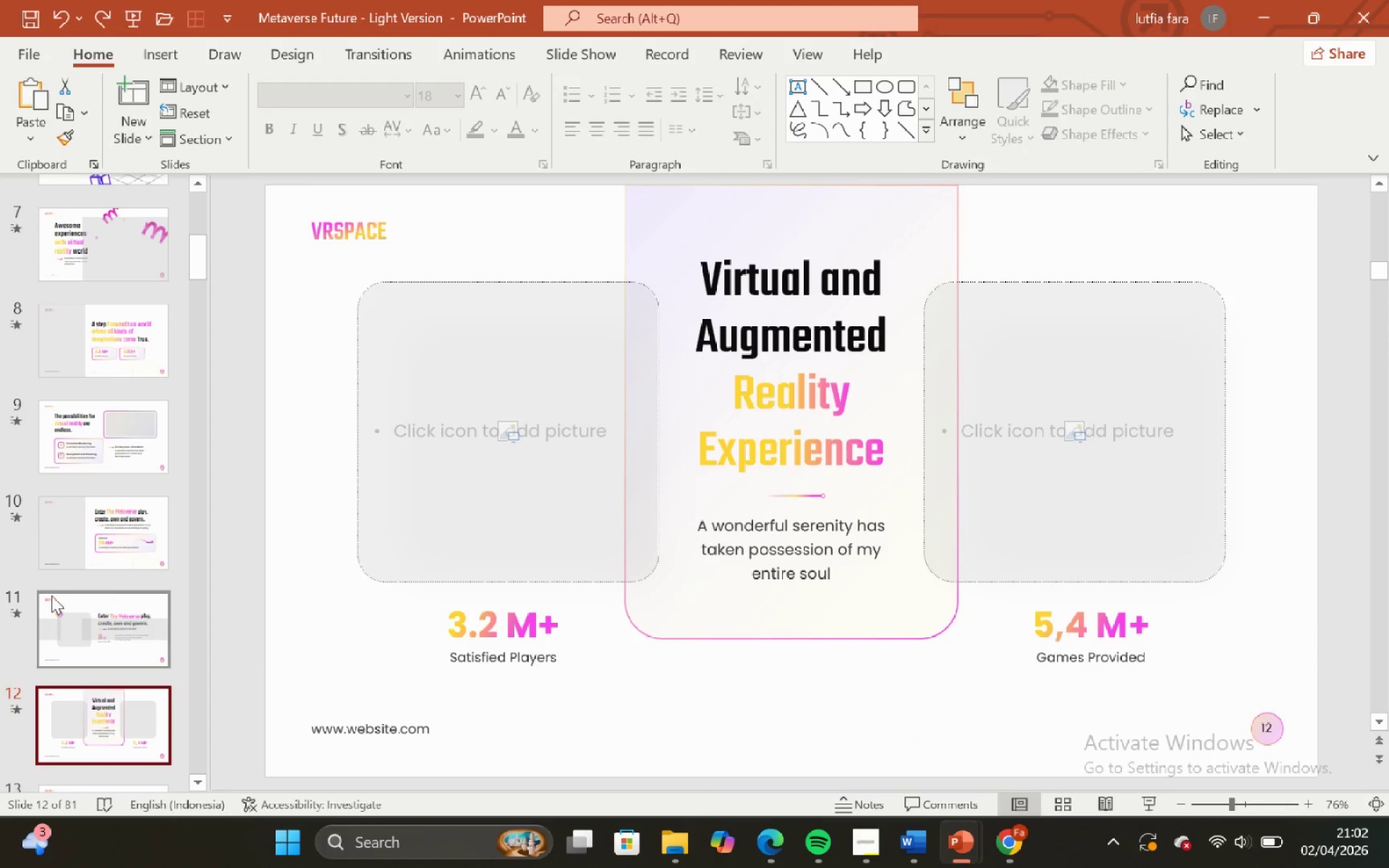 
scroll: coordinate [66, 634], scroll_direction: down, amount: 90.0
 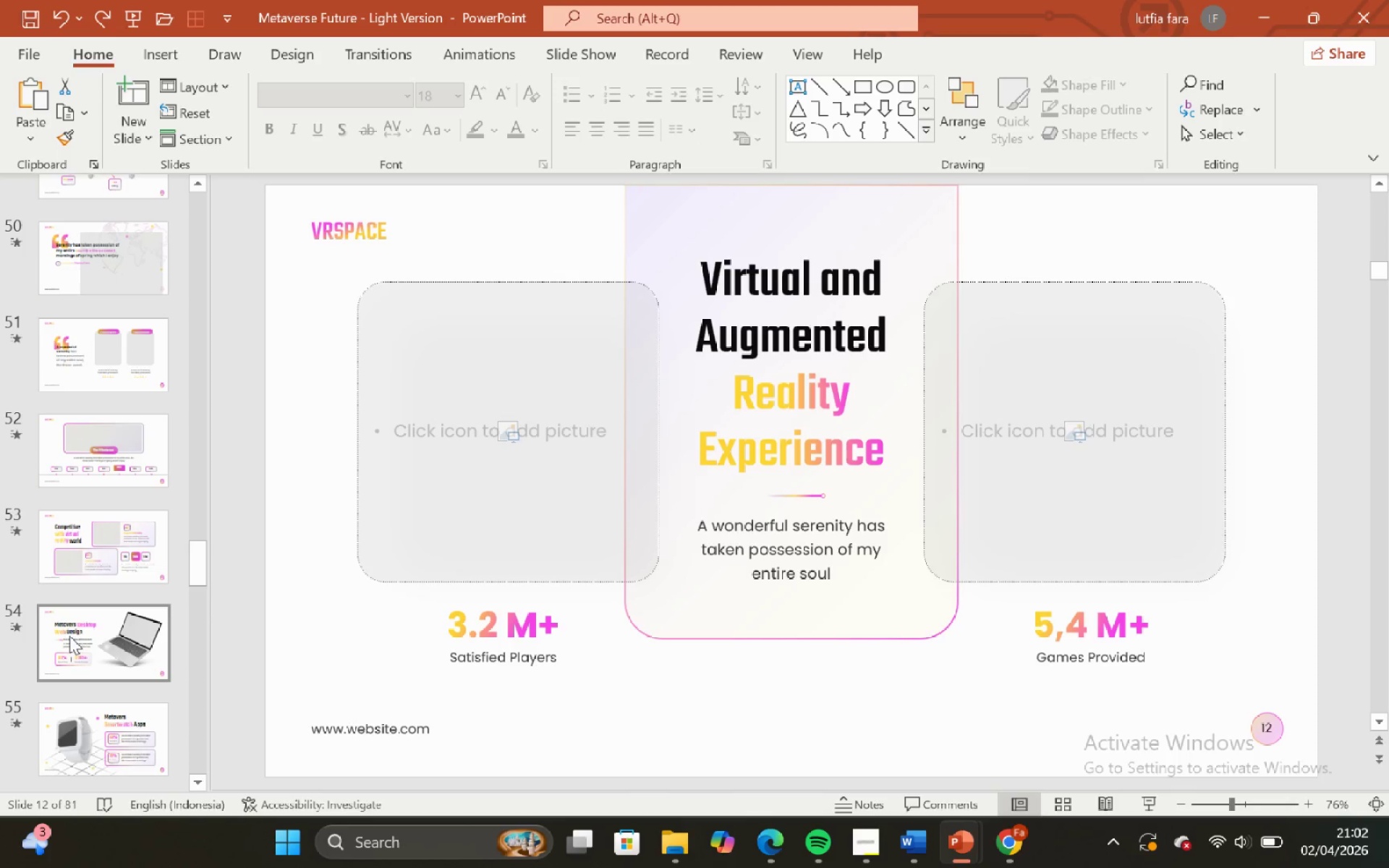 
scroll: coordinate [87, 726], scroll_direction: down, amount: 54.0
 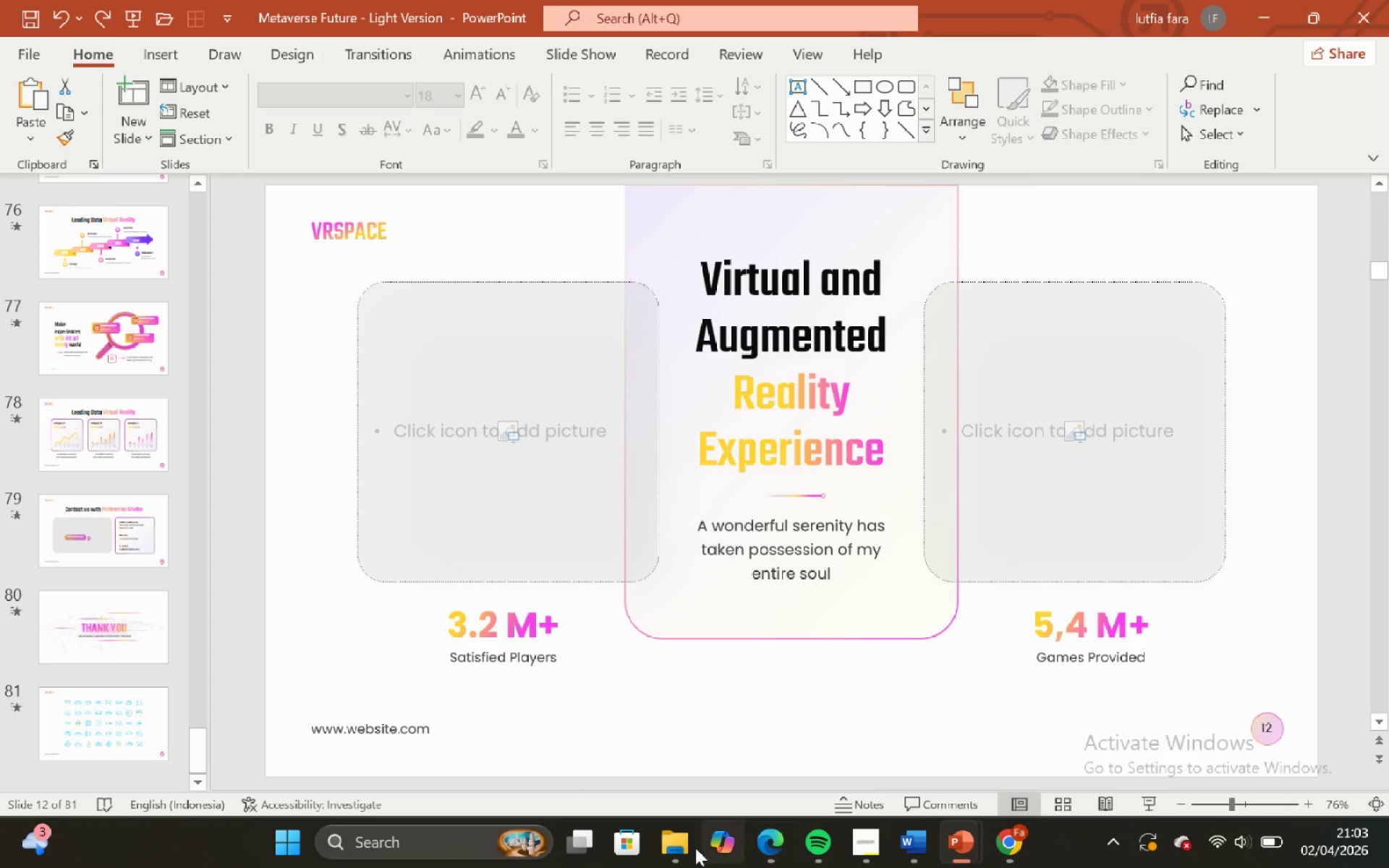 
left_click([673, 843])
 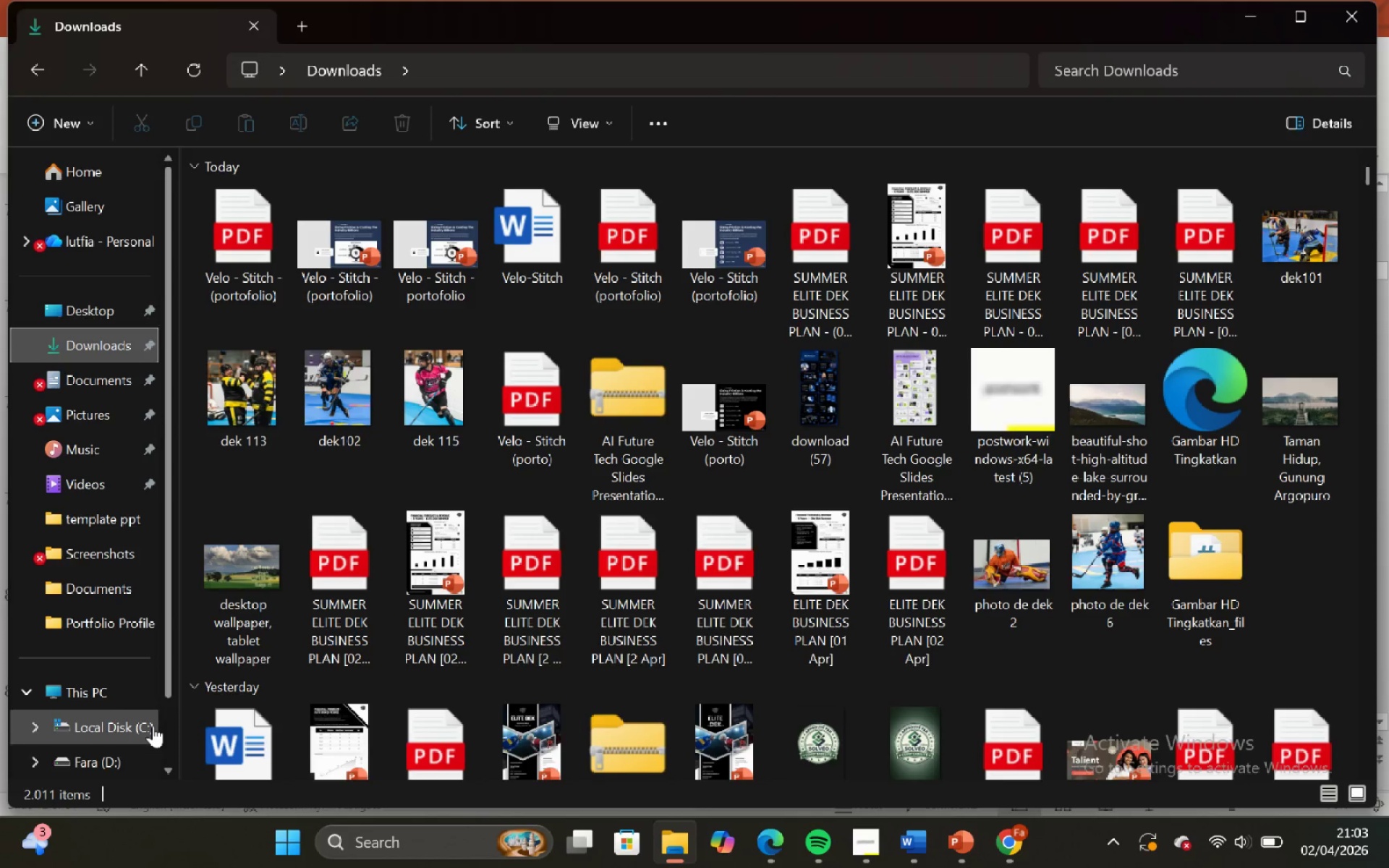 
left_click([116, 759])
 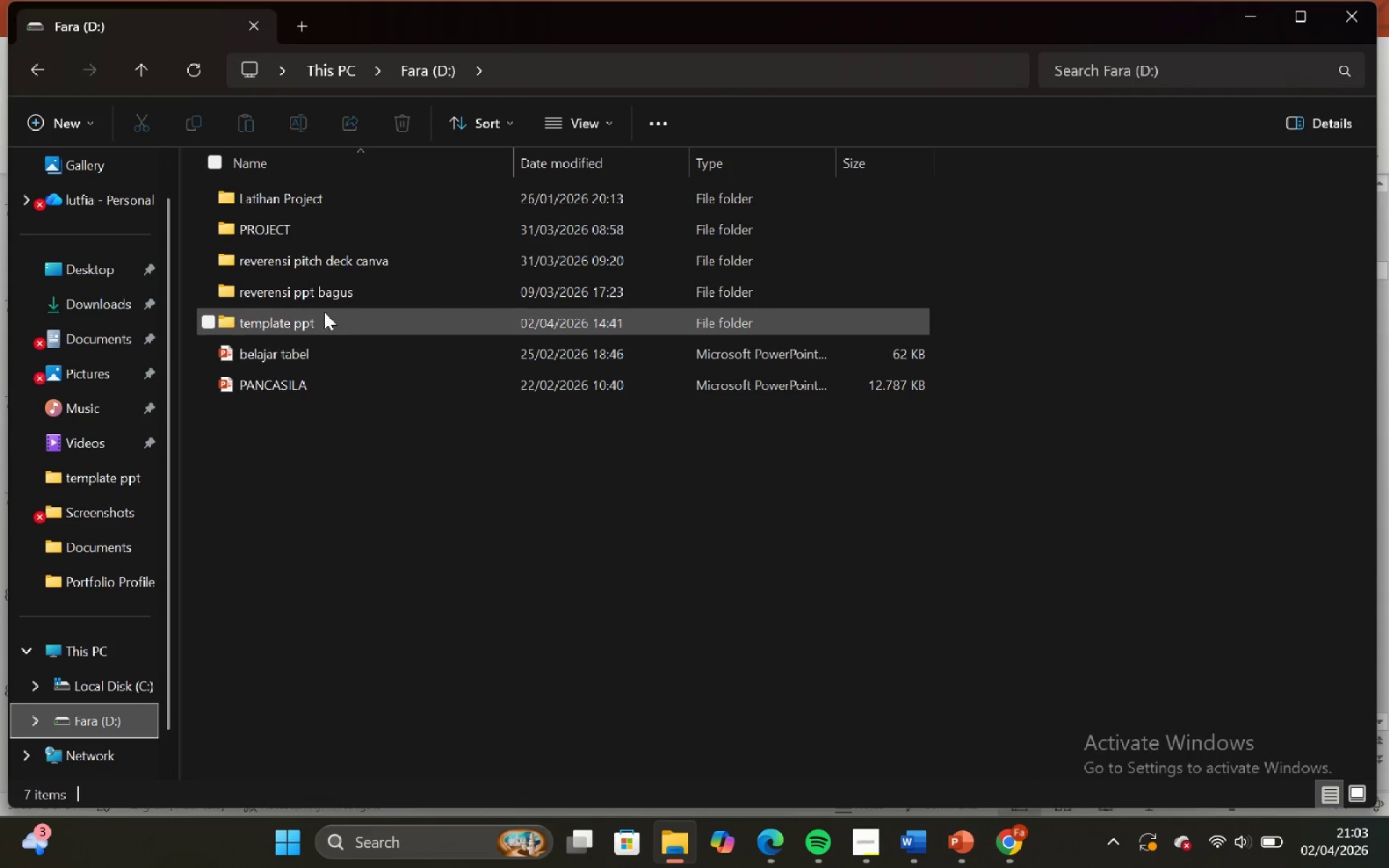 
double_click([325, 313])
 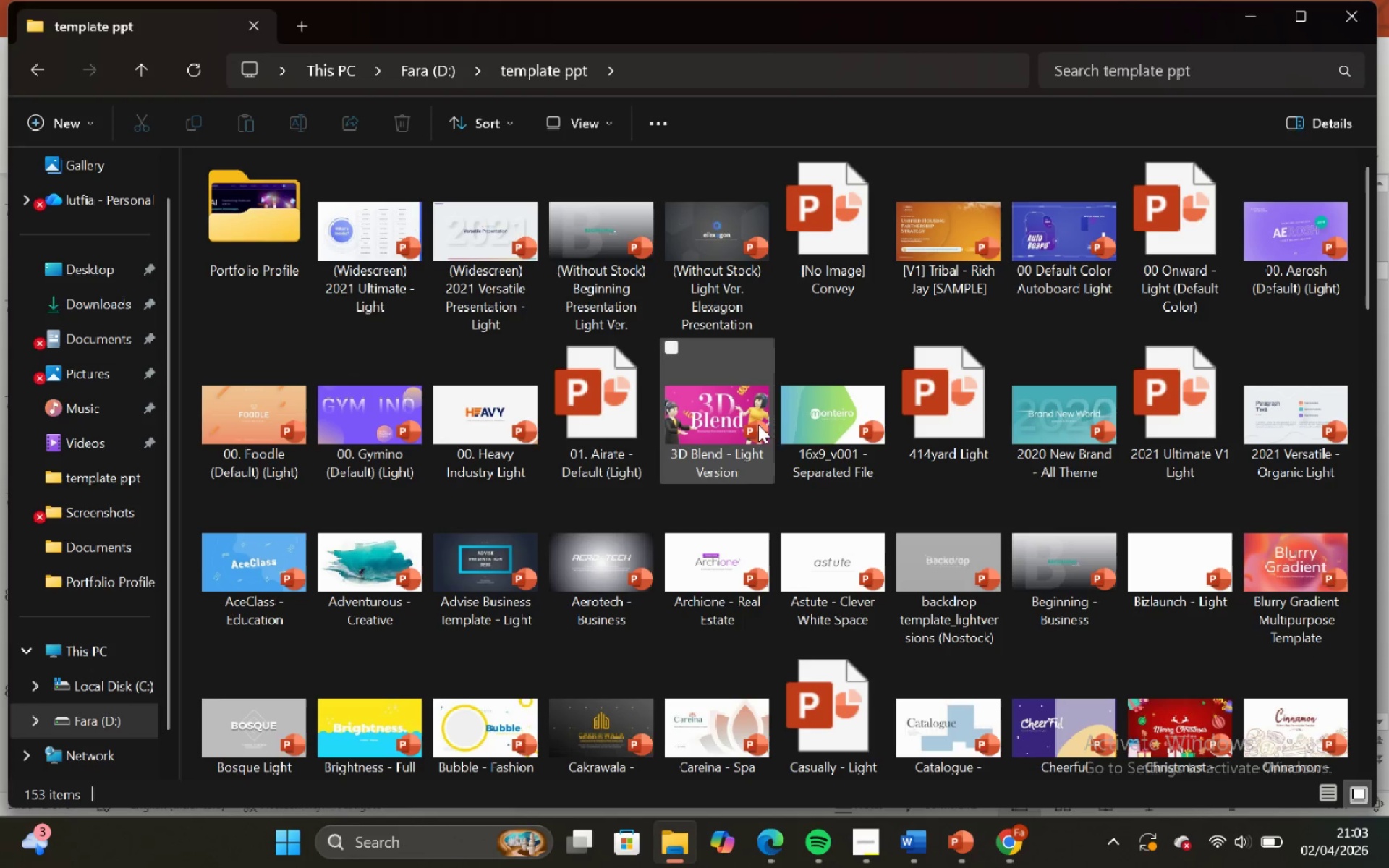 
double_click([802, 454])
 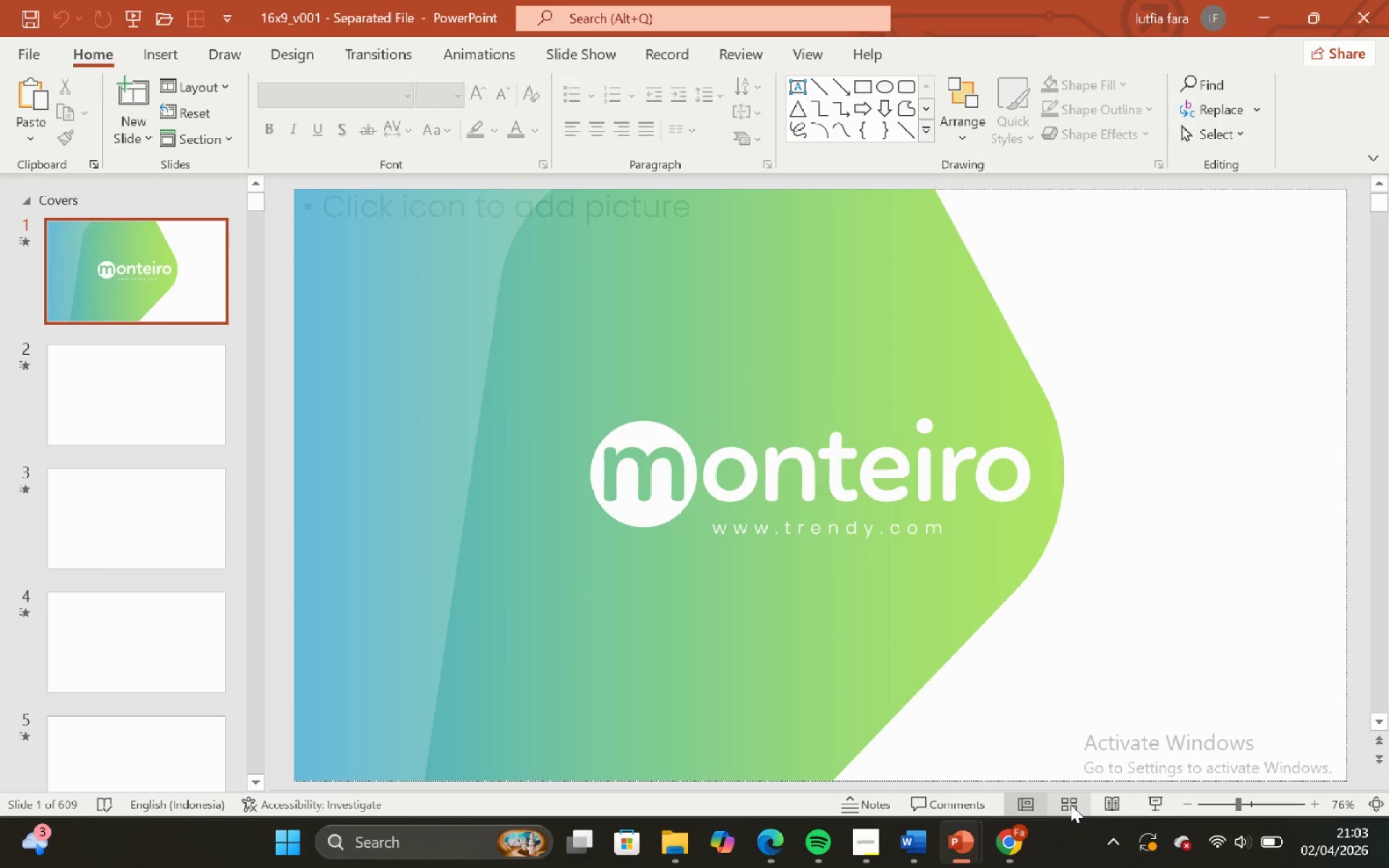 
wait(7.34)
 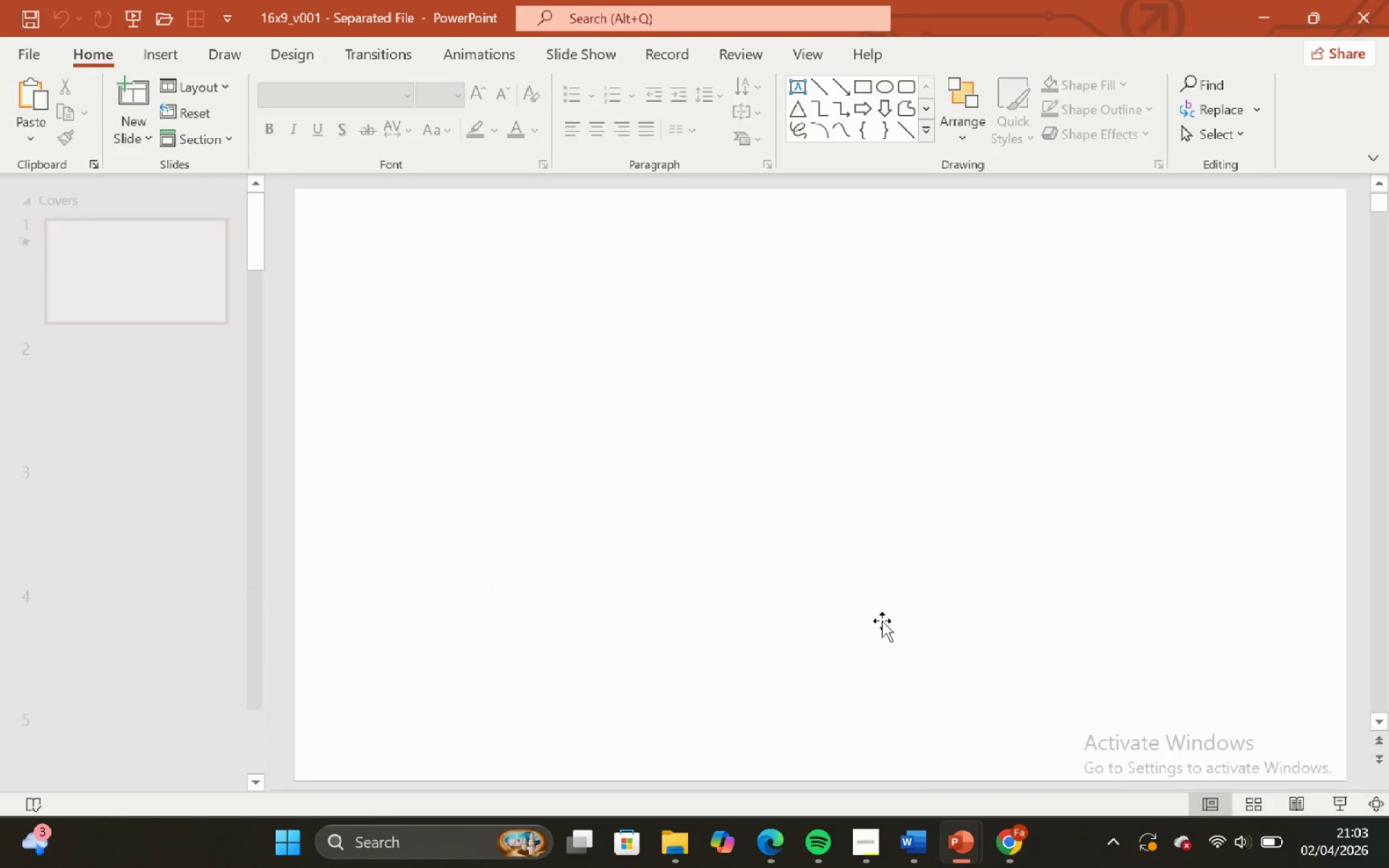 
left_click([1071, 804])
 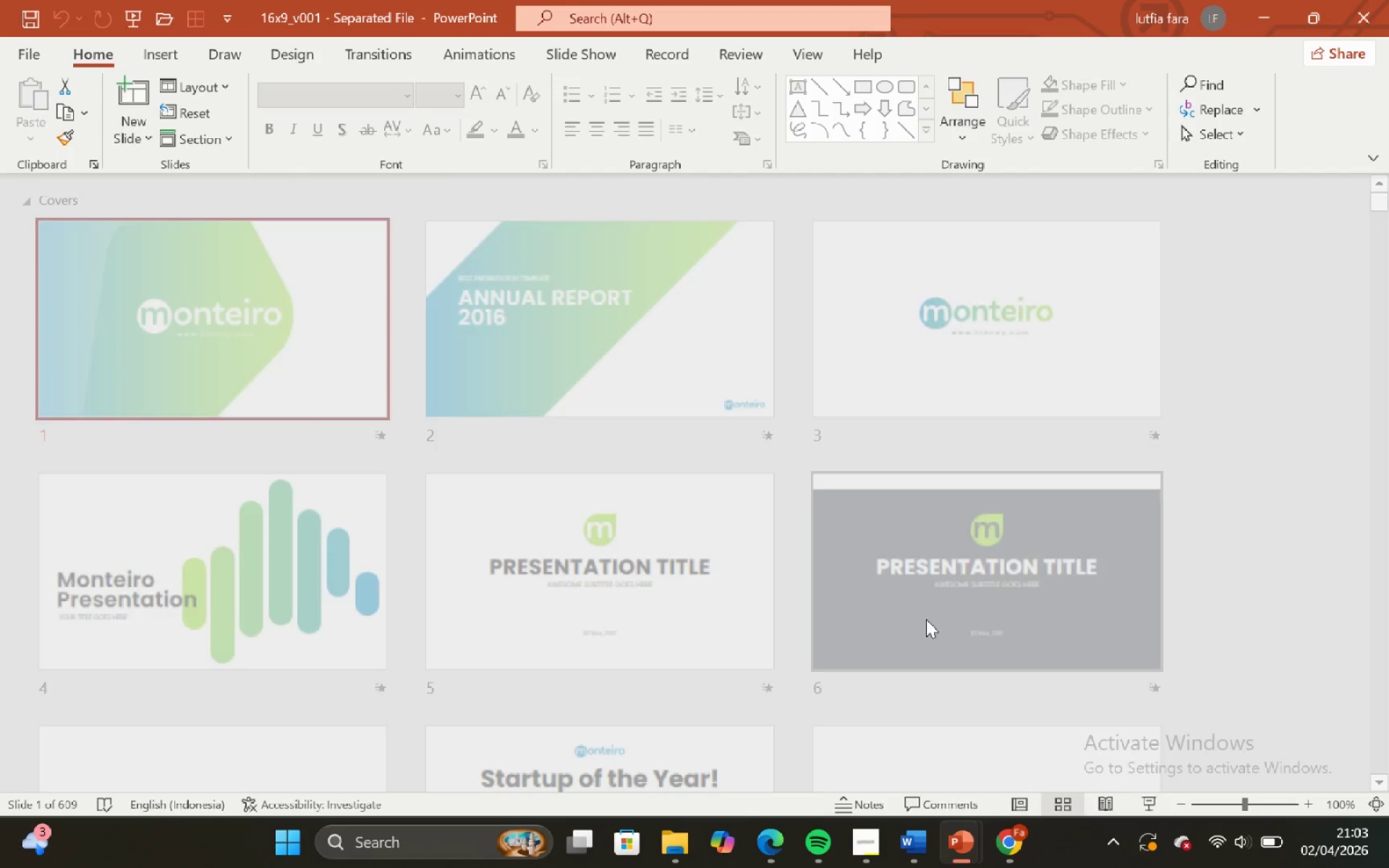 
scroll: coordinate [848, 637], scroll_direction: down, amount: 18.0
 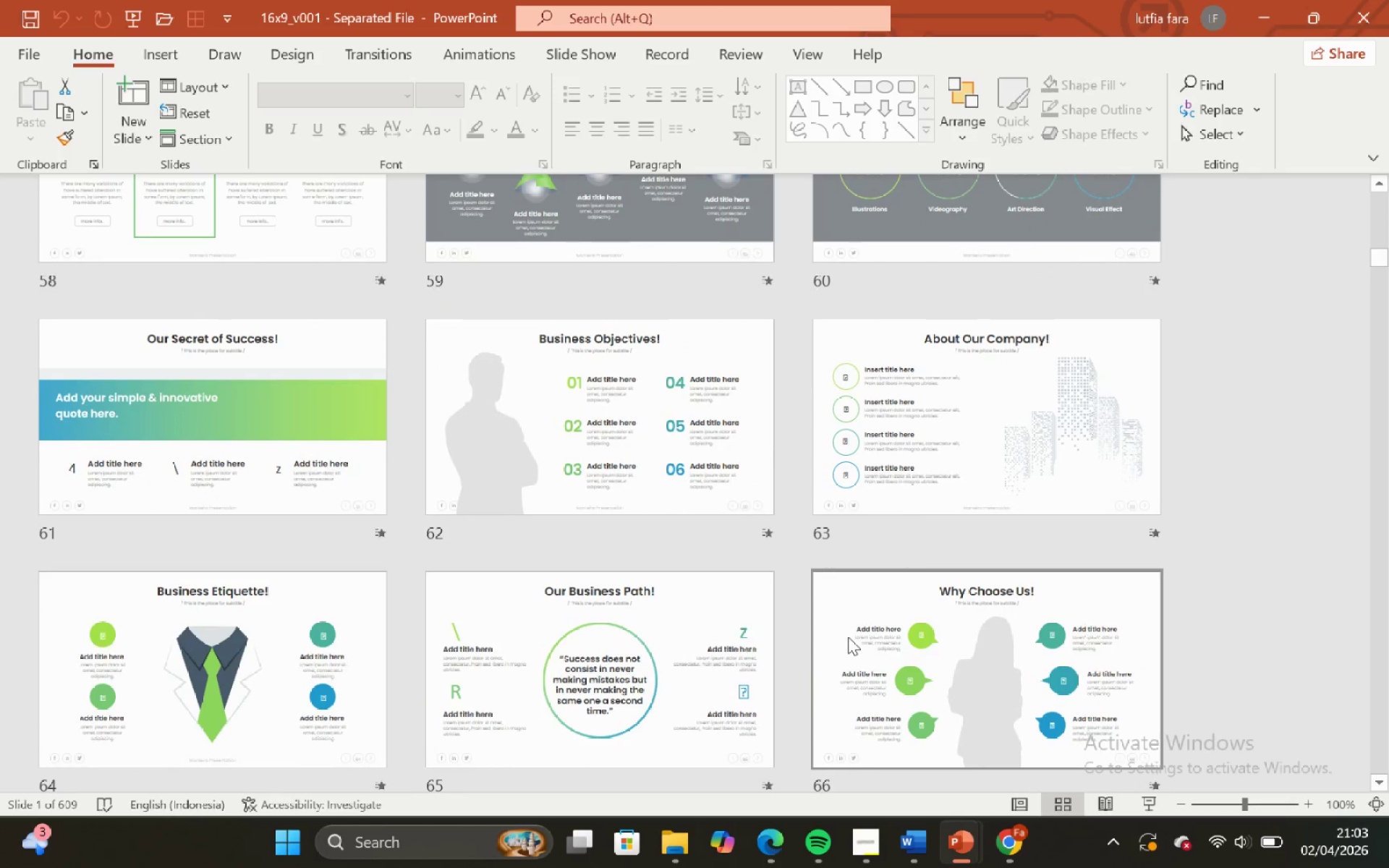 
scroll: coordinate [848, 637], scroll_direction: up, amount: 7.0
 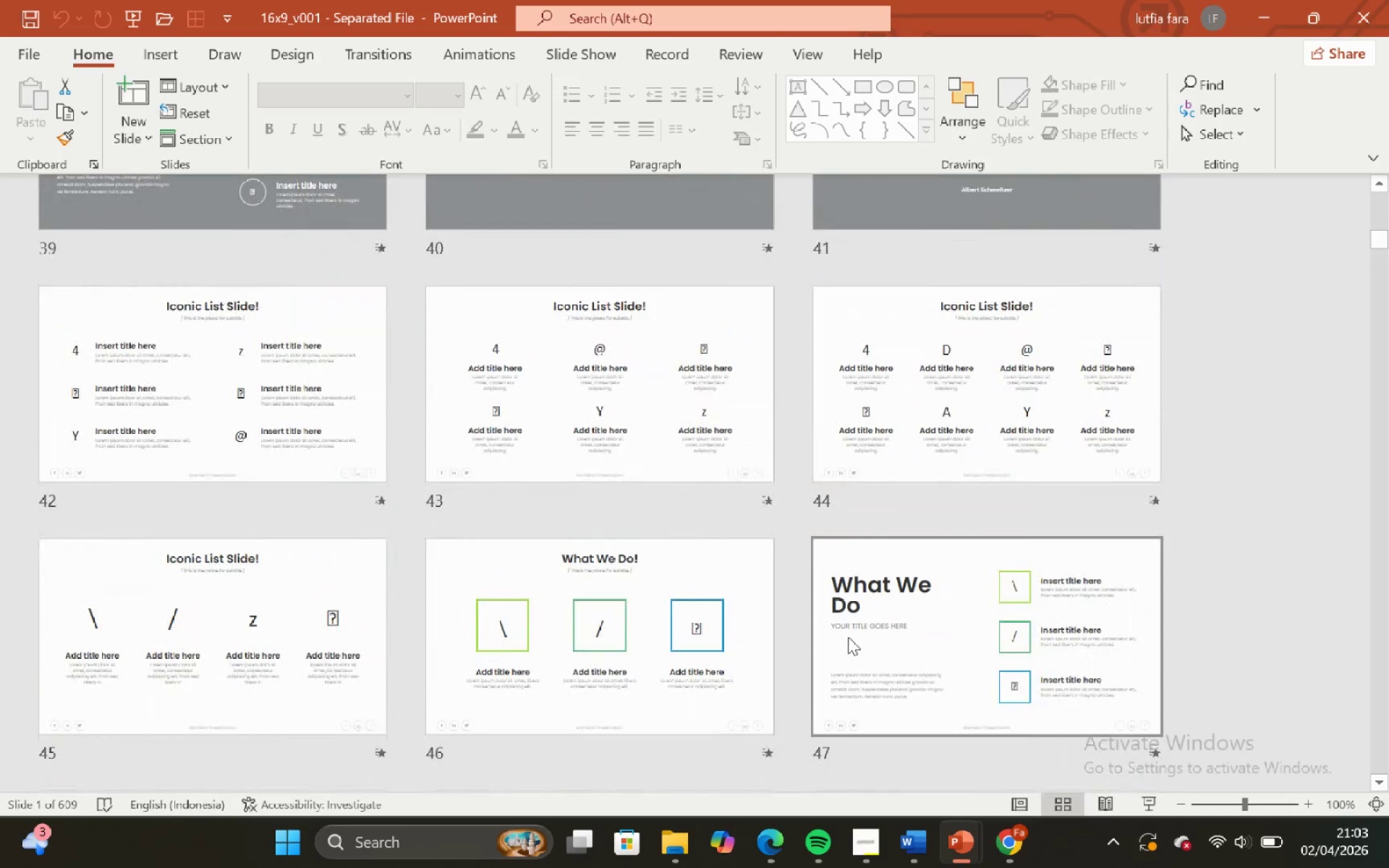 
scroll: coordinate [848, 637], scroll_direction: down, amount: 2.0
 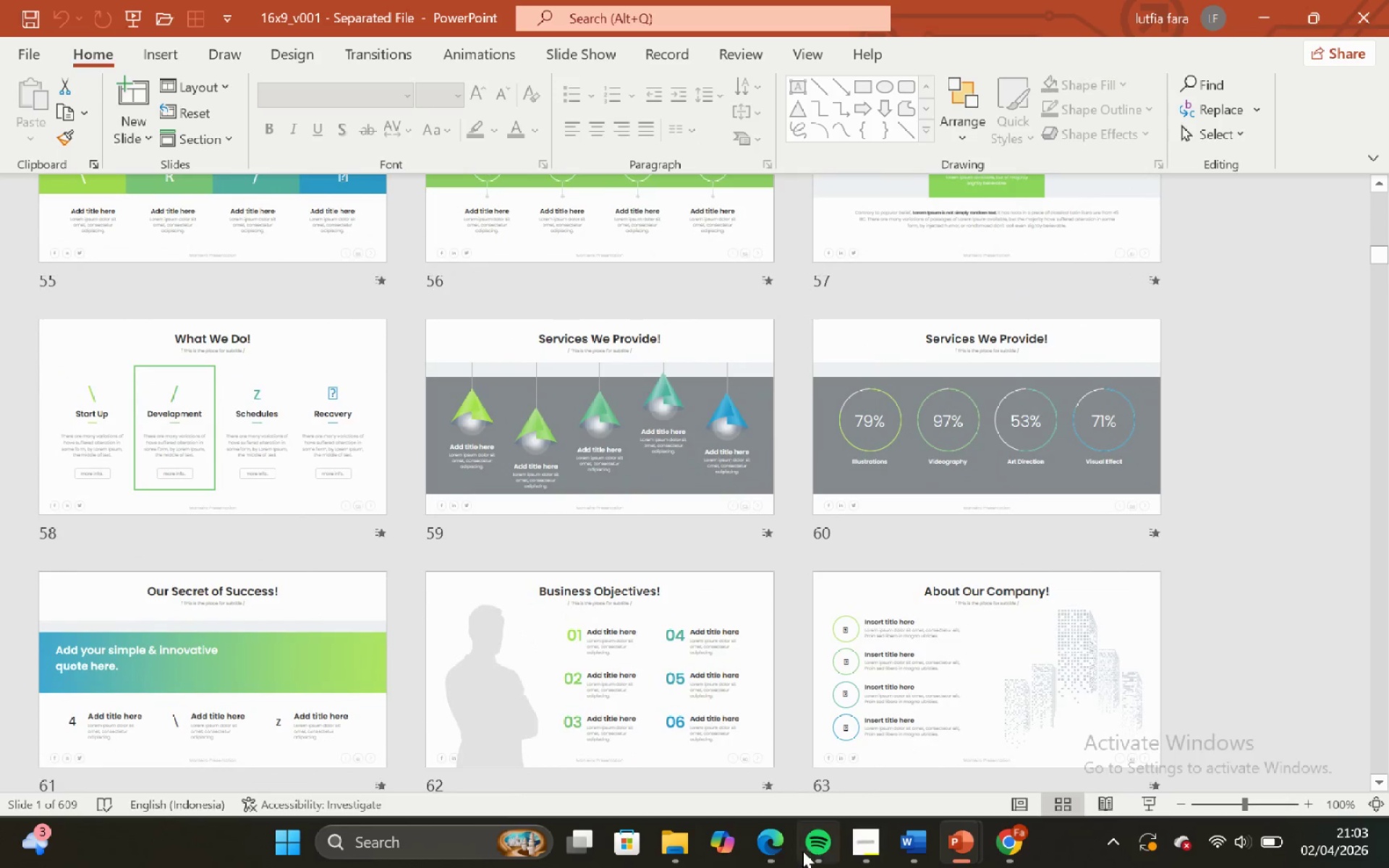 
left_click([675, 854])
 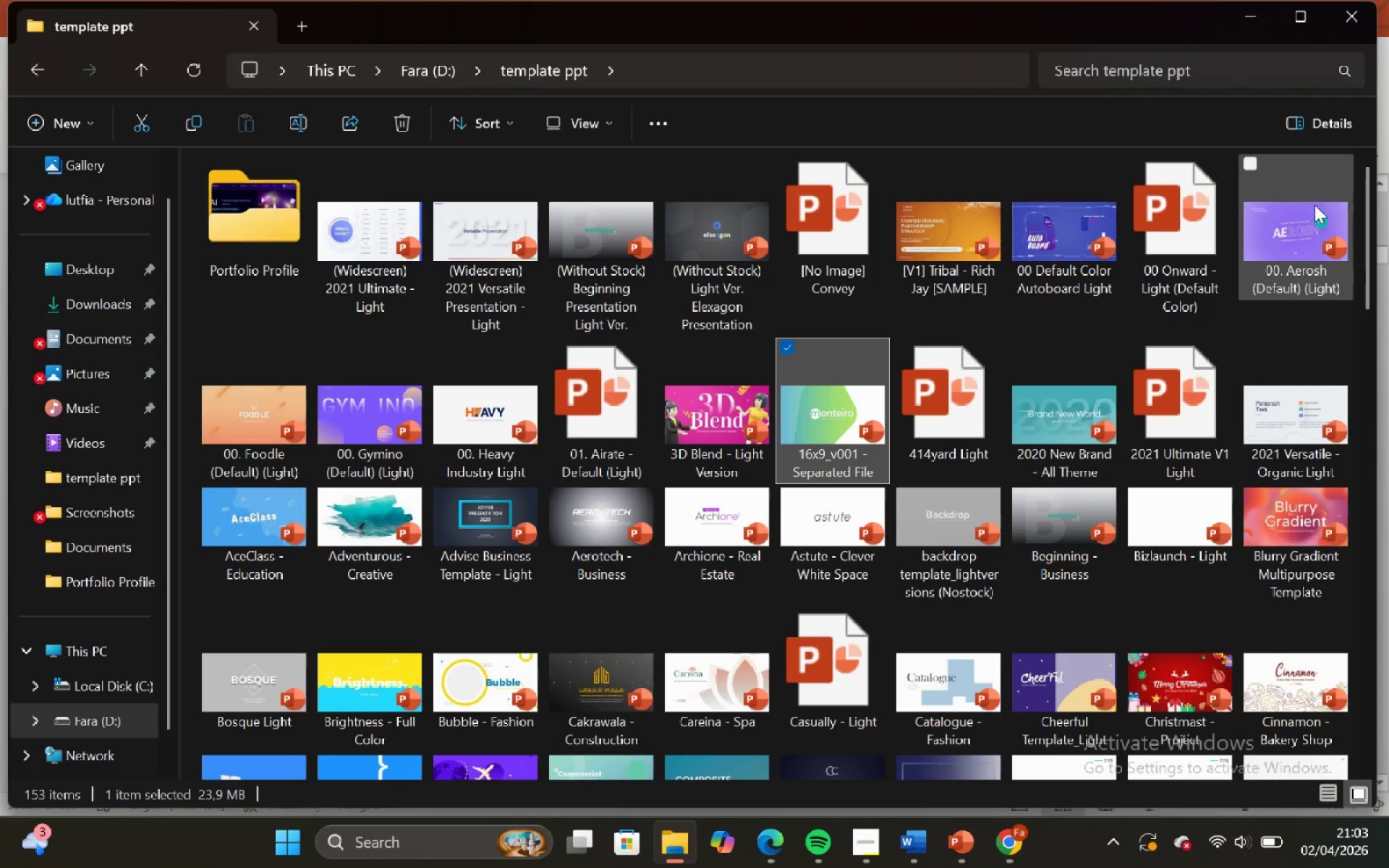 
left_click([1314, 132])
 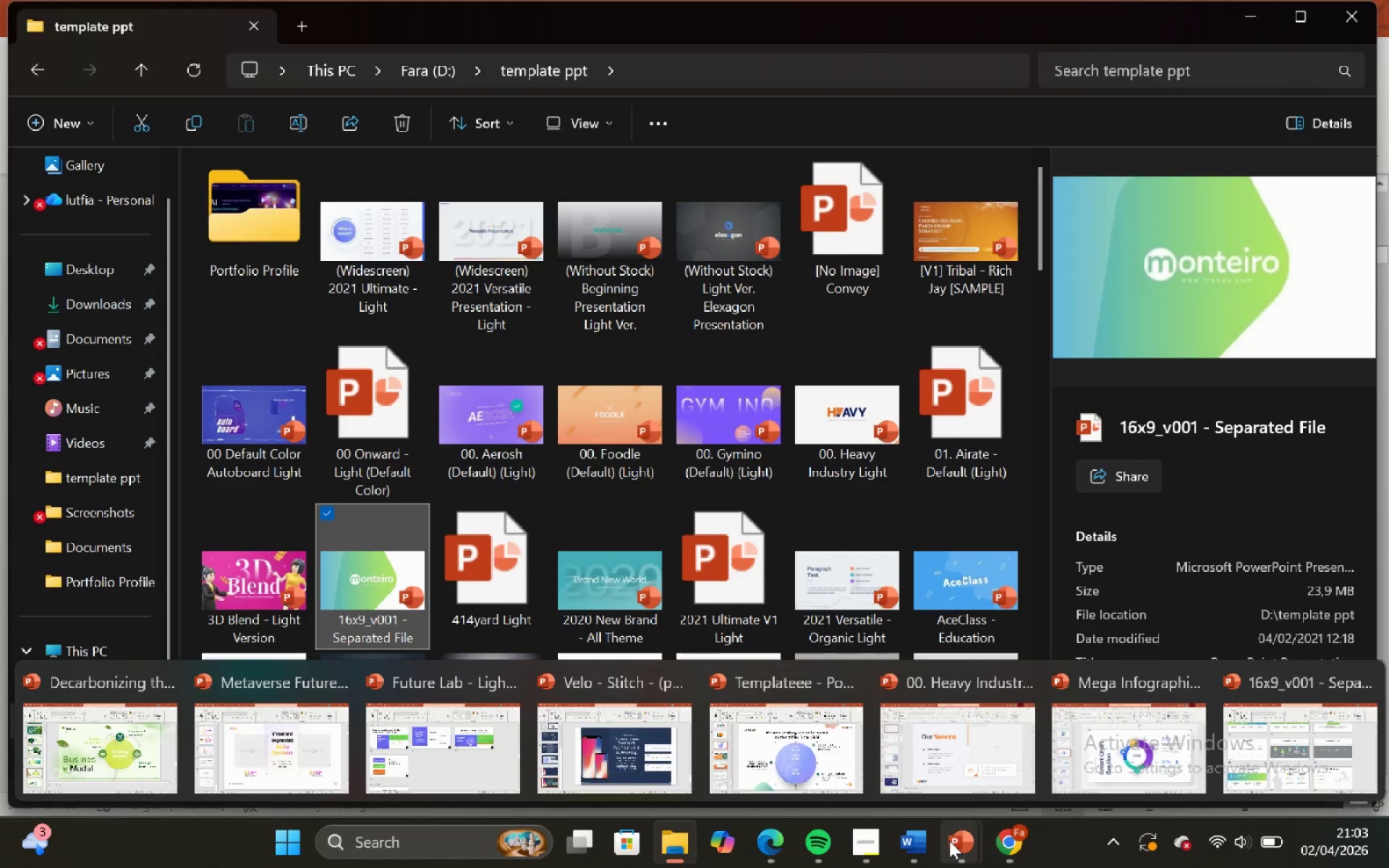 
left_click([1250, 764])
 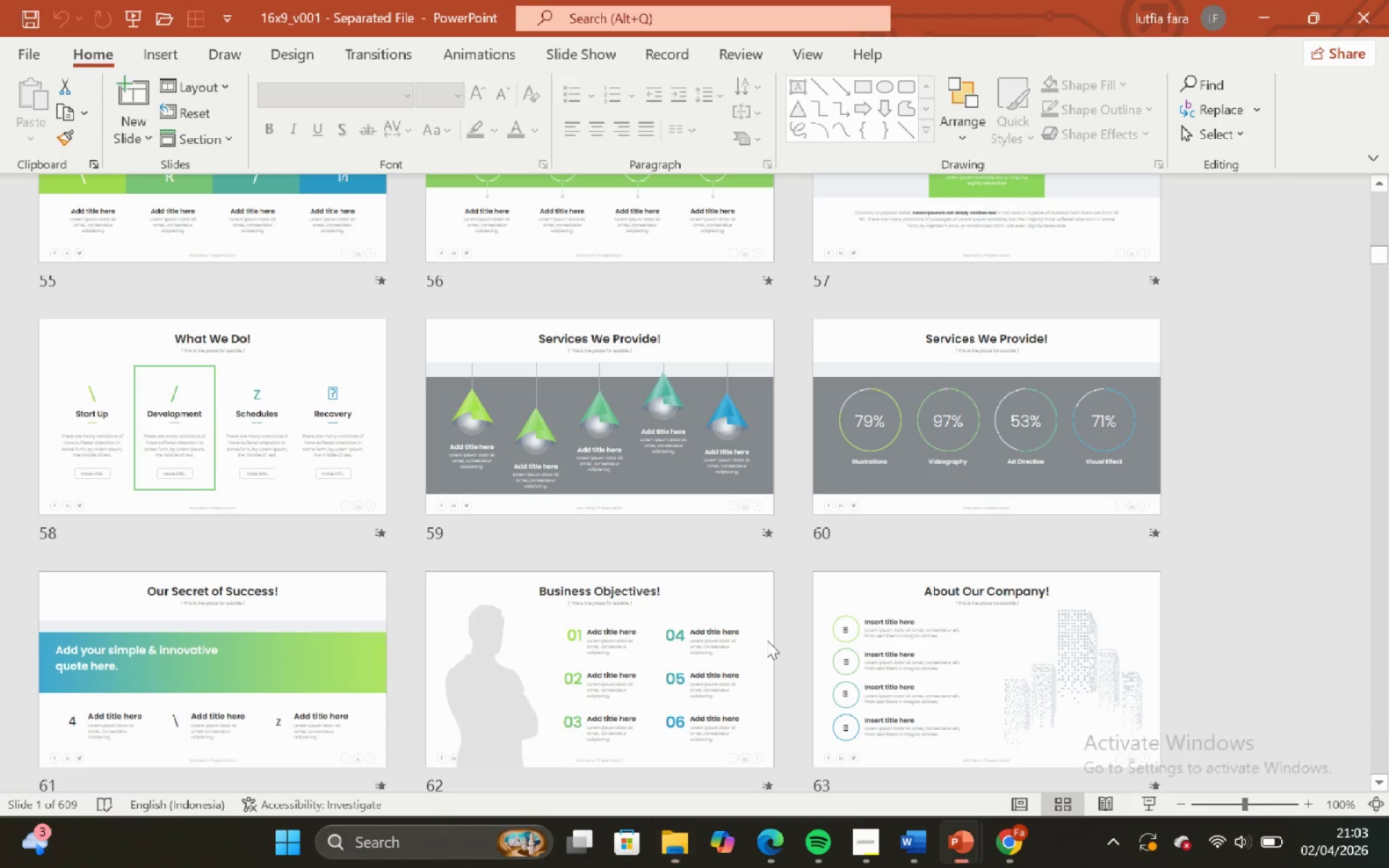 
scroll: coordinate [709, 604], scroll_direction: down, amount: 20.0
 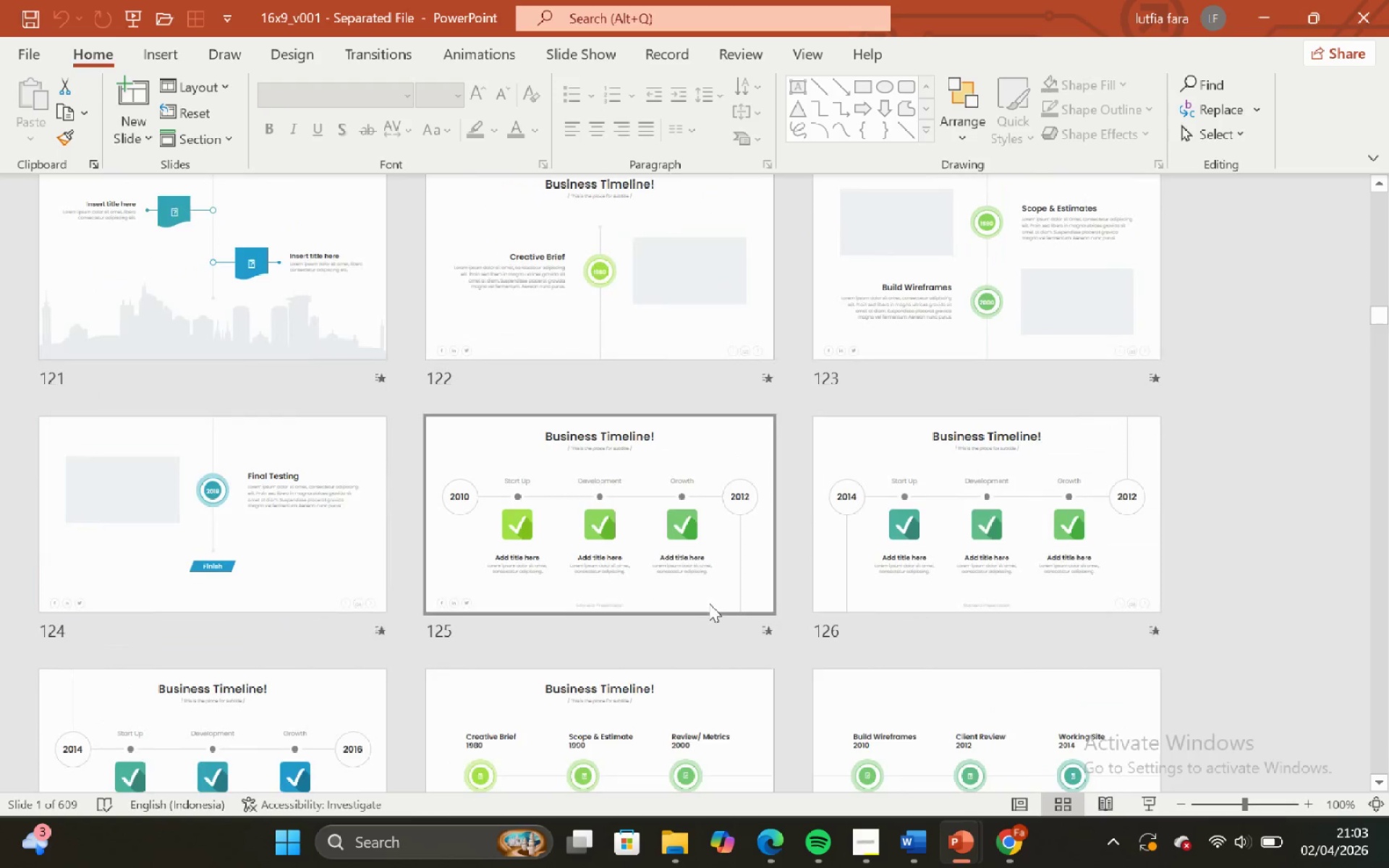 
scroll: coordinate [641, 599], scroll_direction: down, amount: 27.0
 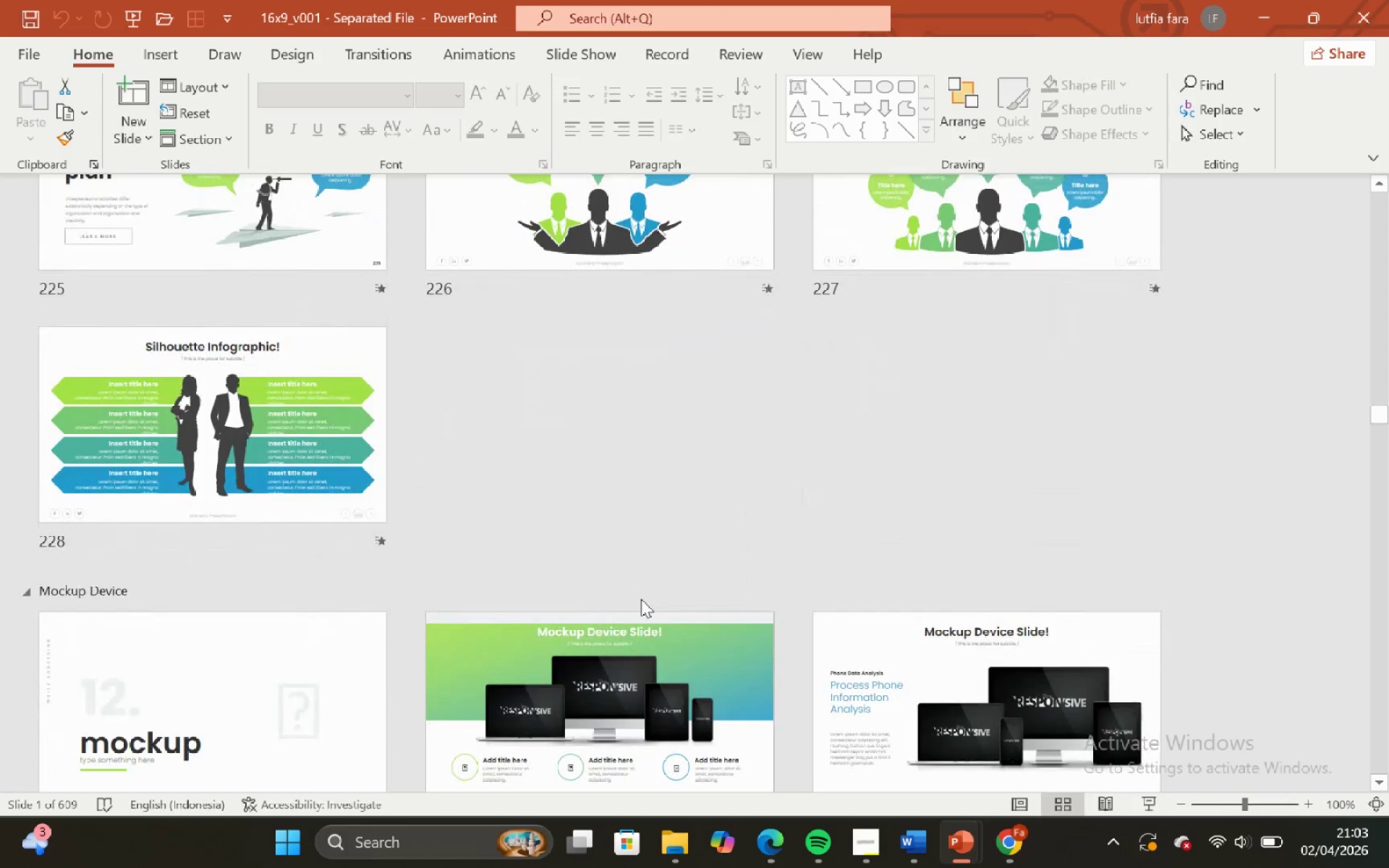 
scroll: coordinate [641, 599], scroll_direction: up, amount: 1.0
 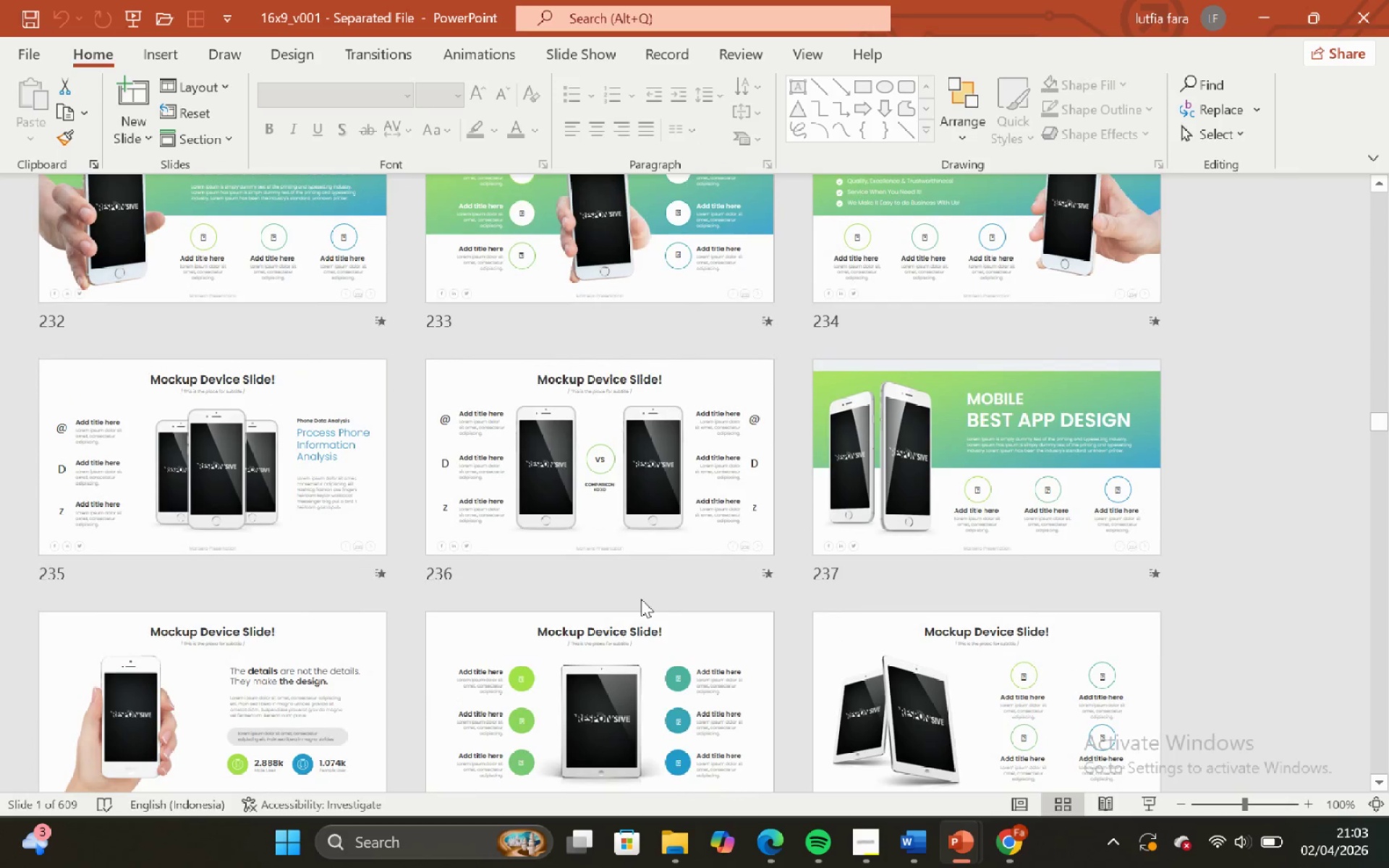 
left_click([894, 524])
 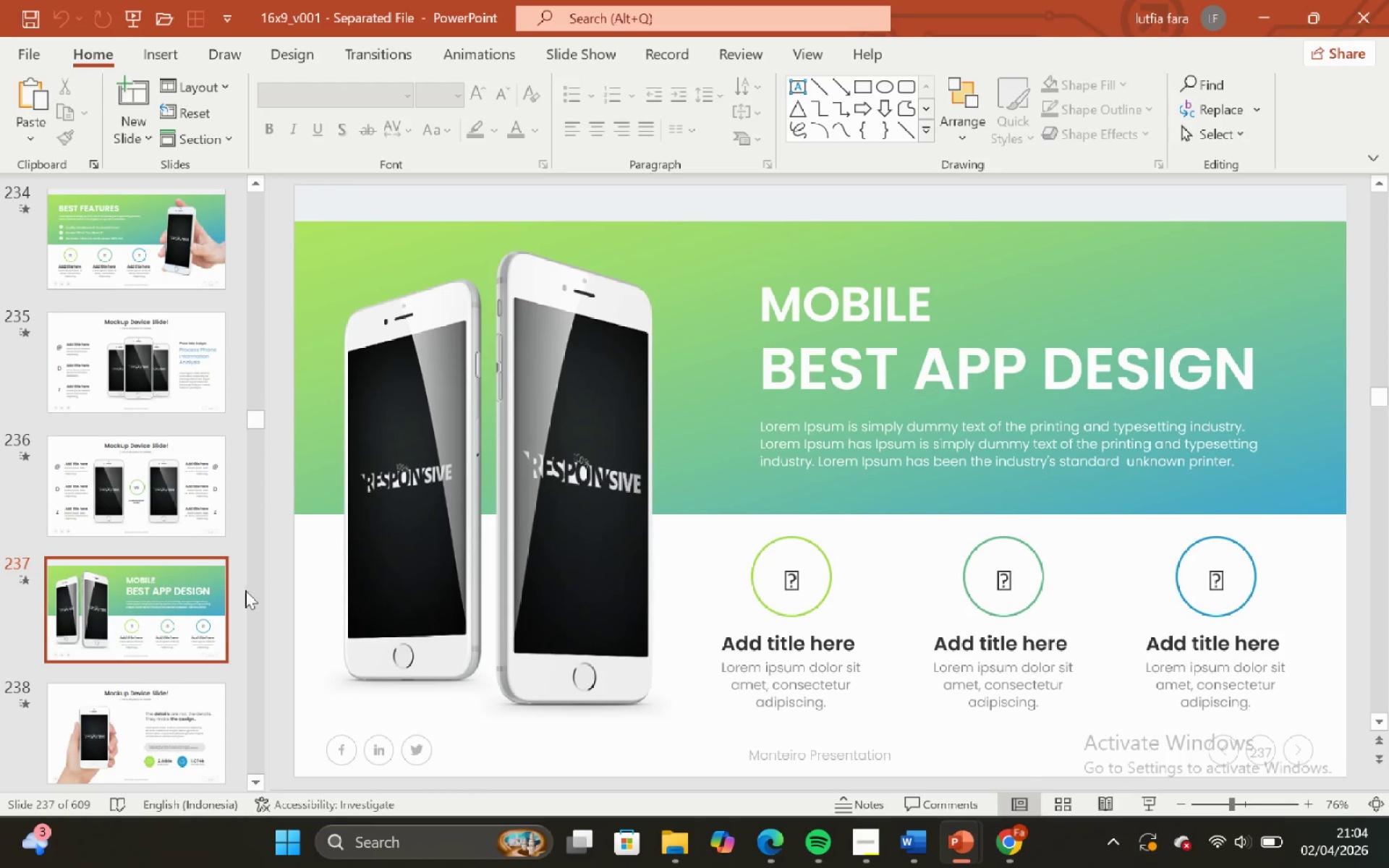 
left_click([148, 627])
 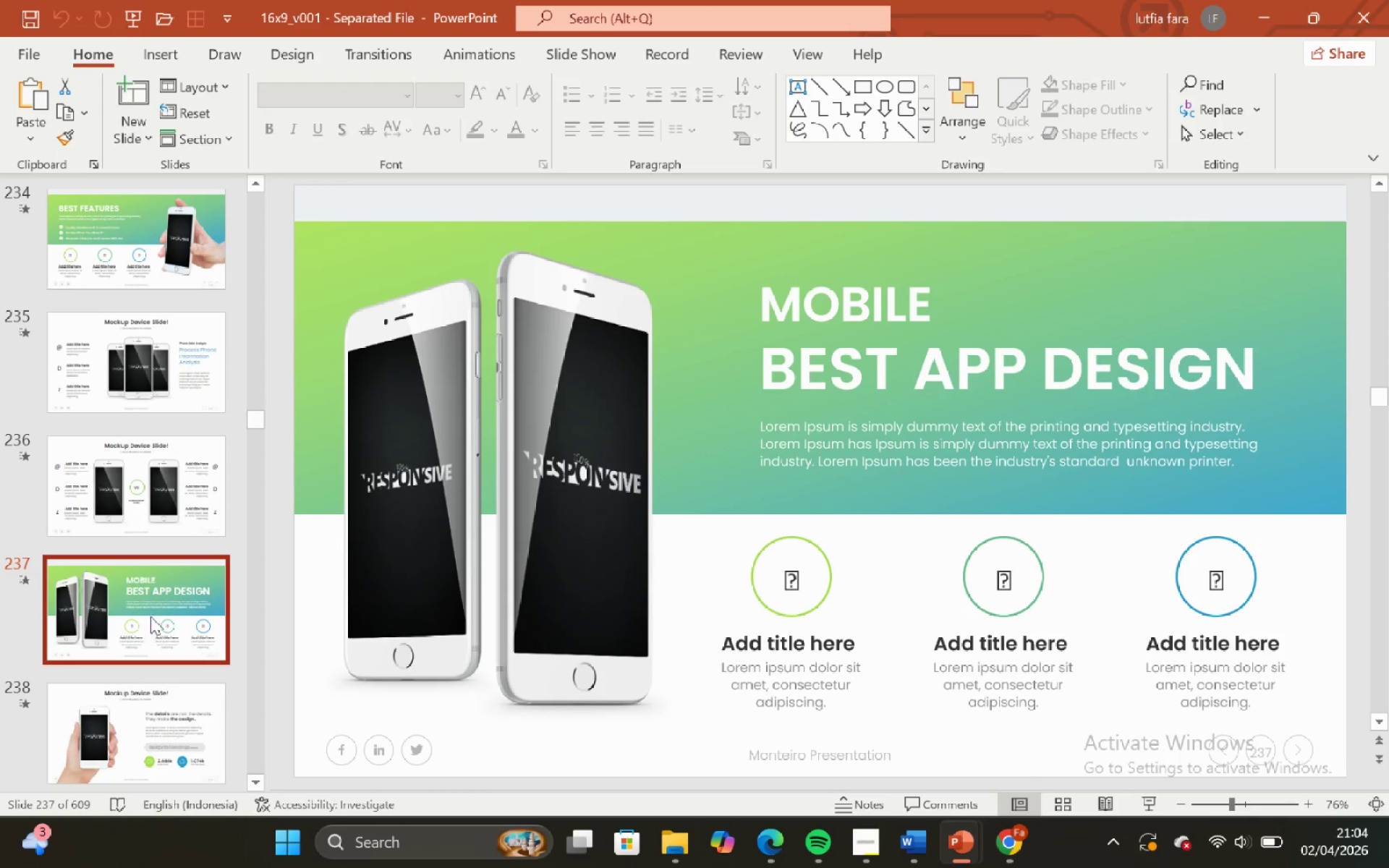 
key(Control+C)
 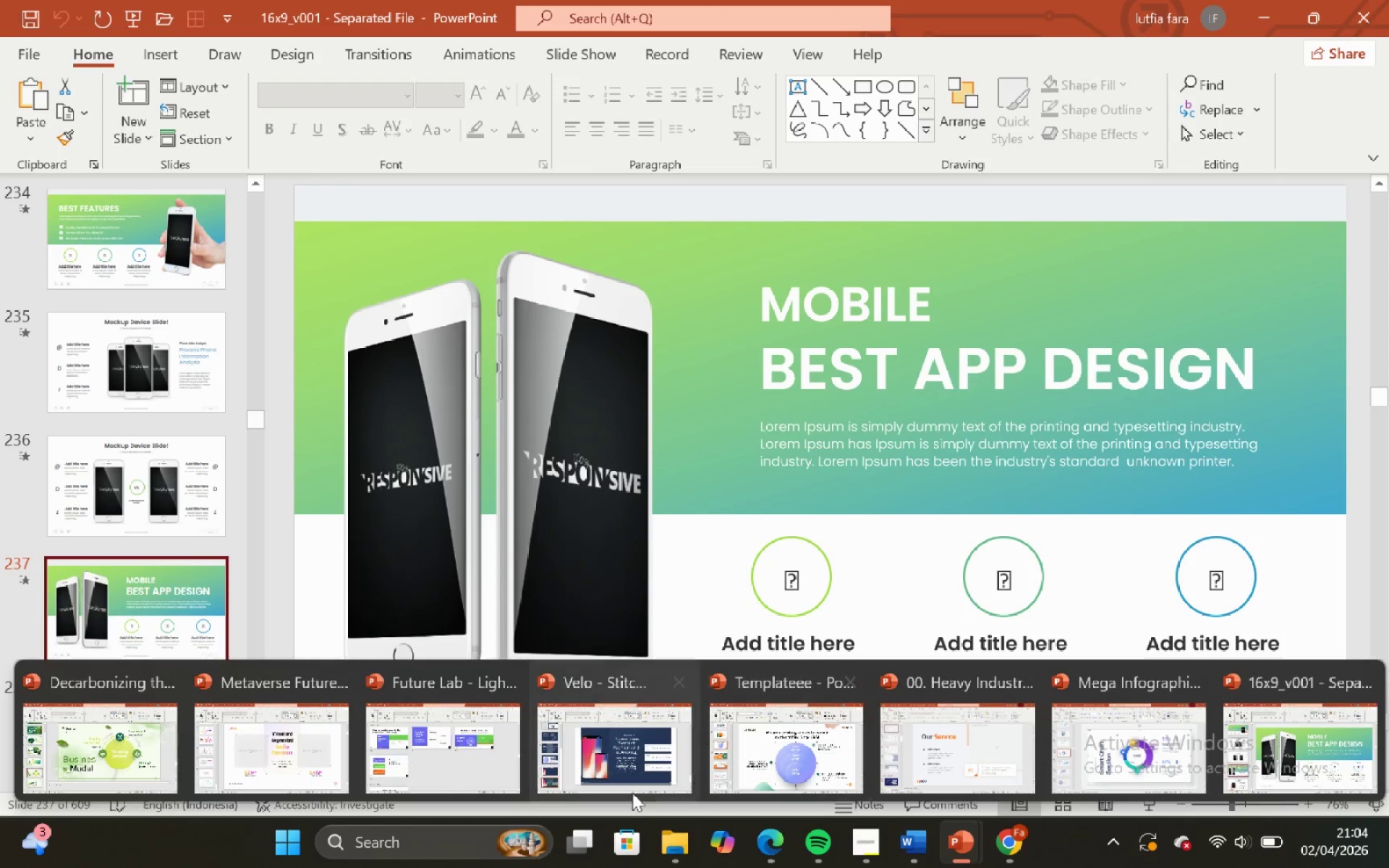 
left_click([696, 728])
 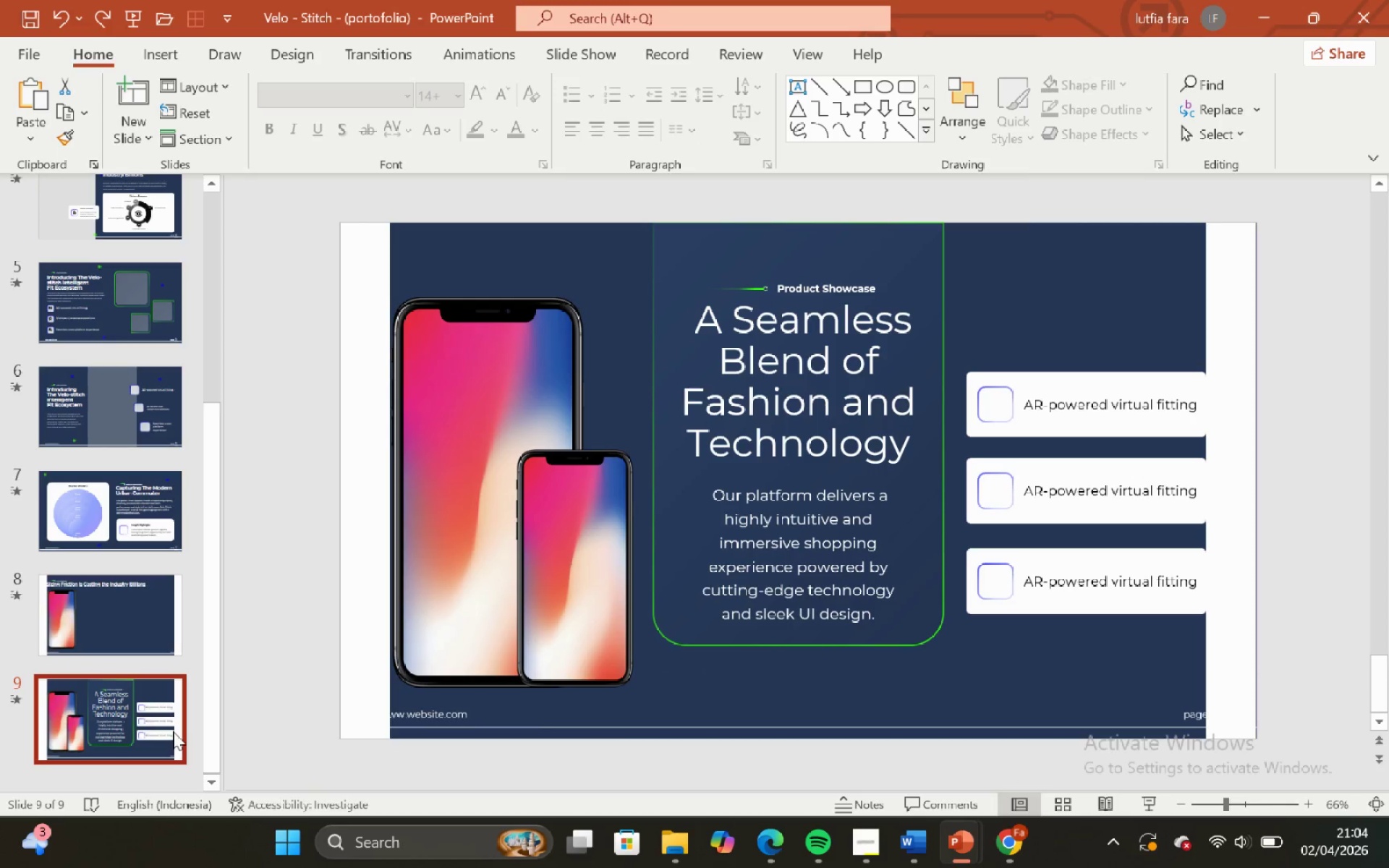 
key(Backspace)
 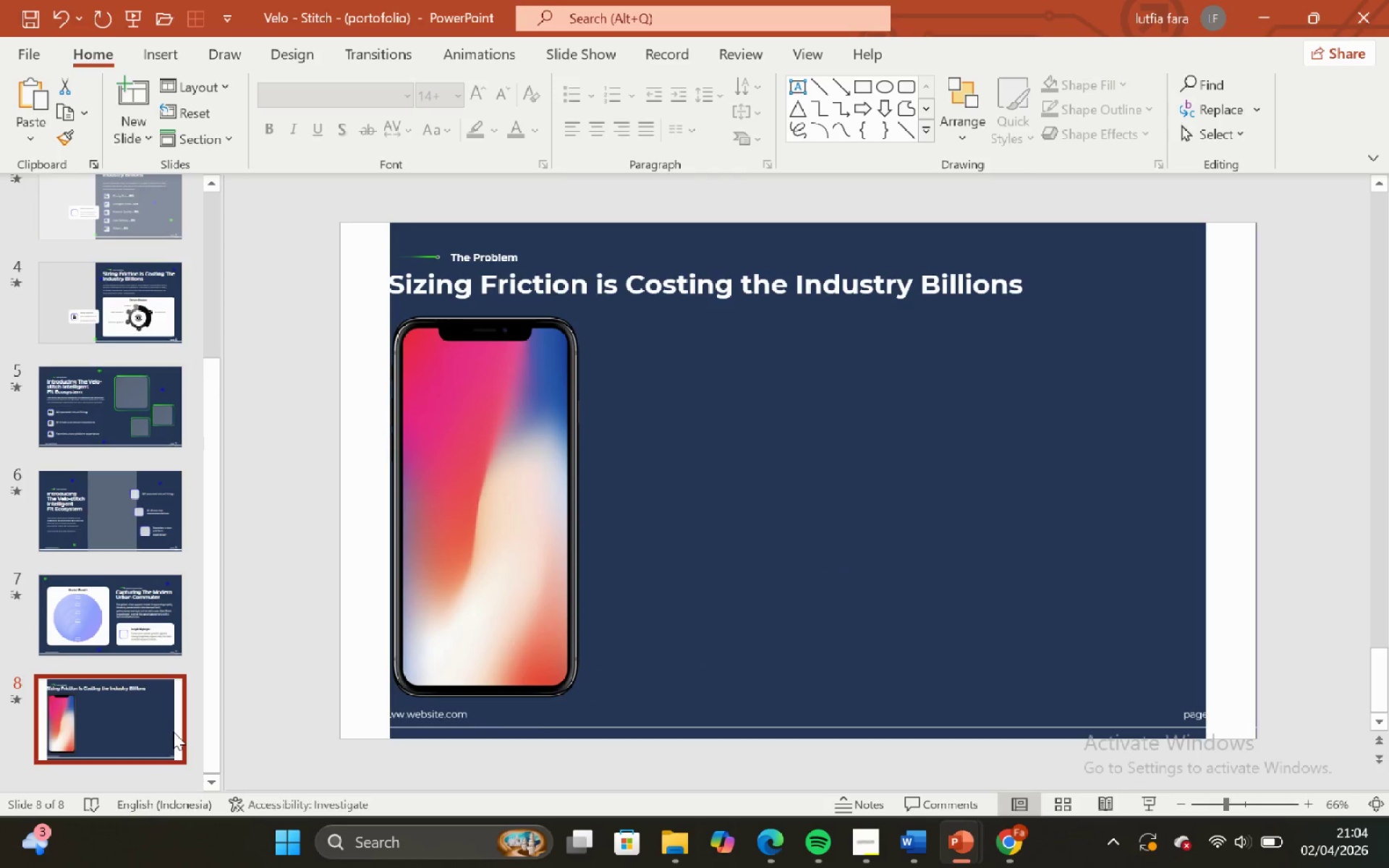 
key(Control+V)
 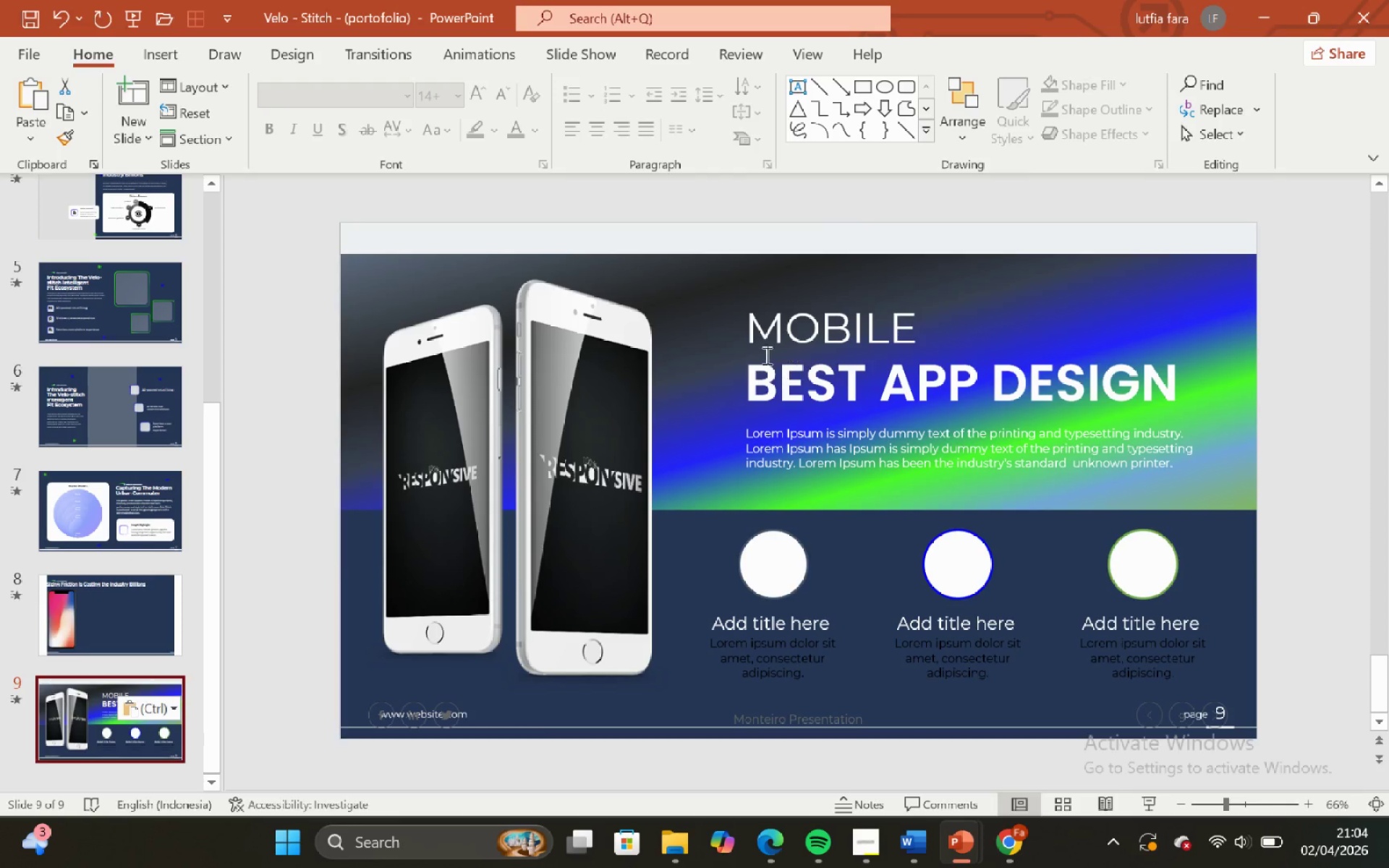 
left_click([681, 267])
 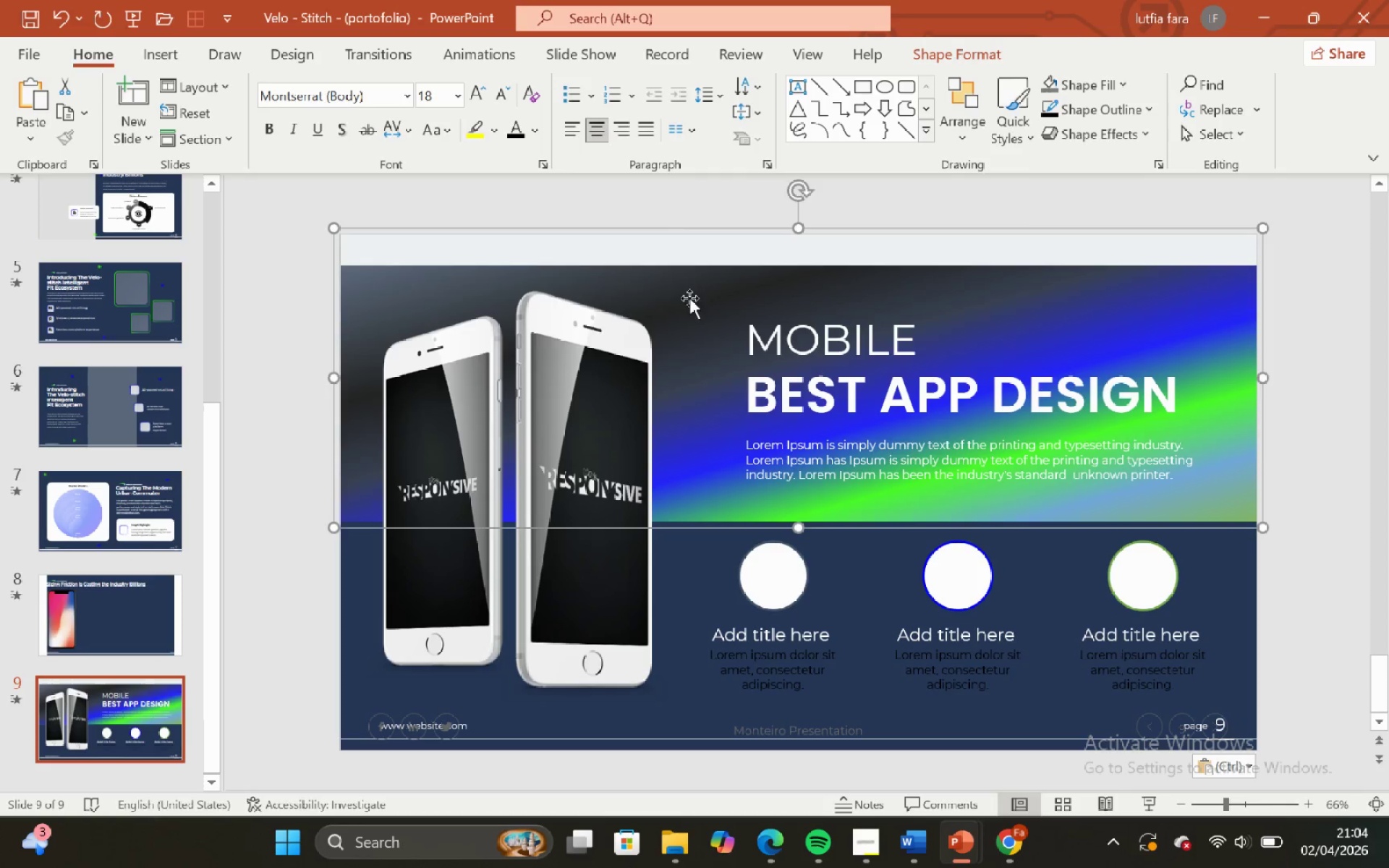 
left_click_drag(start_coordinate=[689, 298], to_coordinate=[645, 237])
 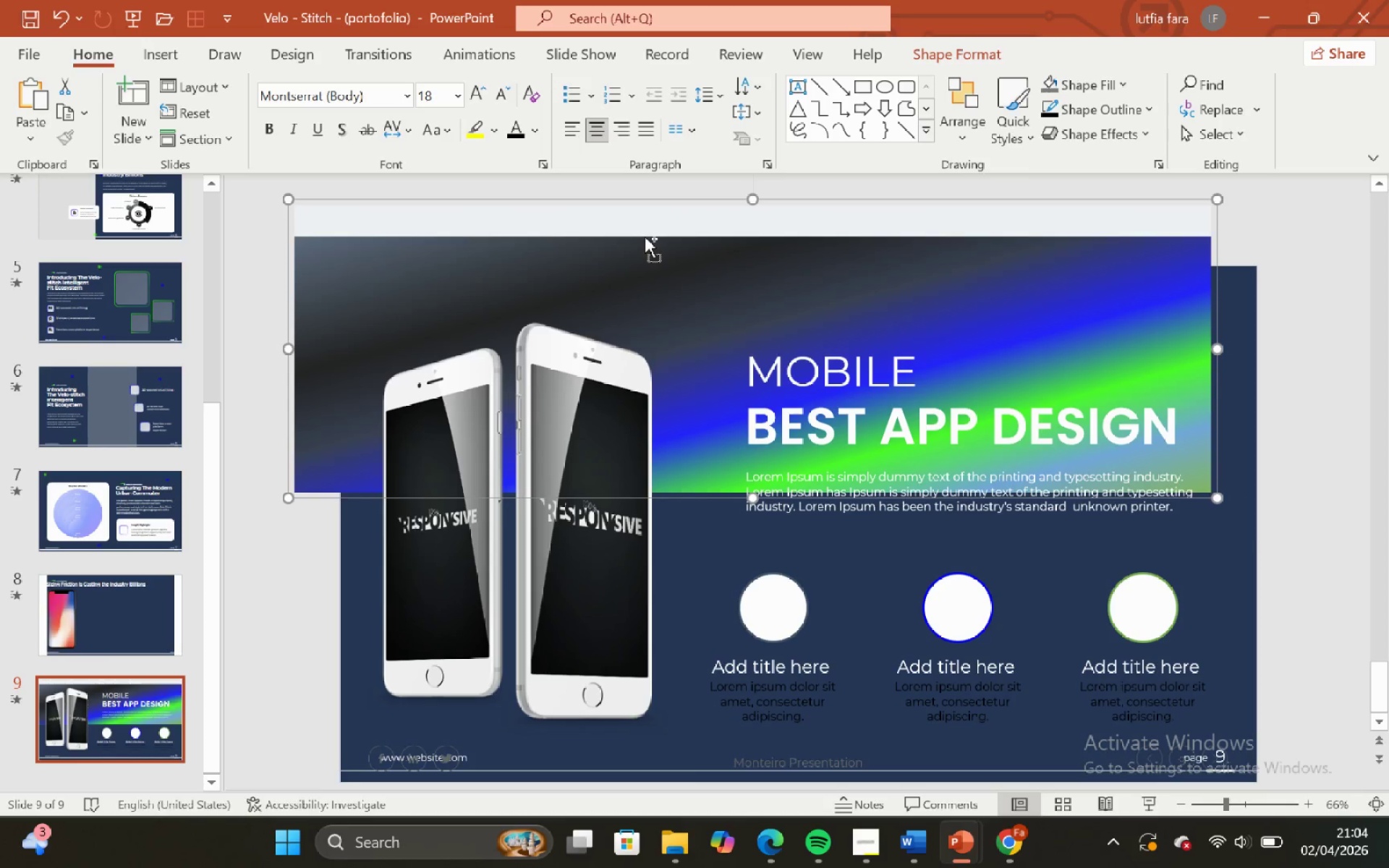 
key(Control+ControlLeft)
 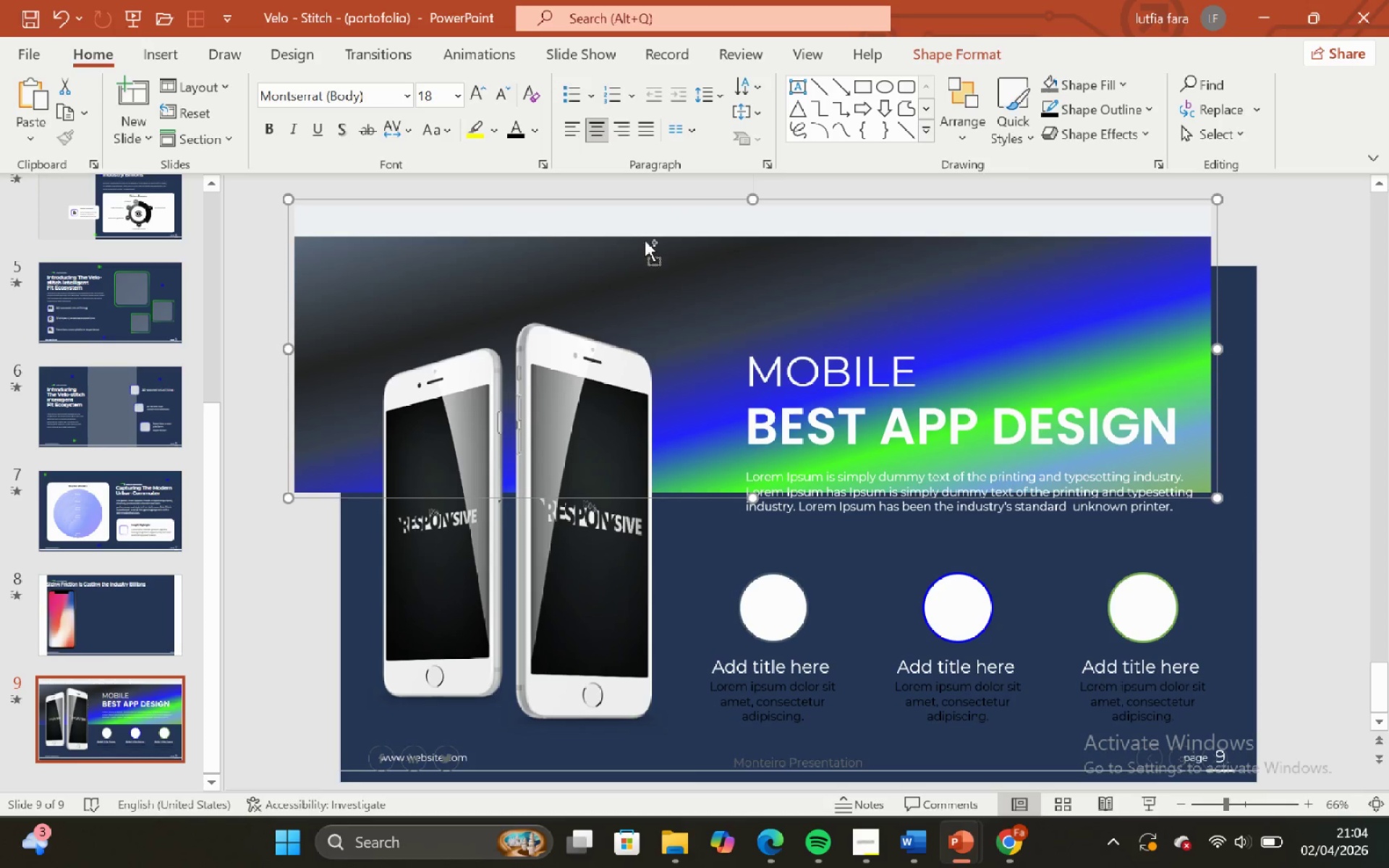 
key(Control+Z)
 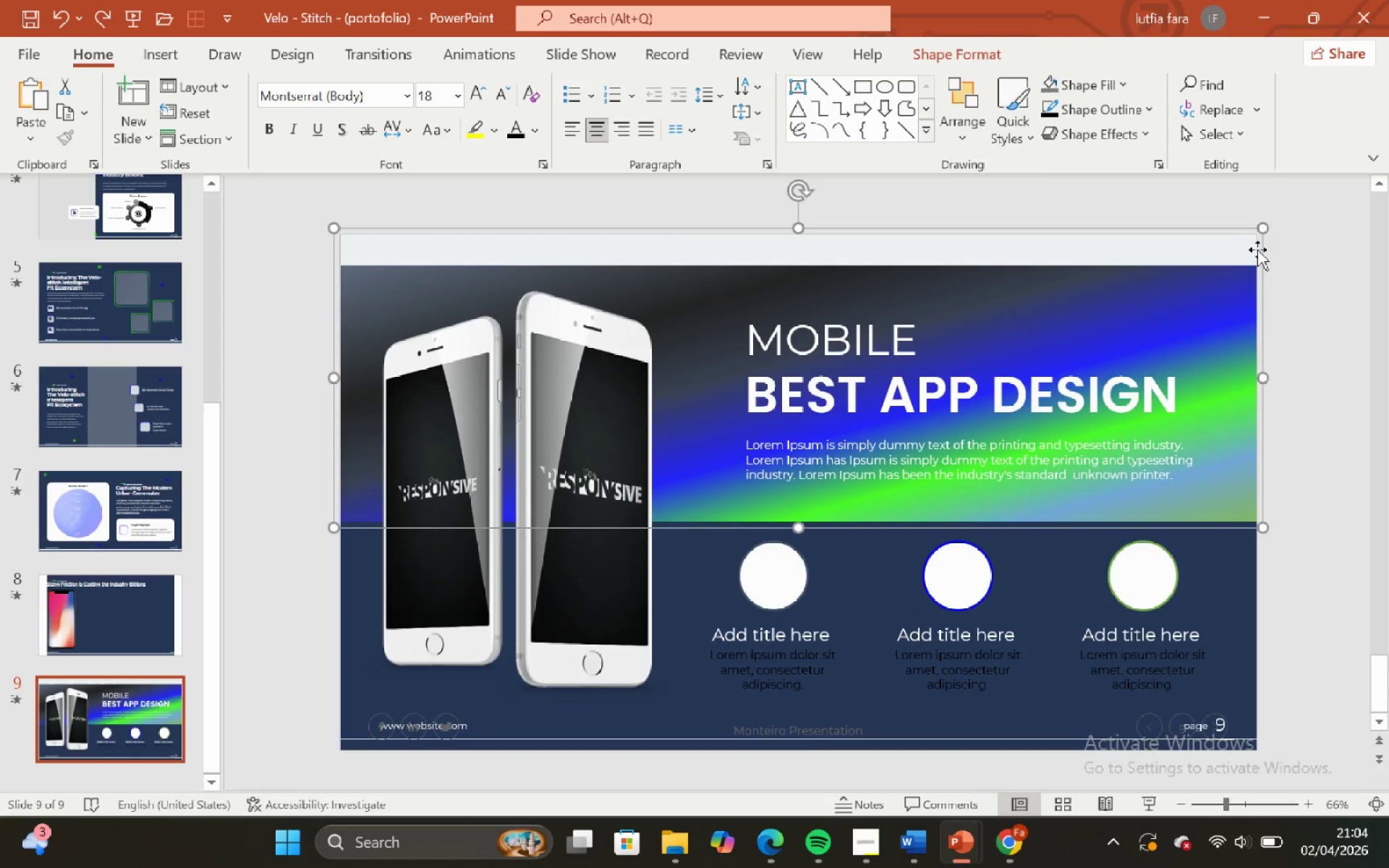 
left_click([1258, 251])
 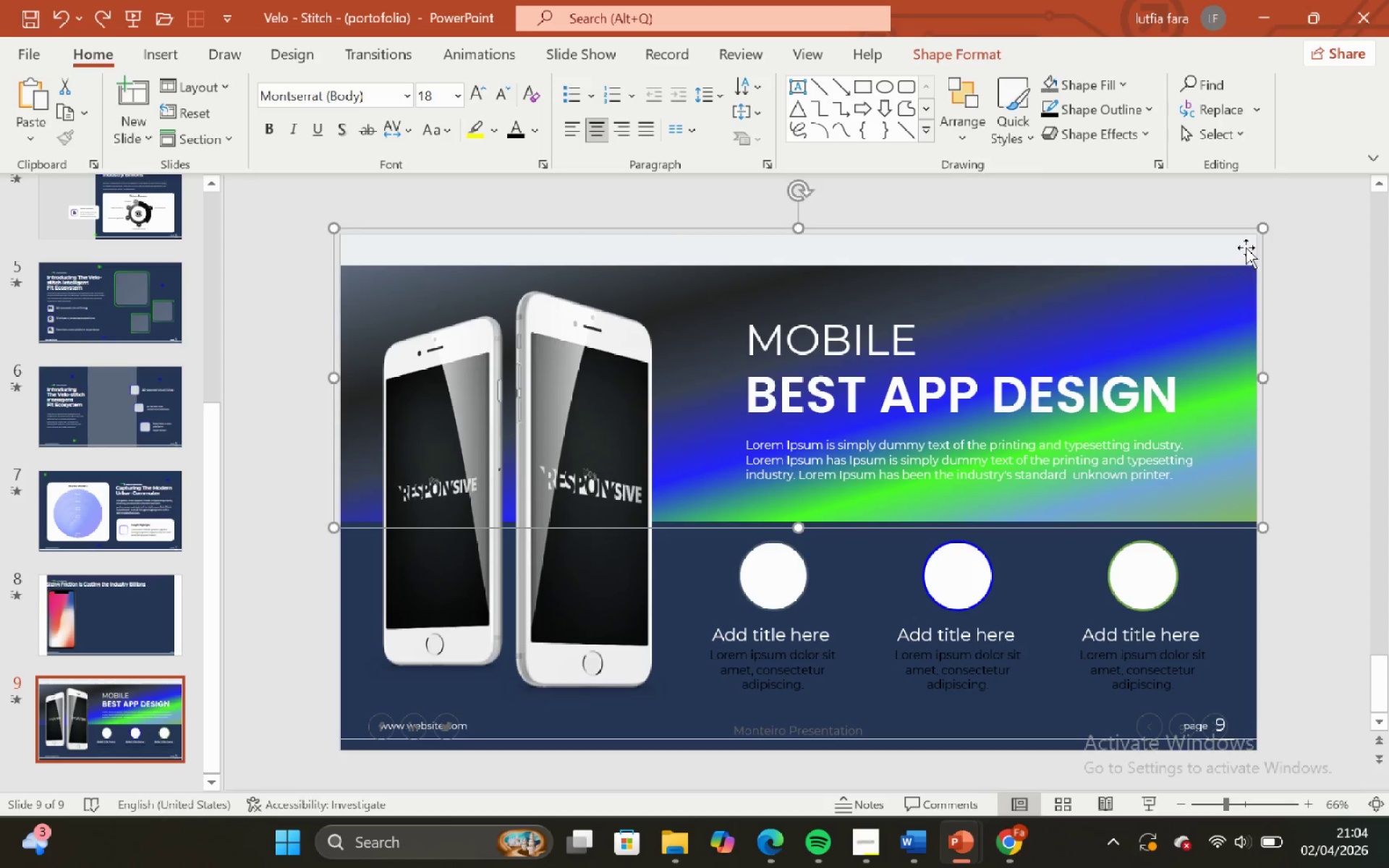 
left_click([1246, 247])
 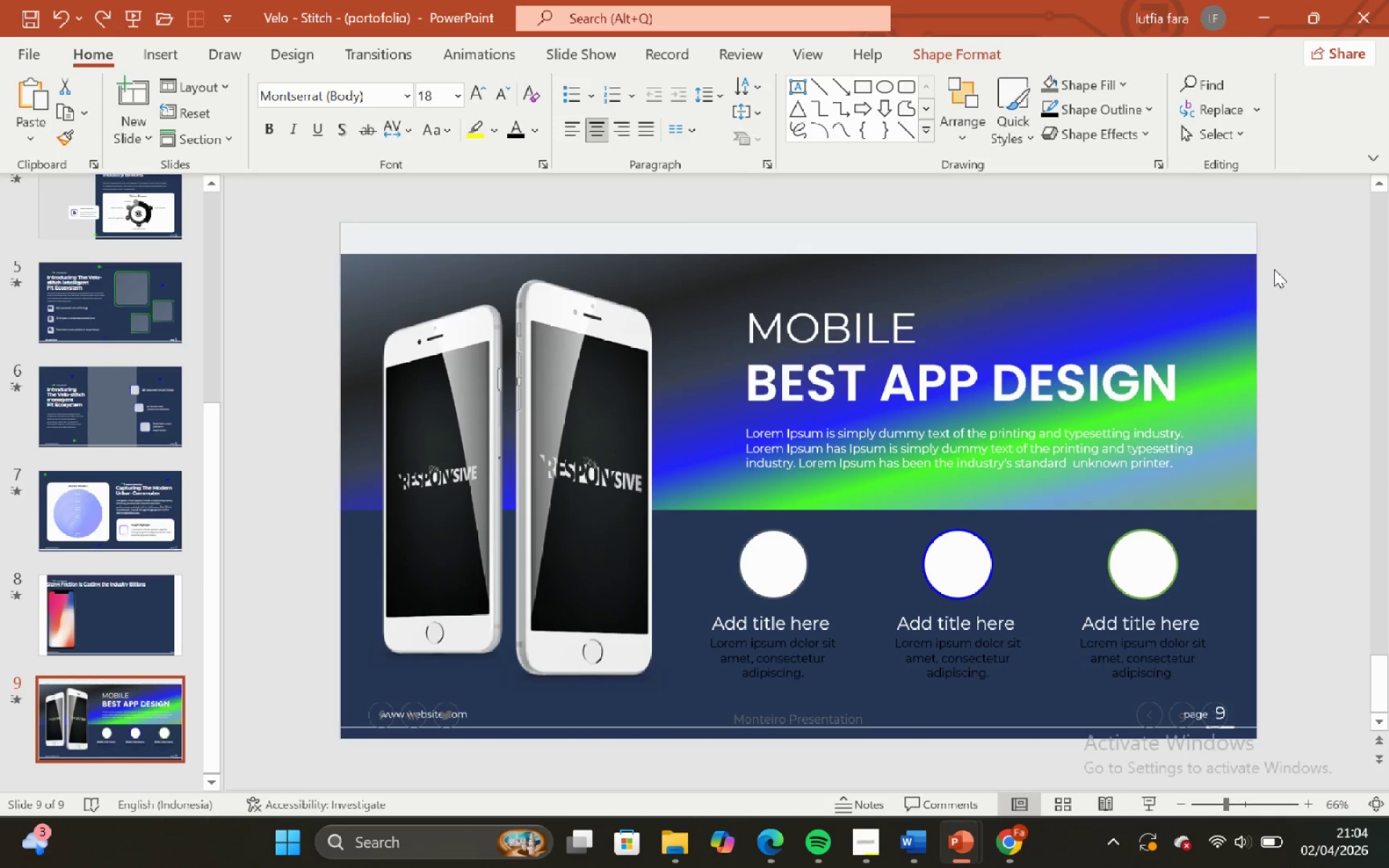 
double_click([1246, 276])
 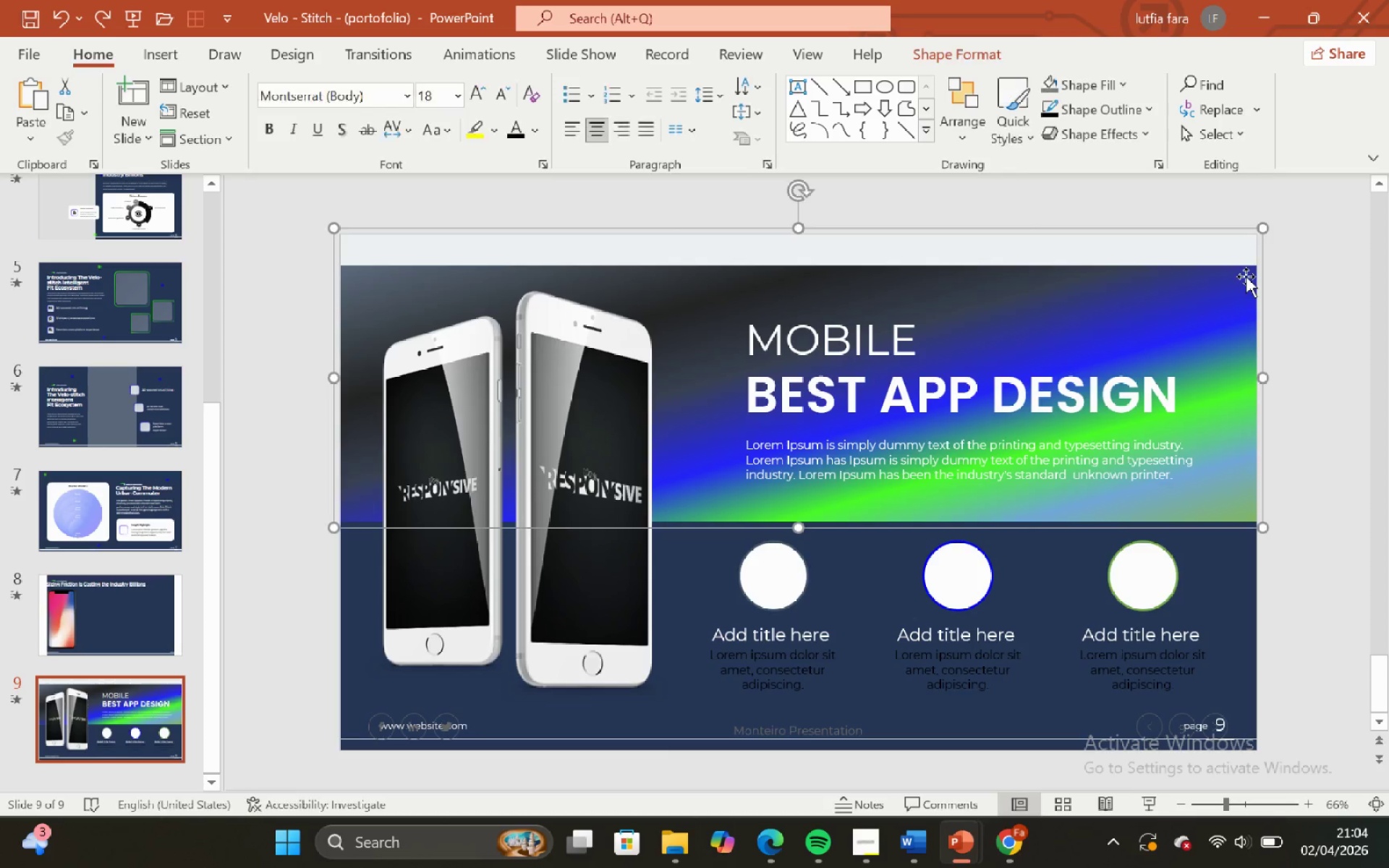 
key(Control+Shift+G)
 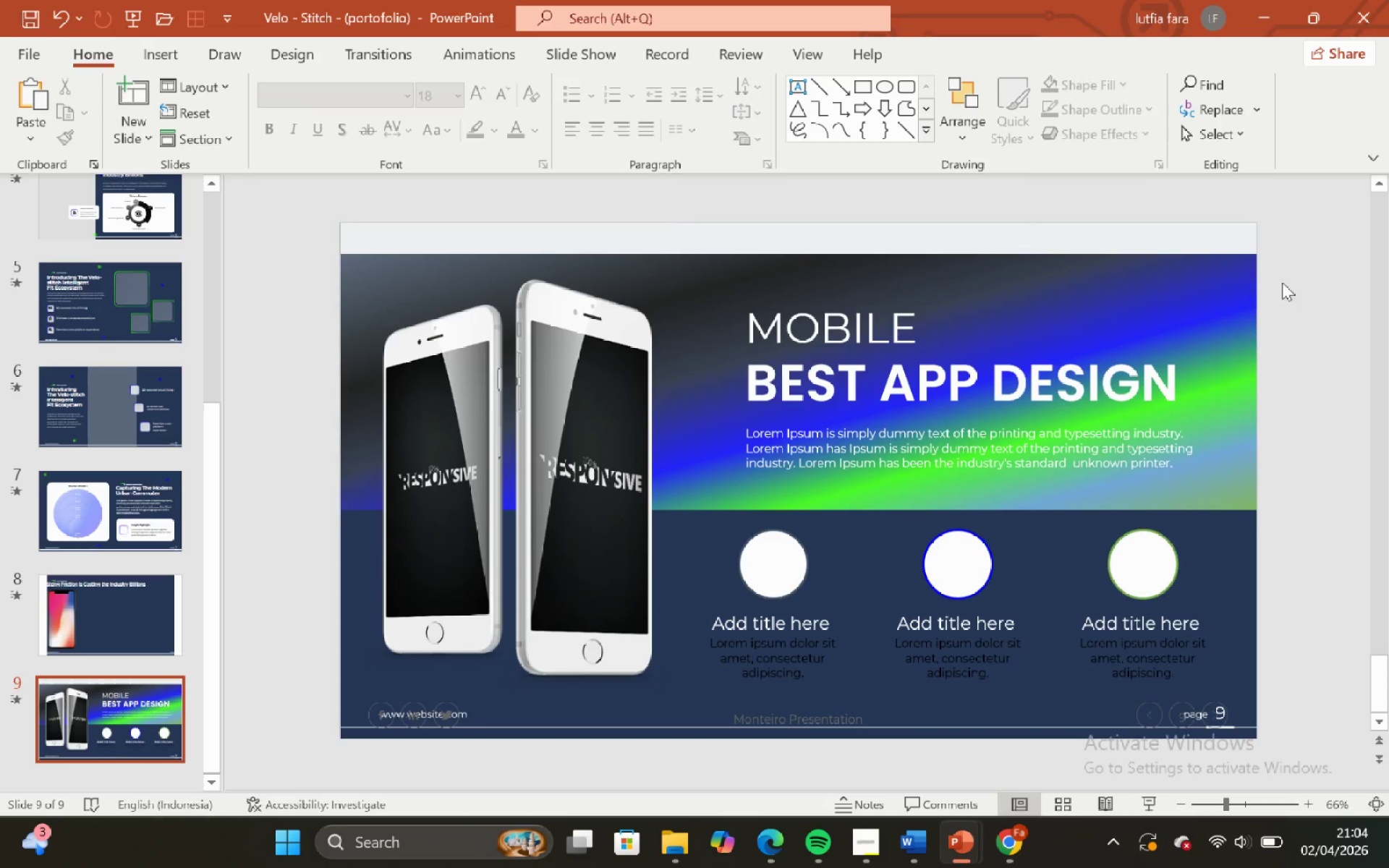 
left_click([1200, 240])
 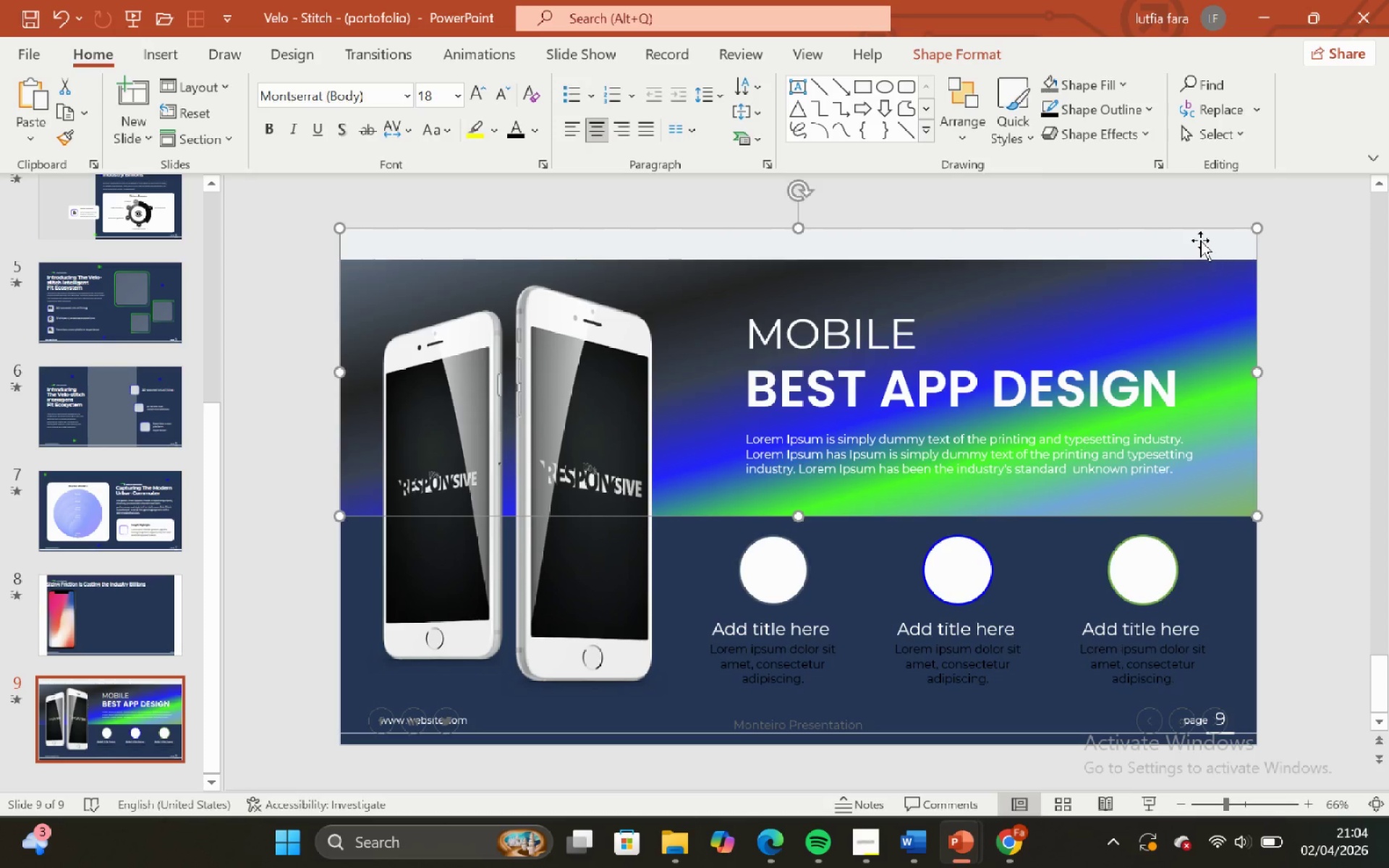 
key(Backspace)
 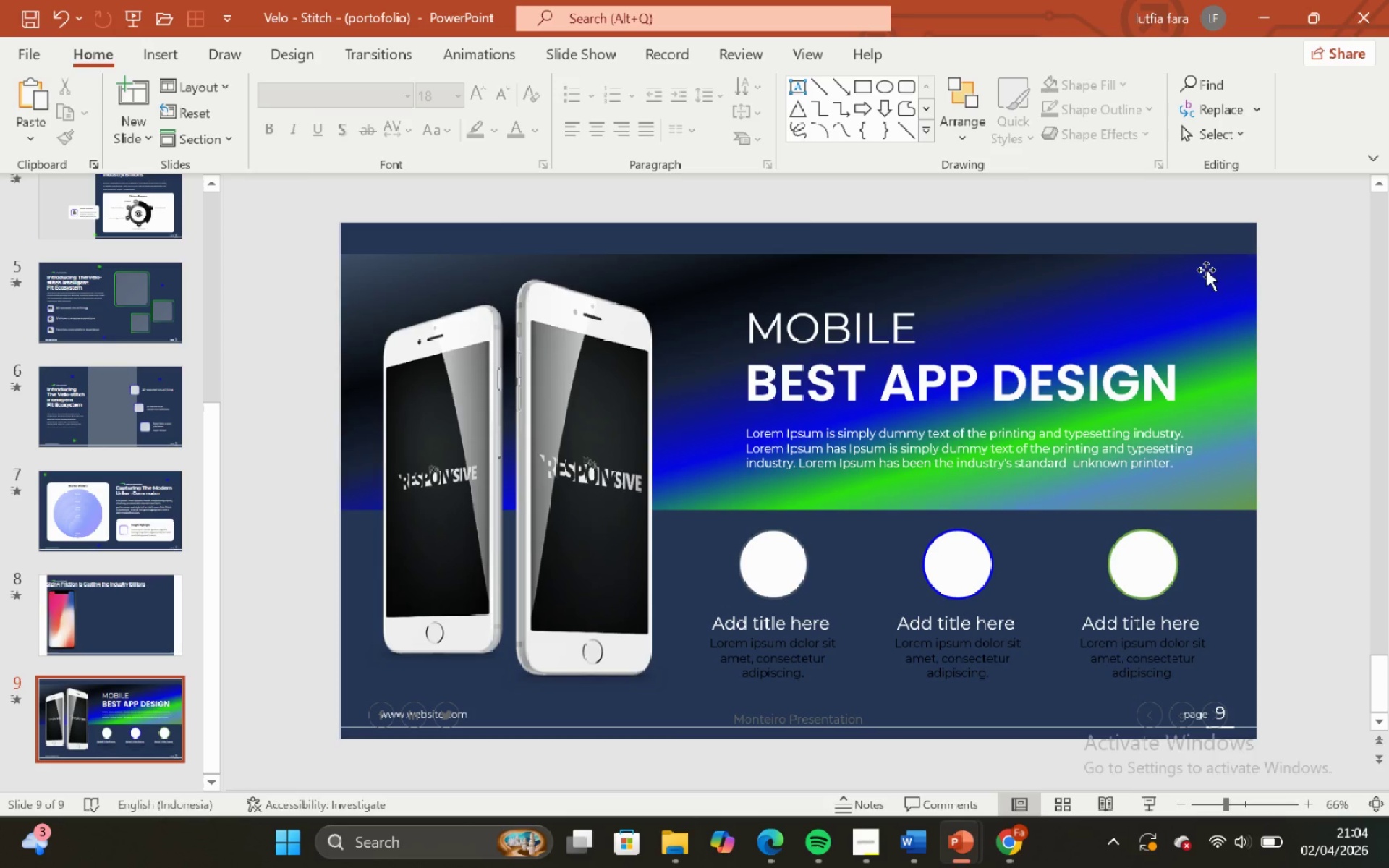 
left_click([1206, 270])
 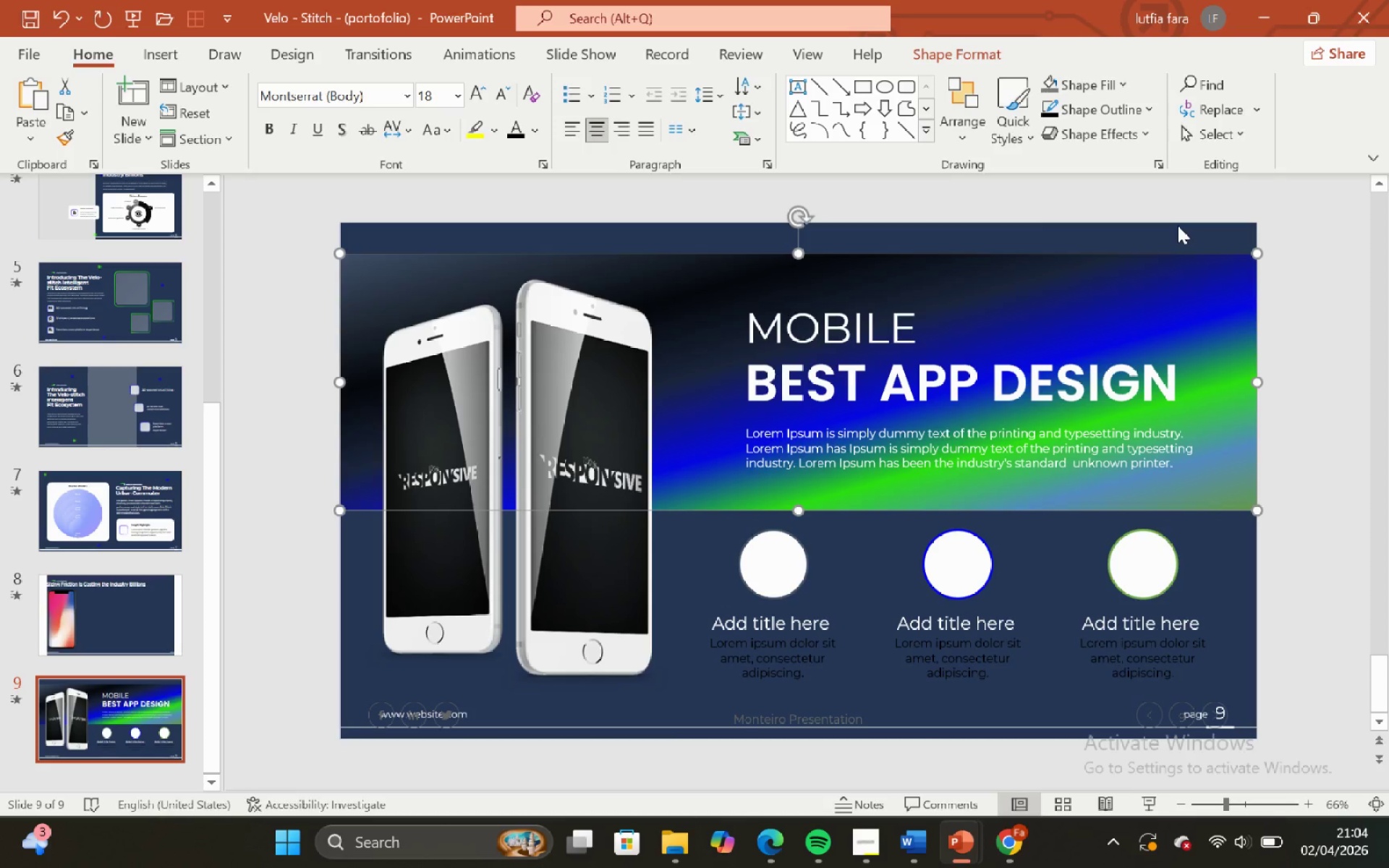 
left_click([1178, 226])
 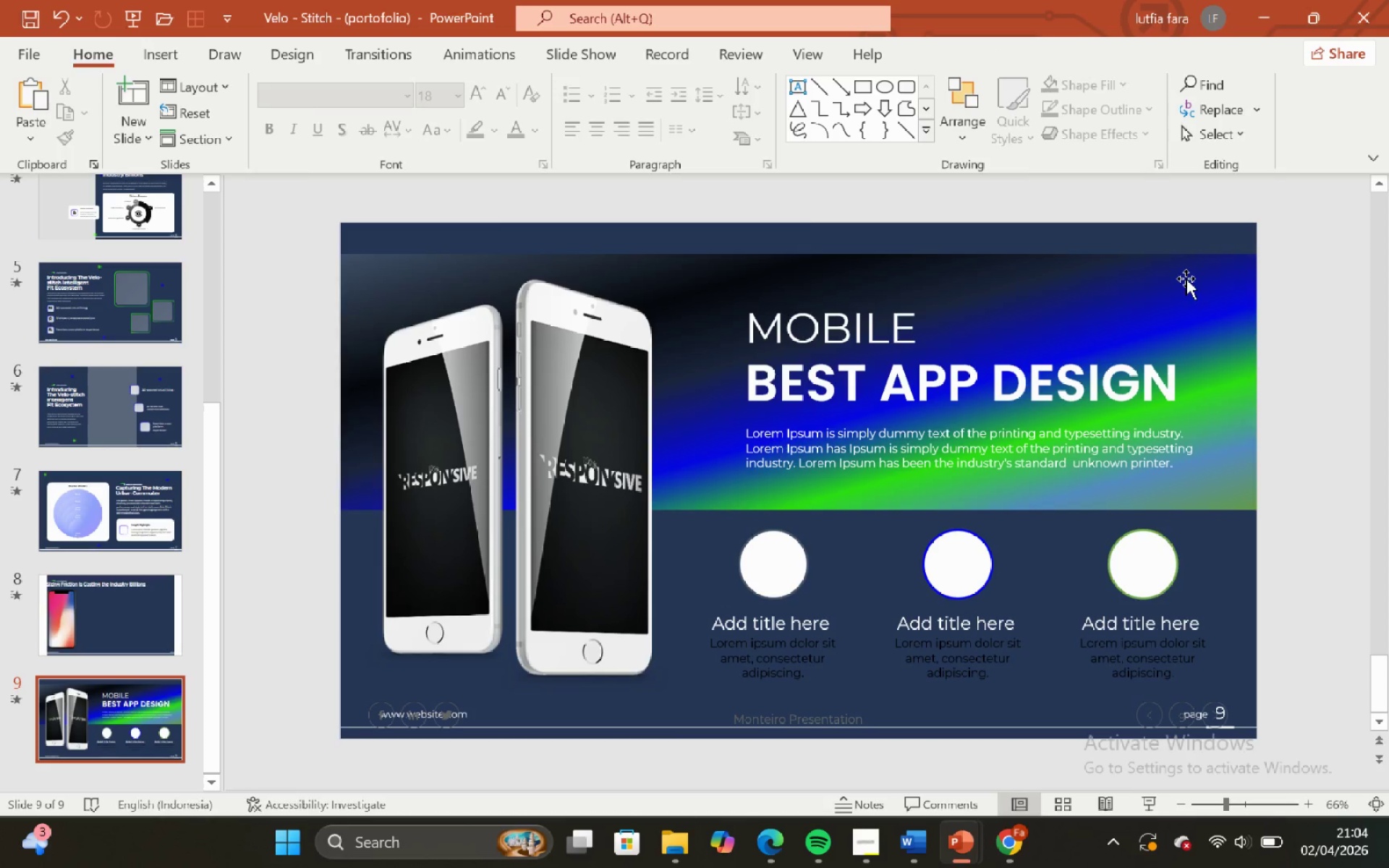 
left_click([1186, 278])
 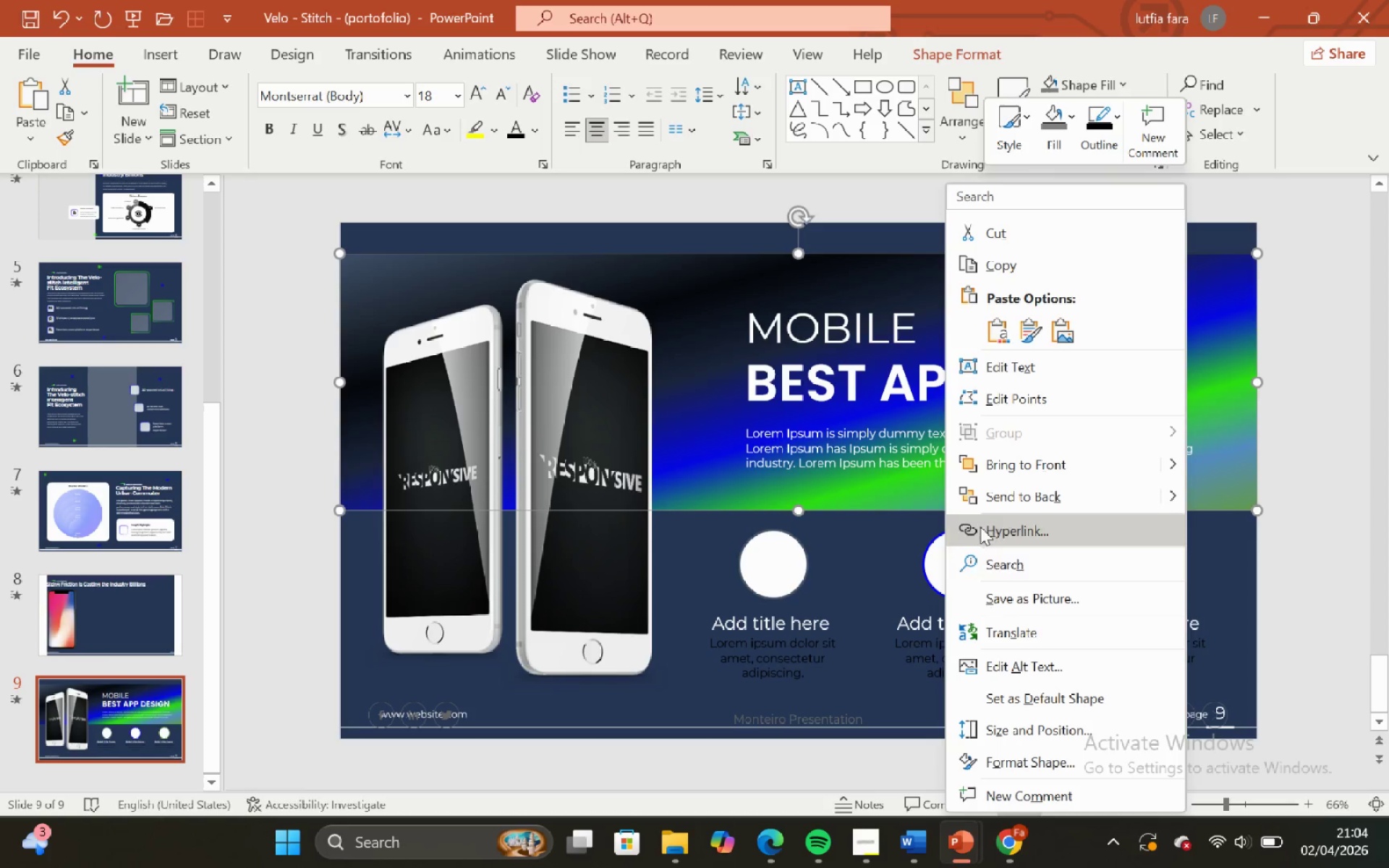 
left_click([1031, 763])
 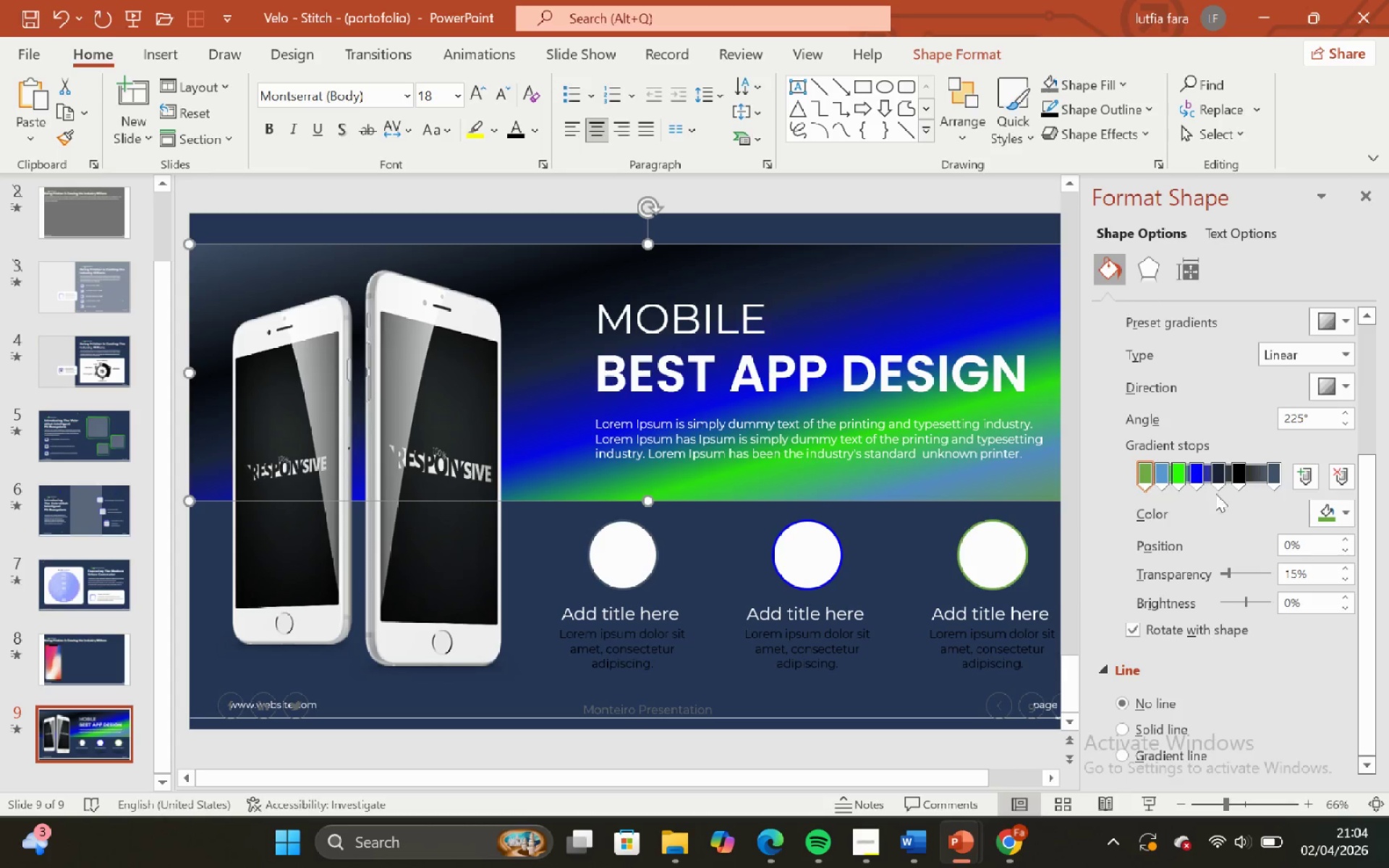 
left_click([1234, 482])
 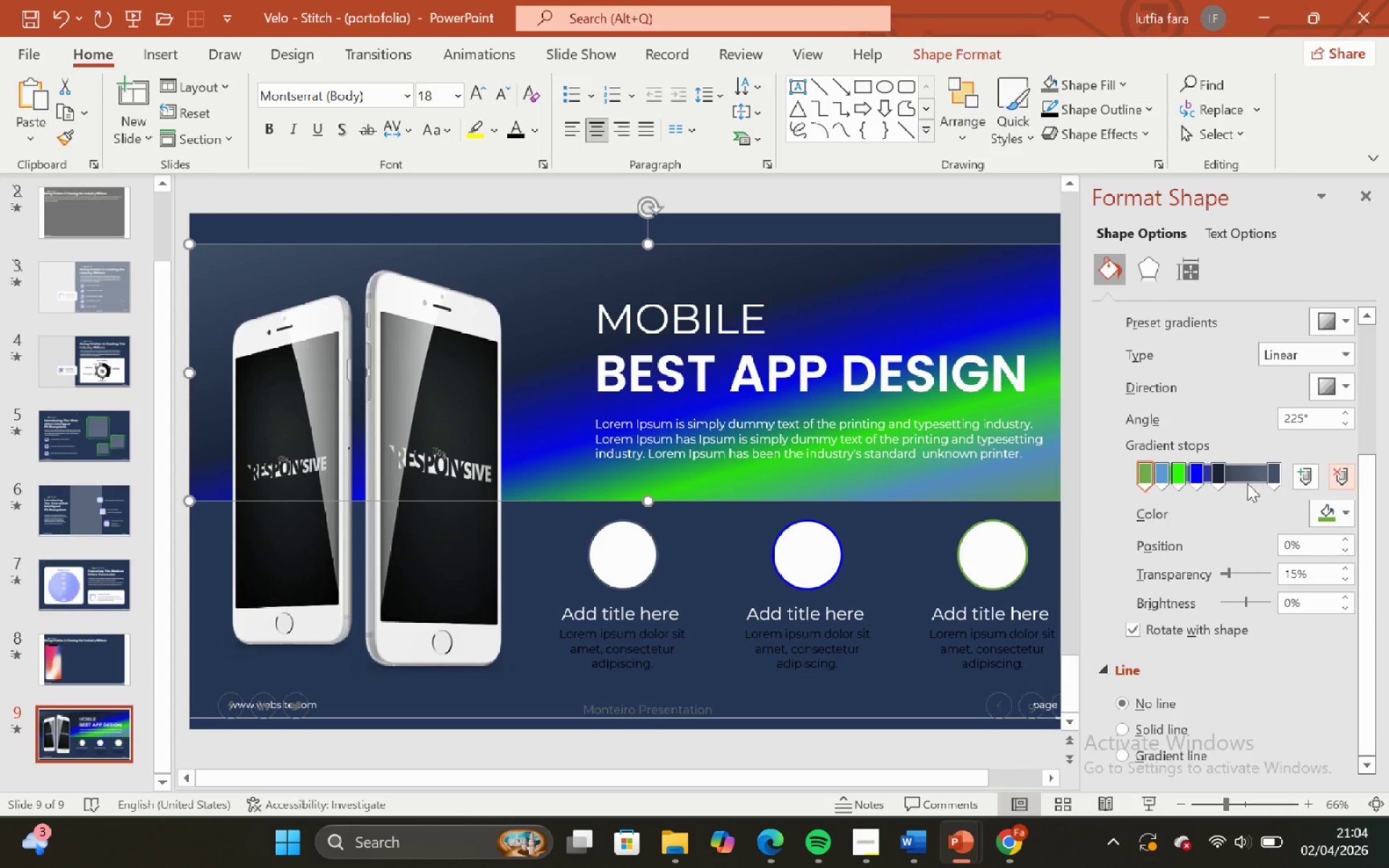 
left_click([1218, 473])
 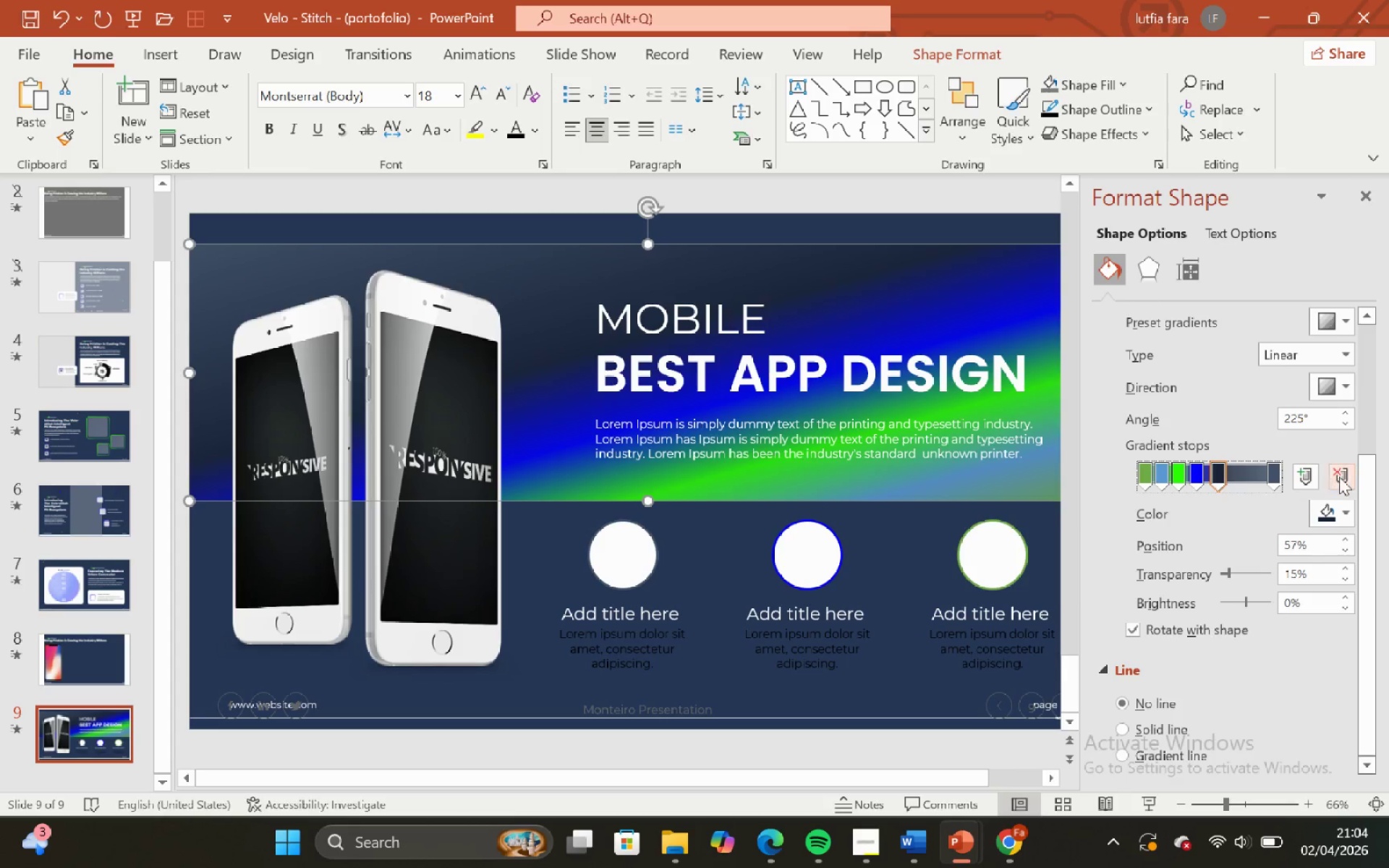 
left_click([1341, 475])
 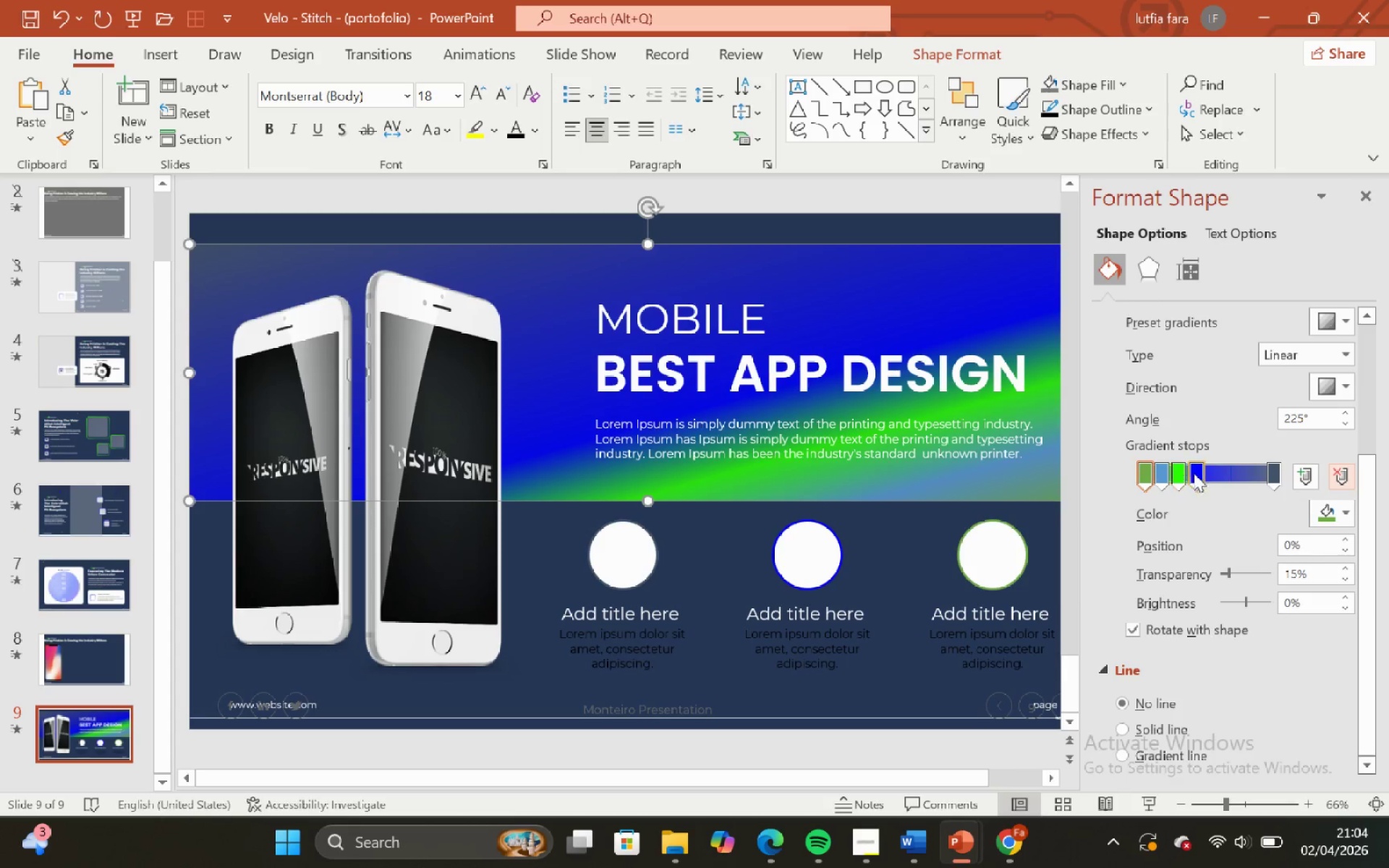 
left_click([1196, 474])
 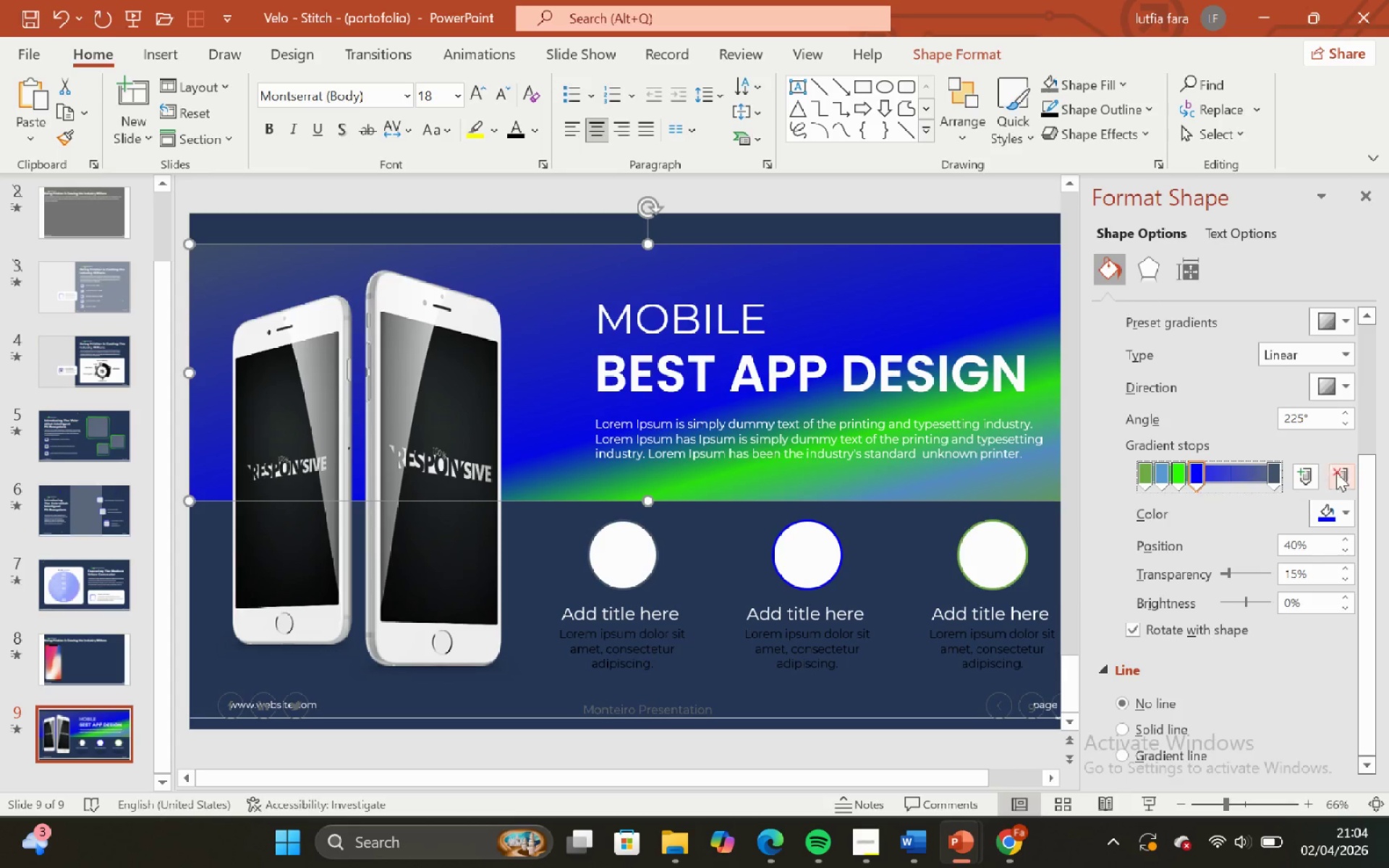 
left_click([1339, 472])
 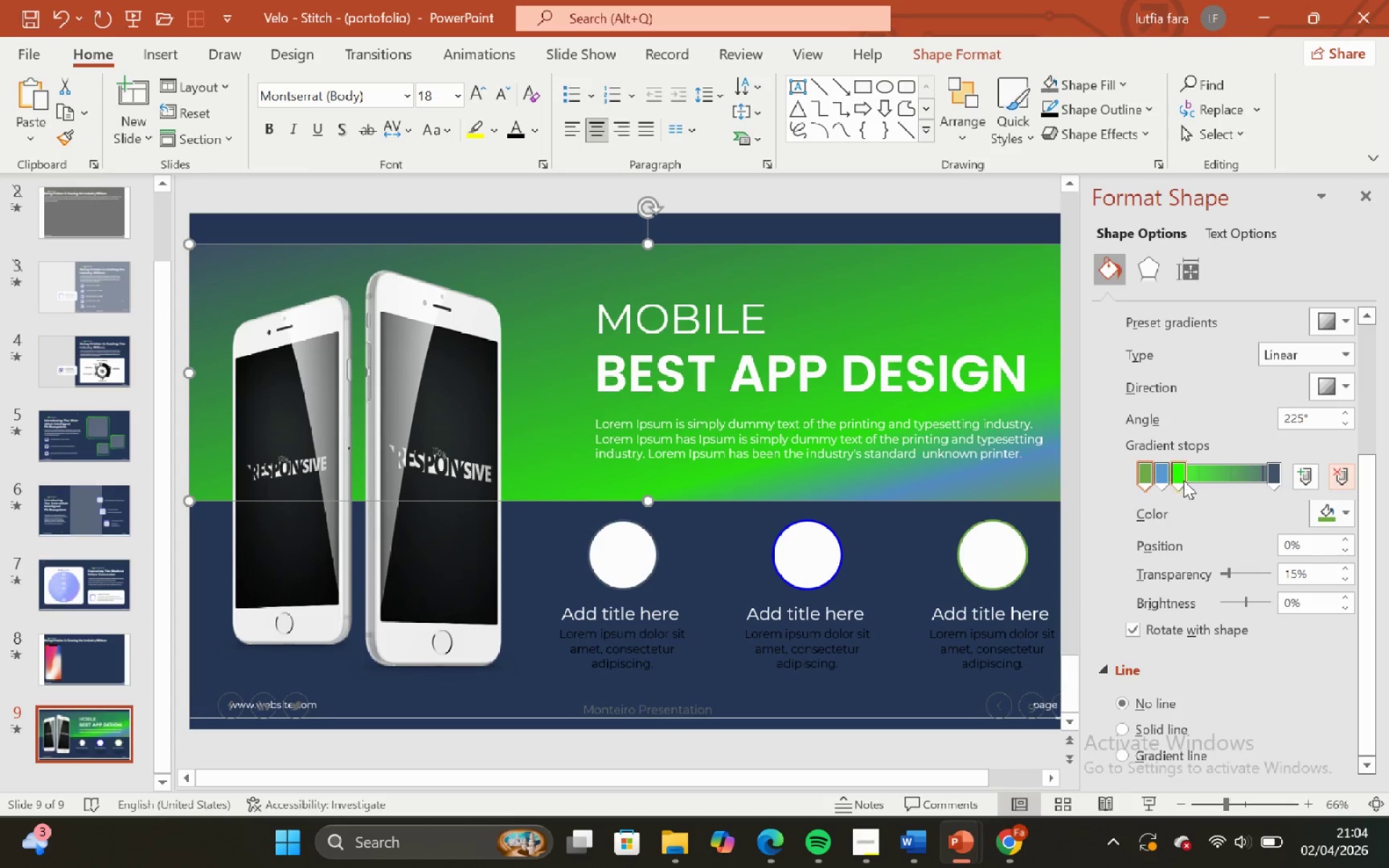 
left_click([1181, 479])
 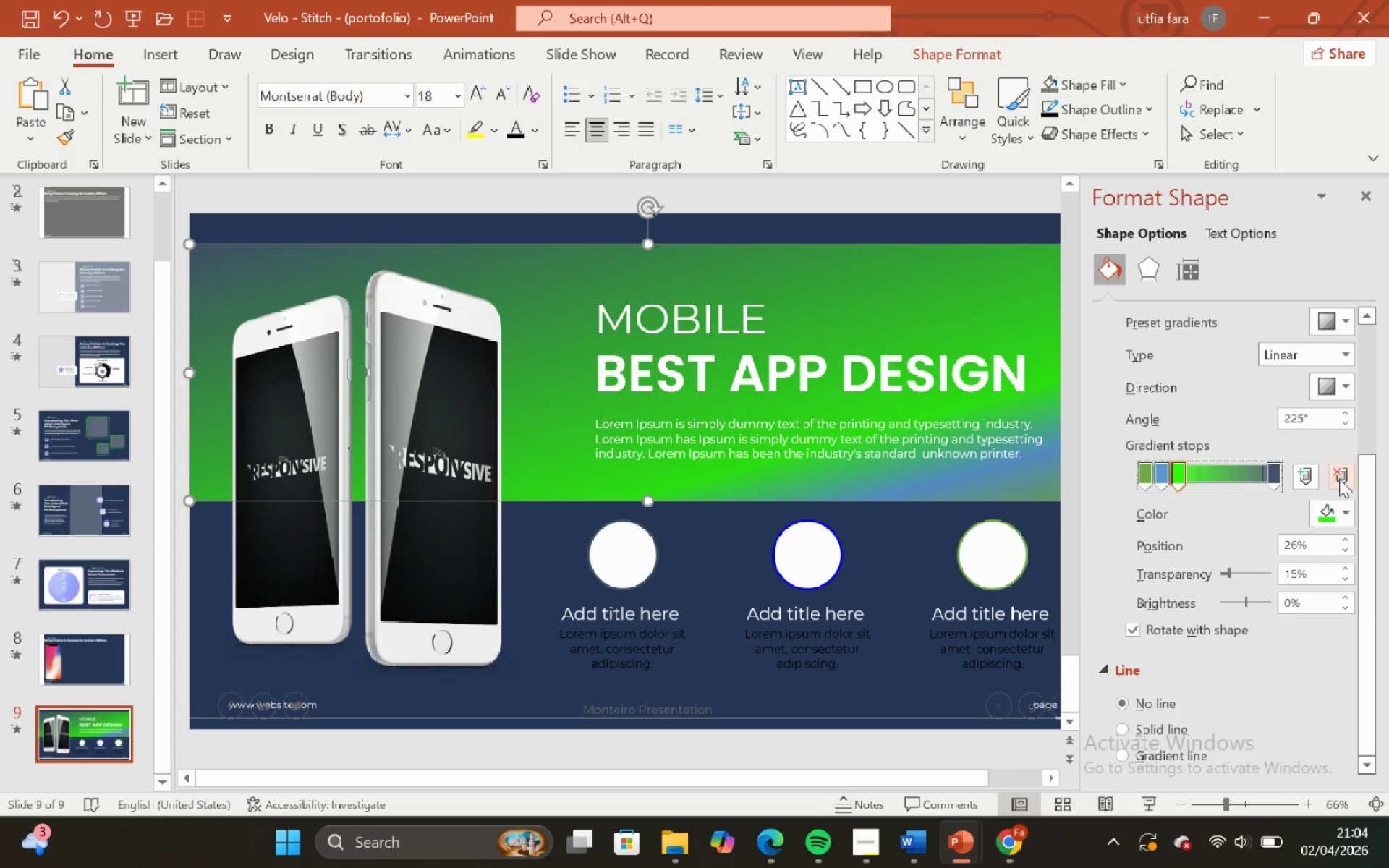 
left_click([1340, 479])
 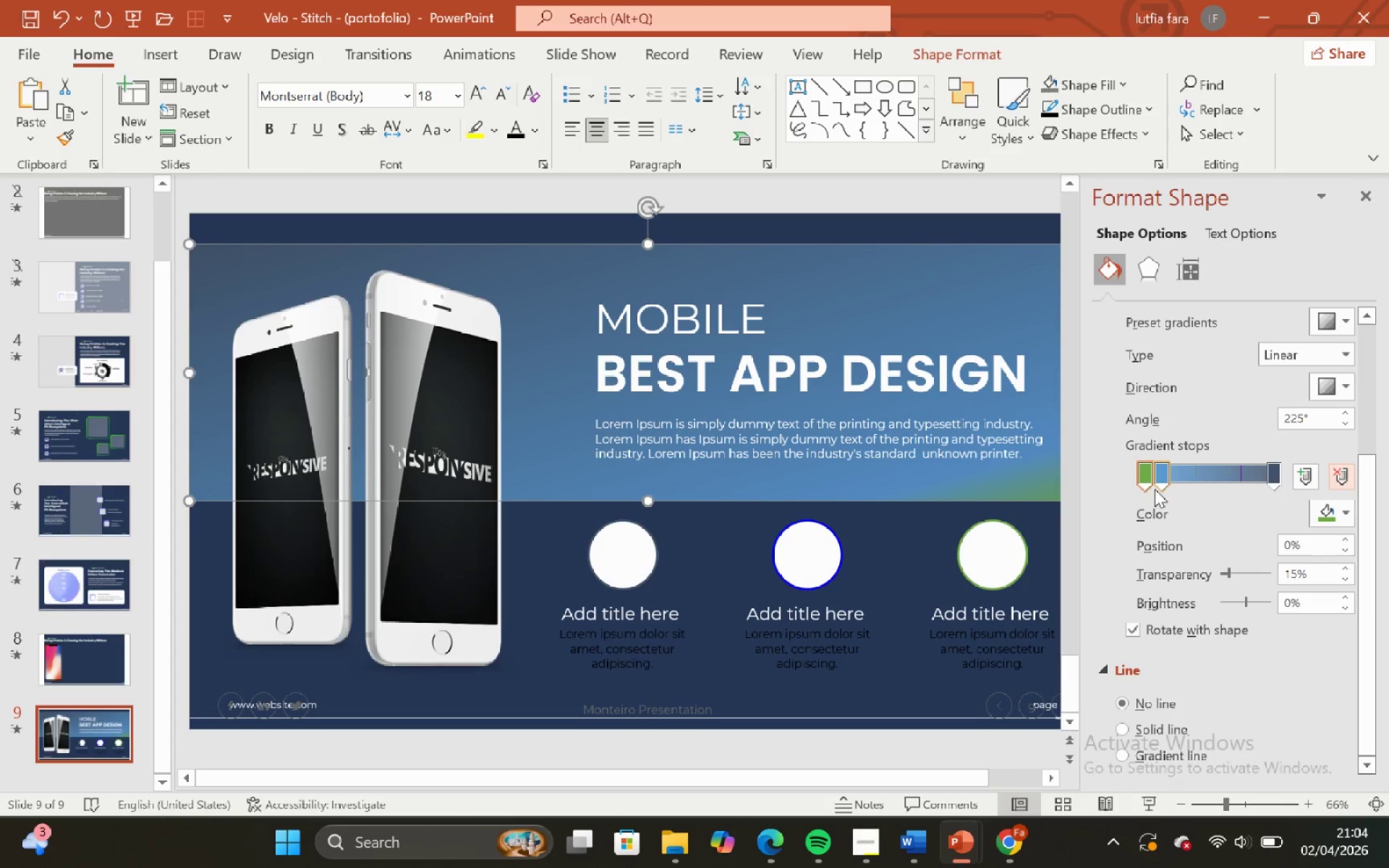 
left_click([1156, 484])
 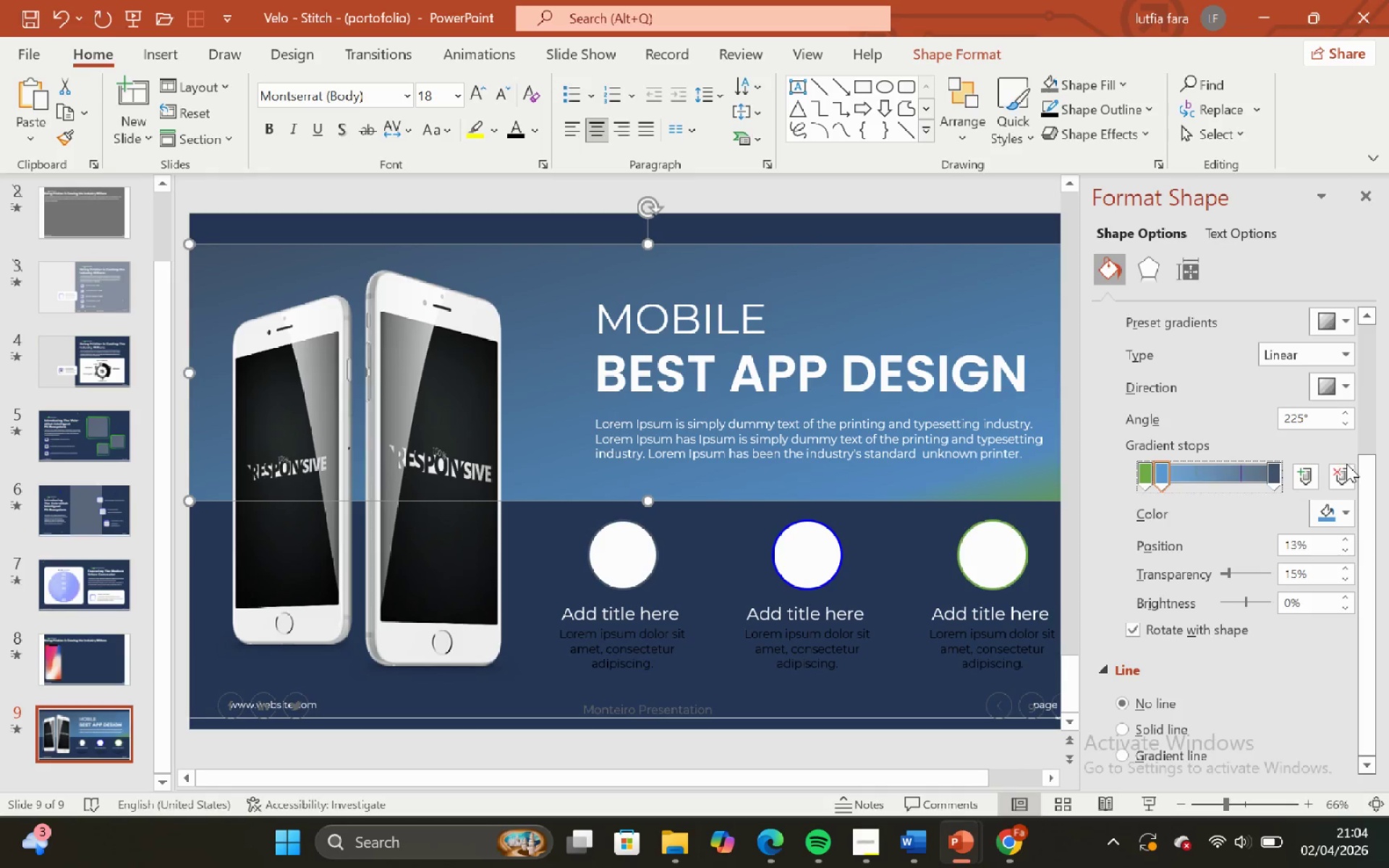 
left_click([1343, 470])
 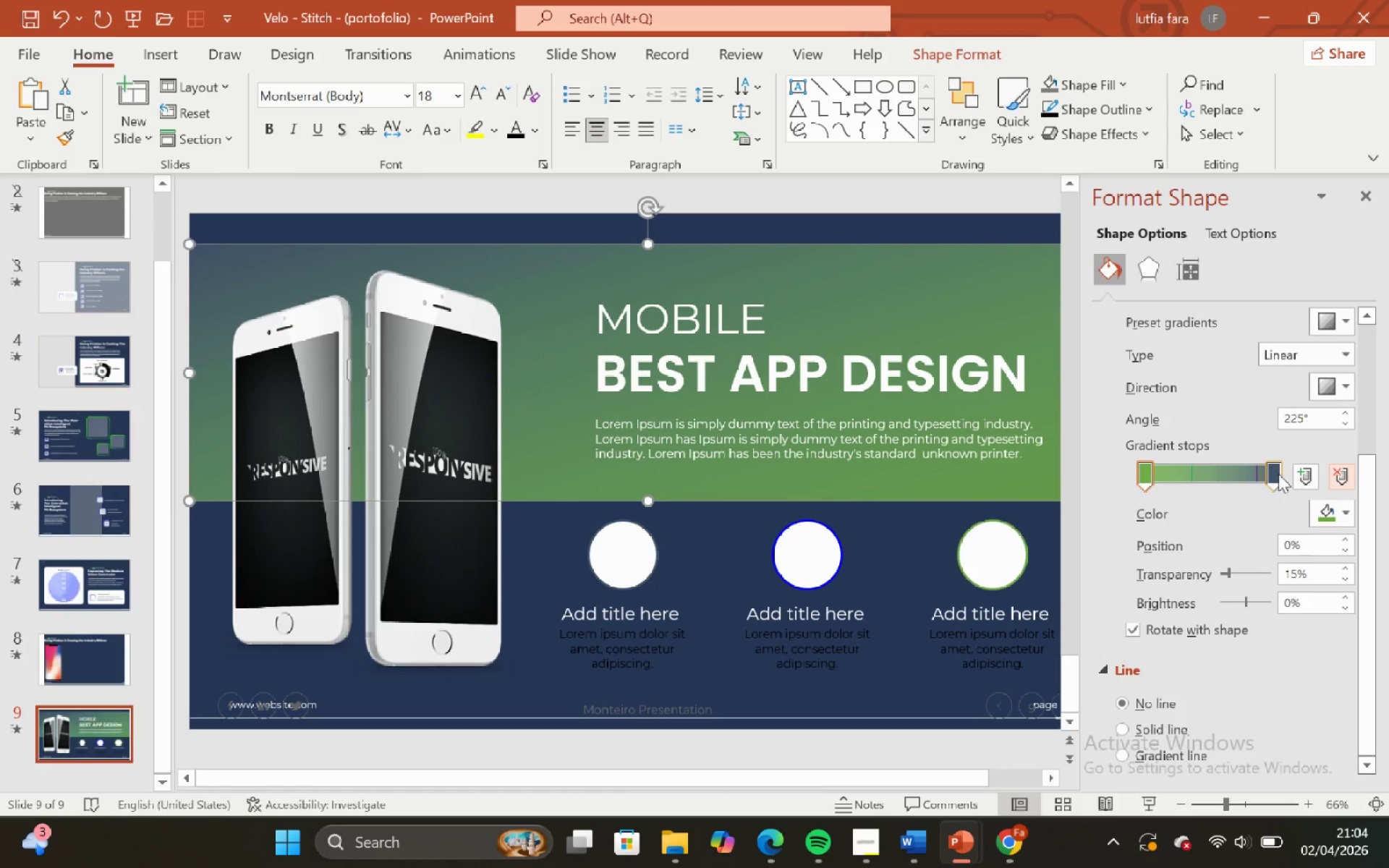 
left_click([1274, 472])
 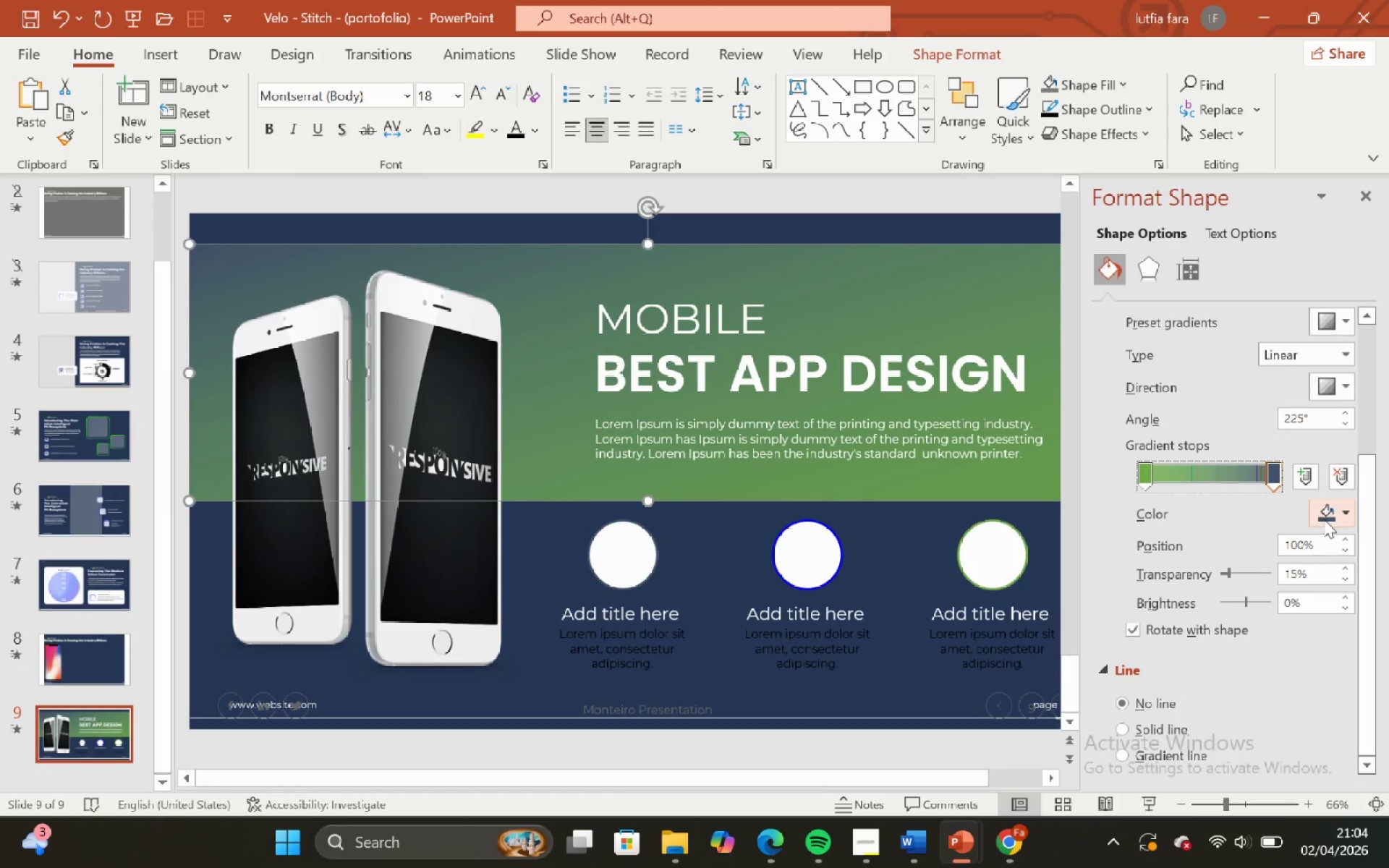 
left_click([1326, 517])
 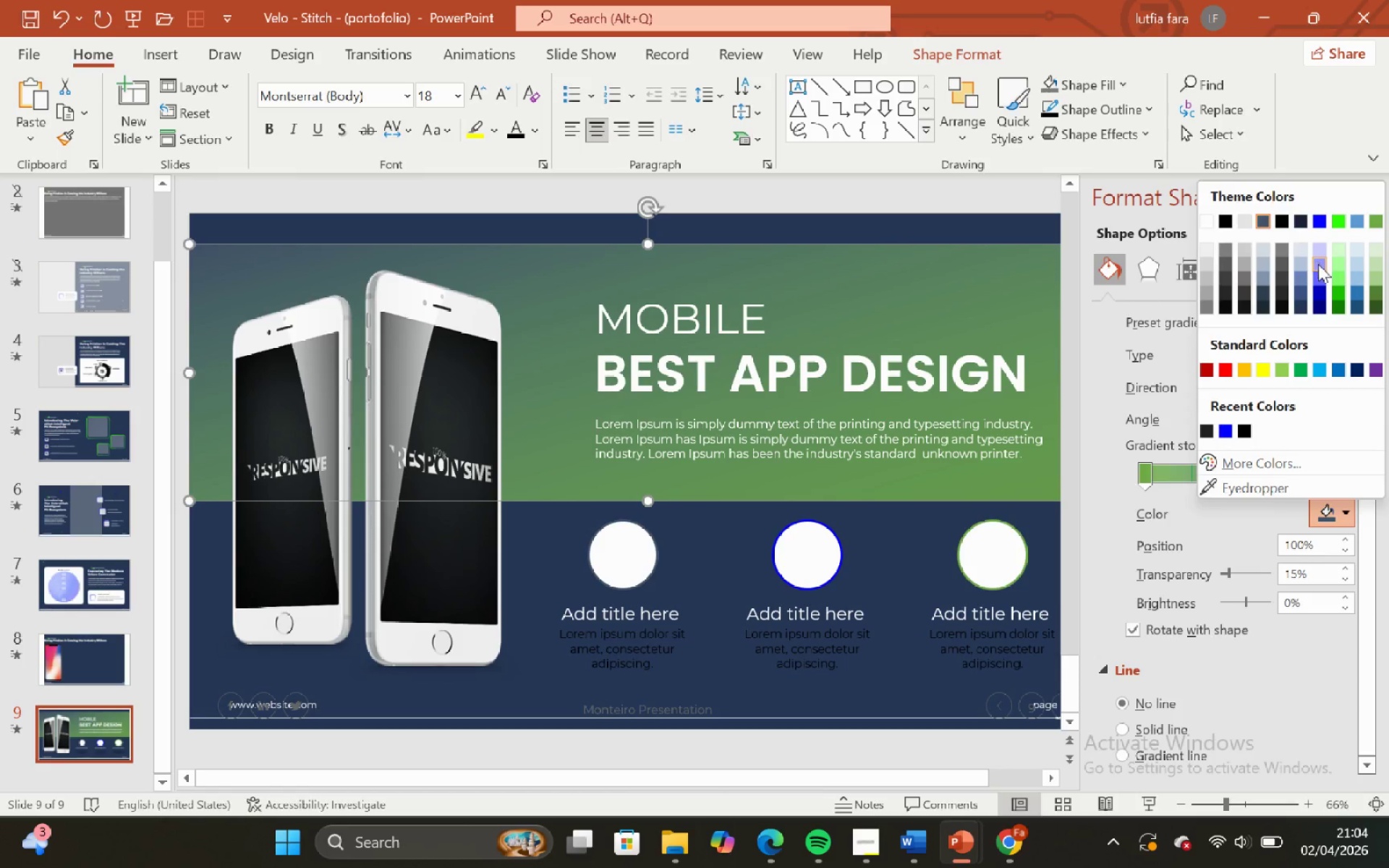 
left_click([1306, 310])
 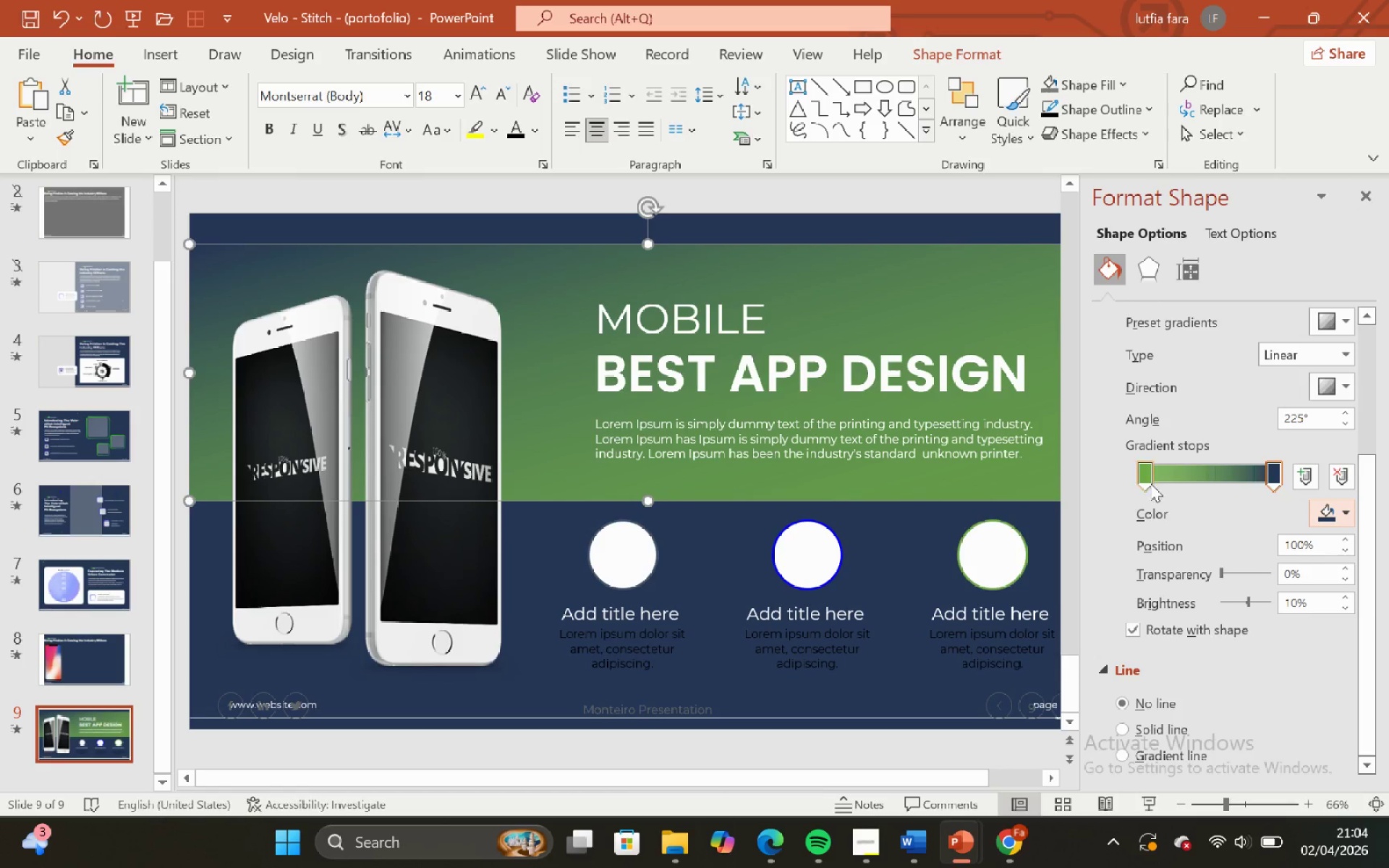 
left_click([1149, 482])
 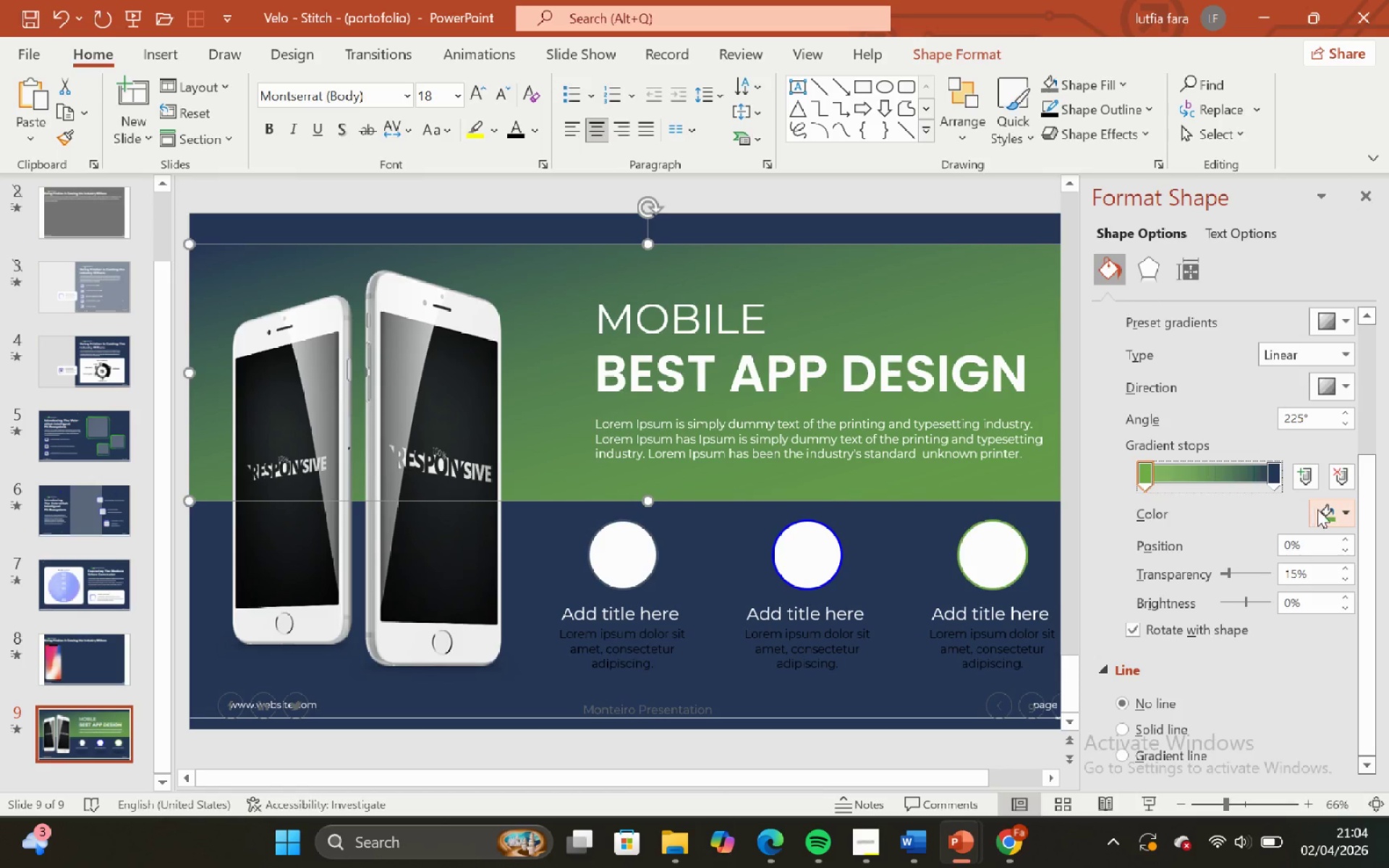 
left_click([1322, 510])
 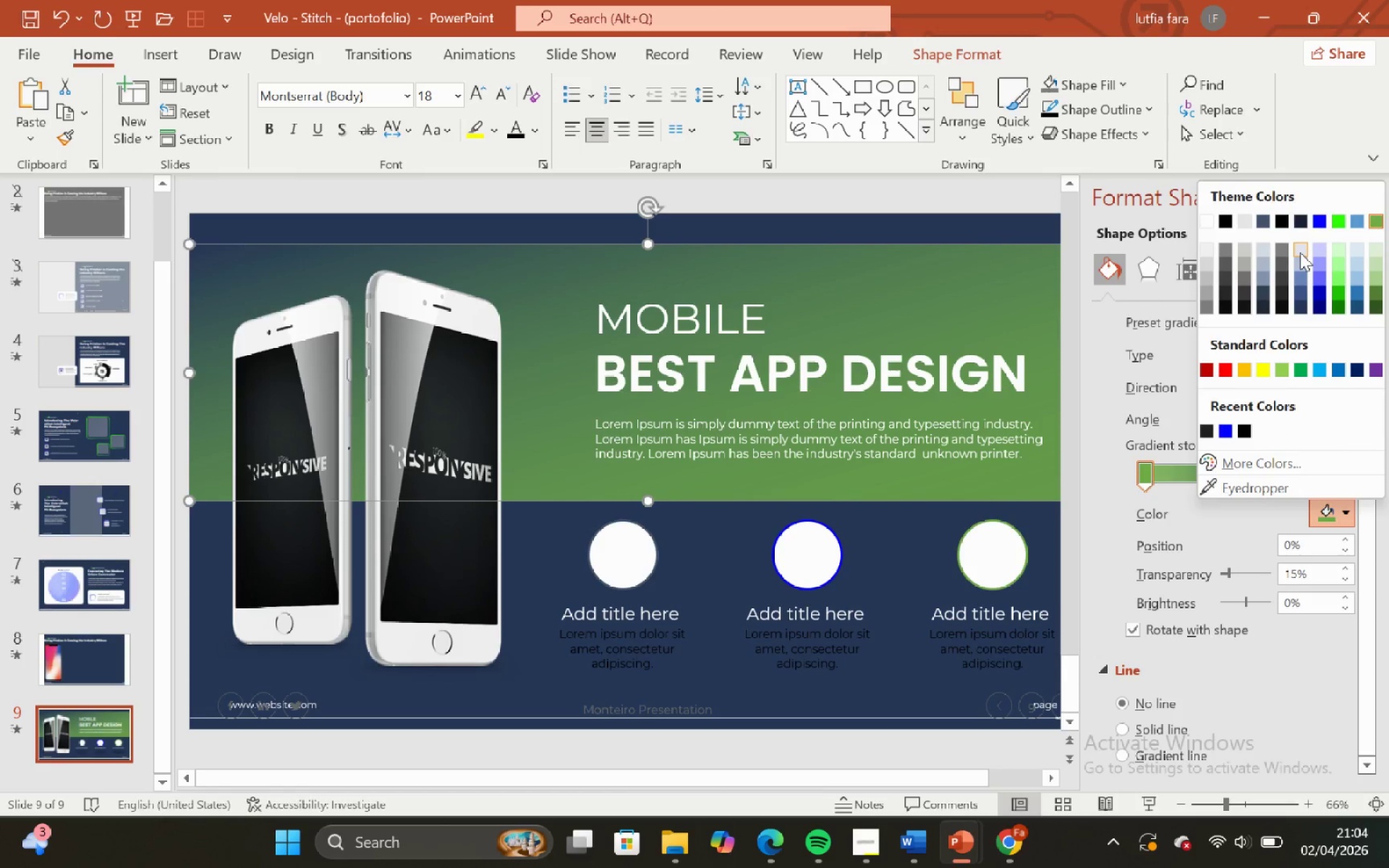 
left_click([1299, 252])
 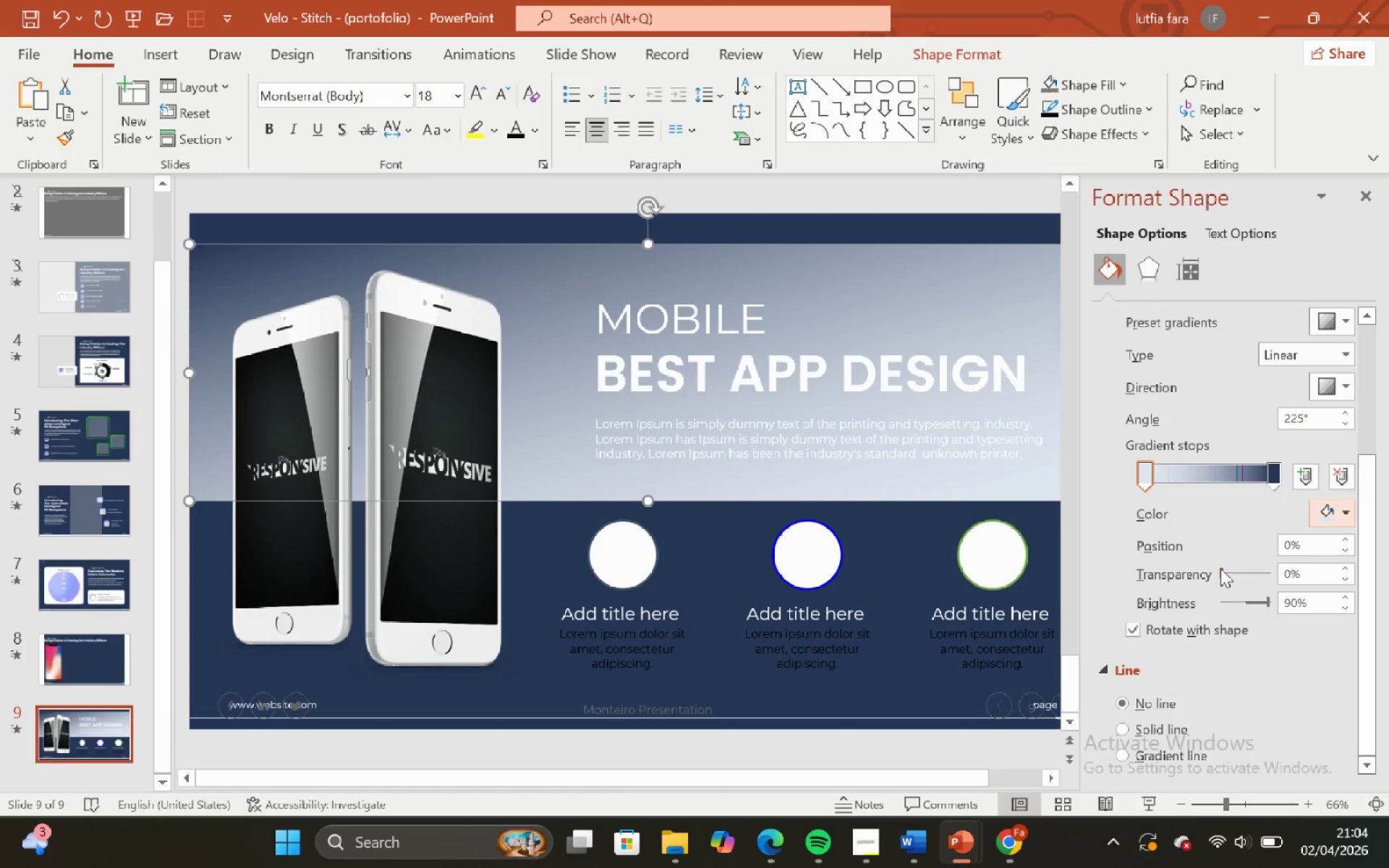 
left_click_drag(start_coordinate=[1150, 481], to_coordinate=[1157, 487])
 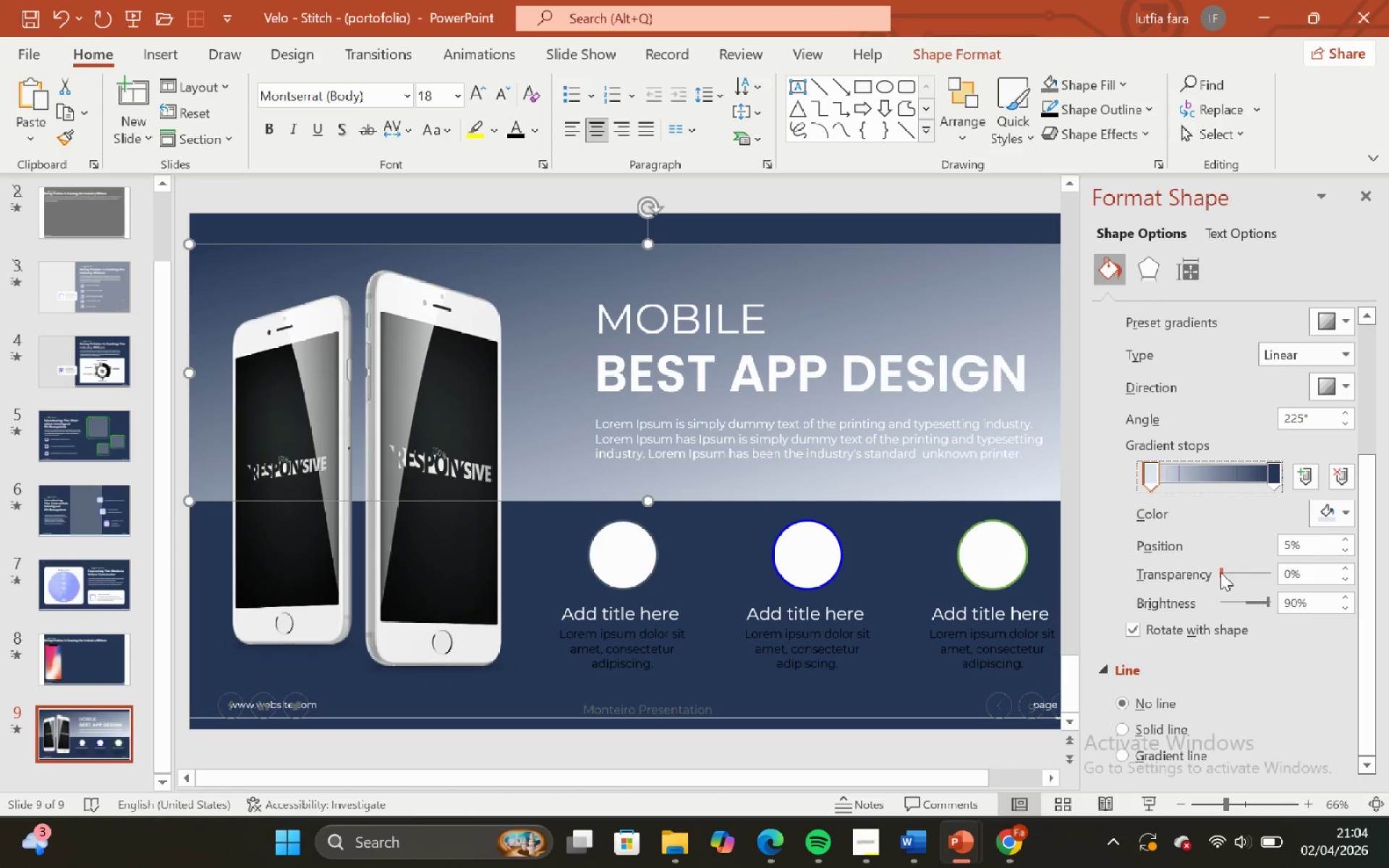 
left_click_drag(start_coordinate=[1220, 572], to_coordinate=[1236, 569])
 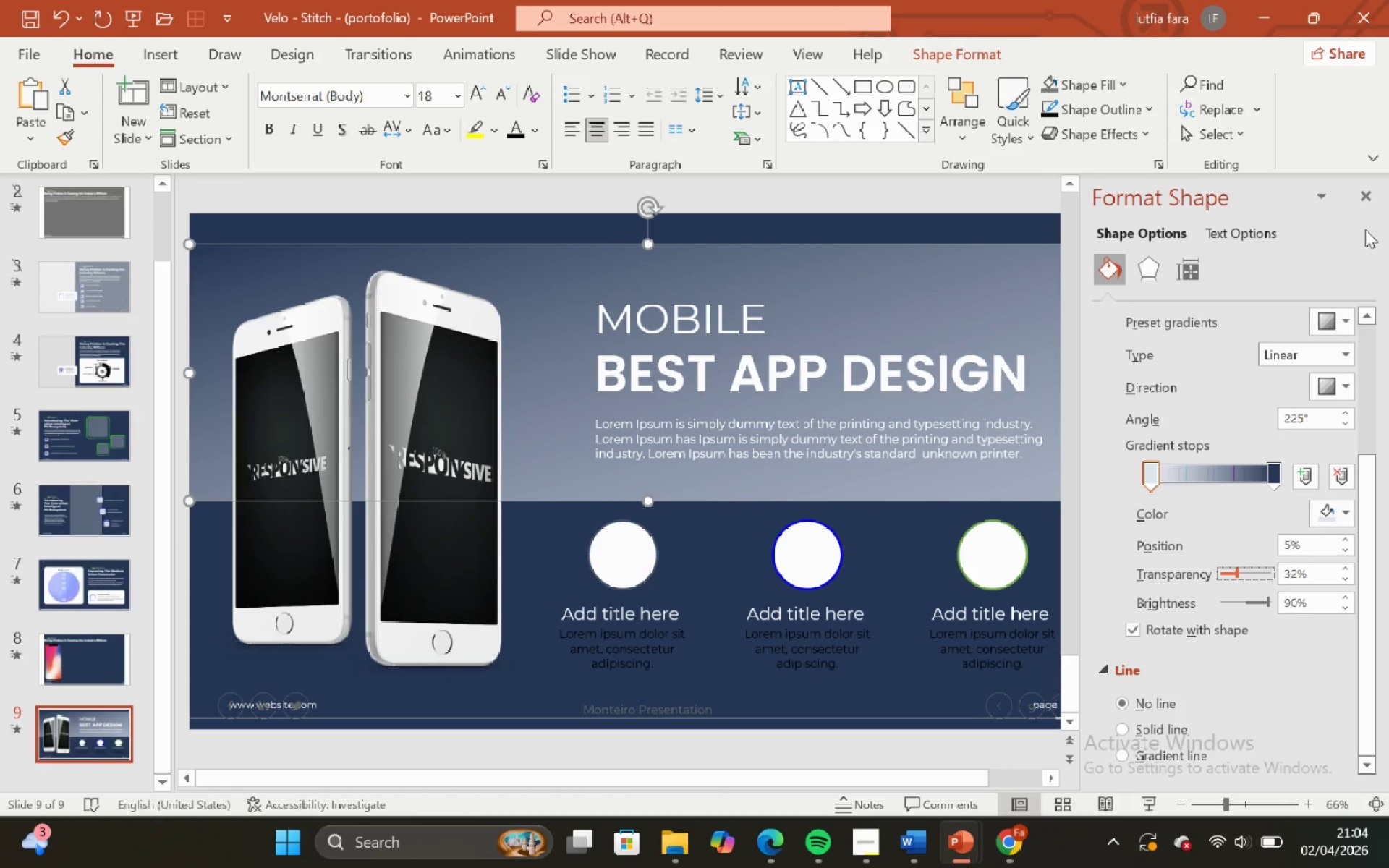 
left_click([1372, 203])
 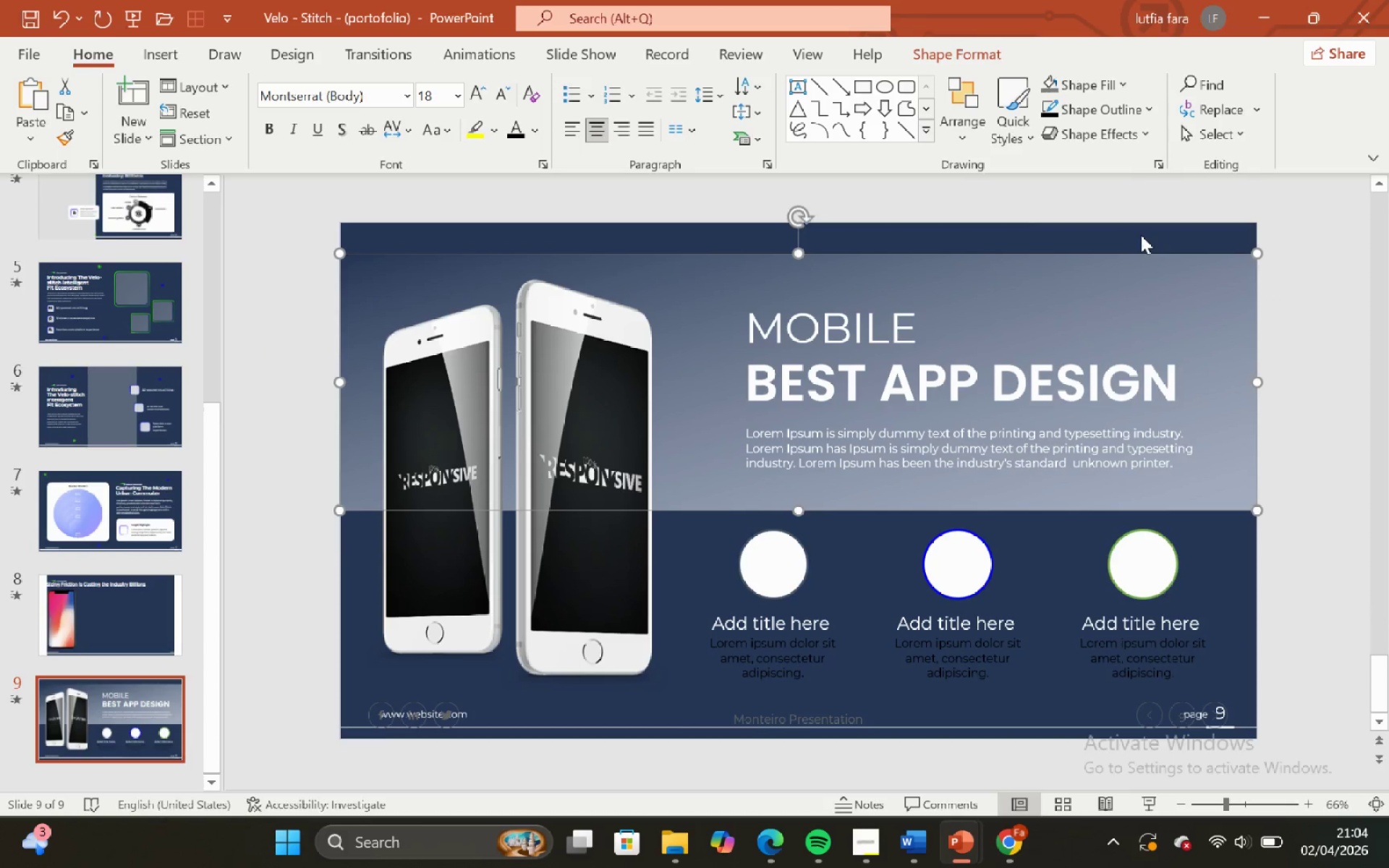 
left_click([1126, 231])
 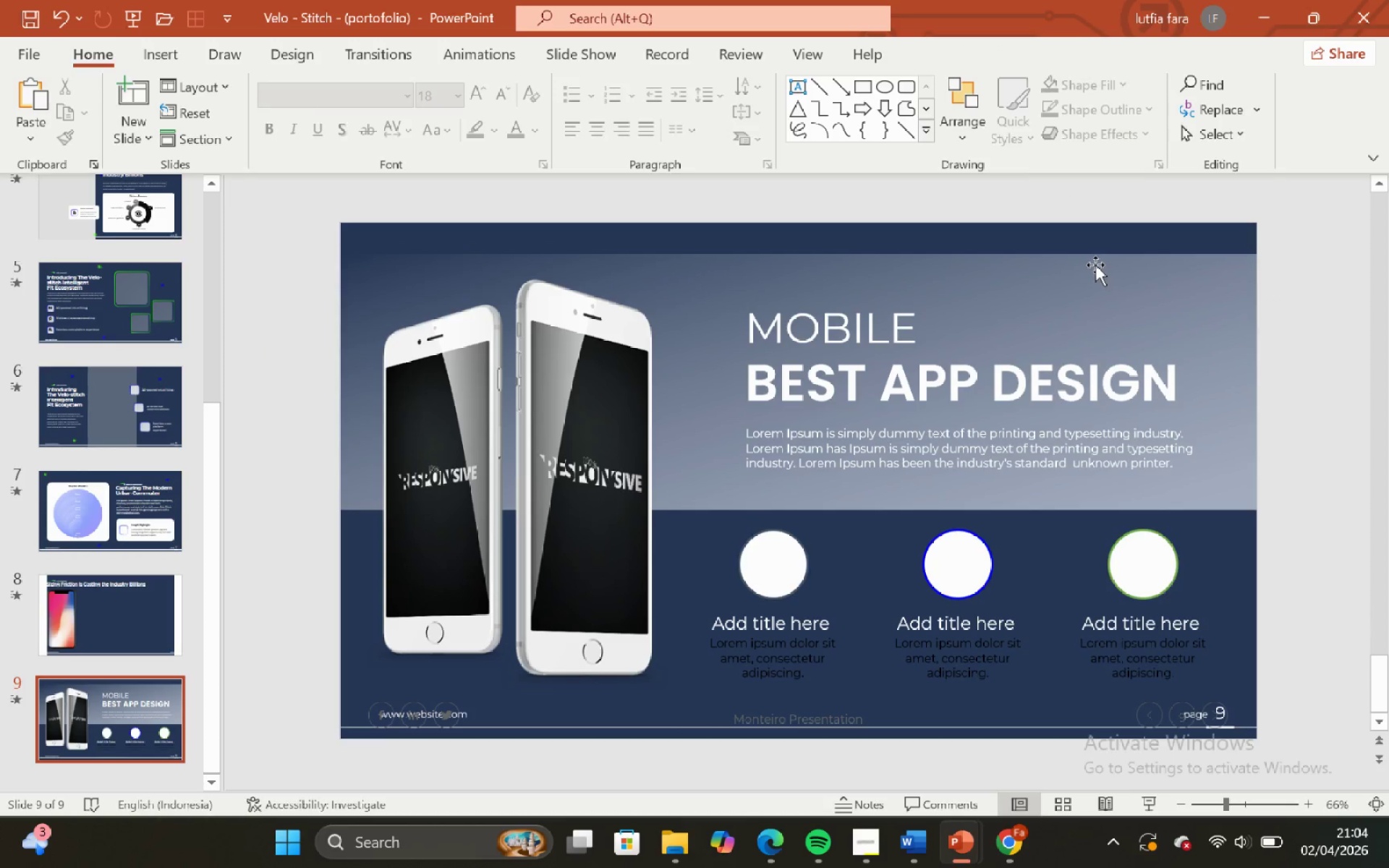 
left_click([1097, 260])
 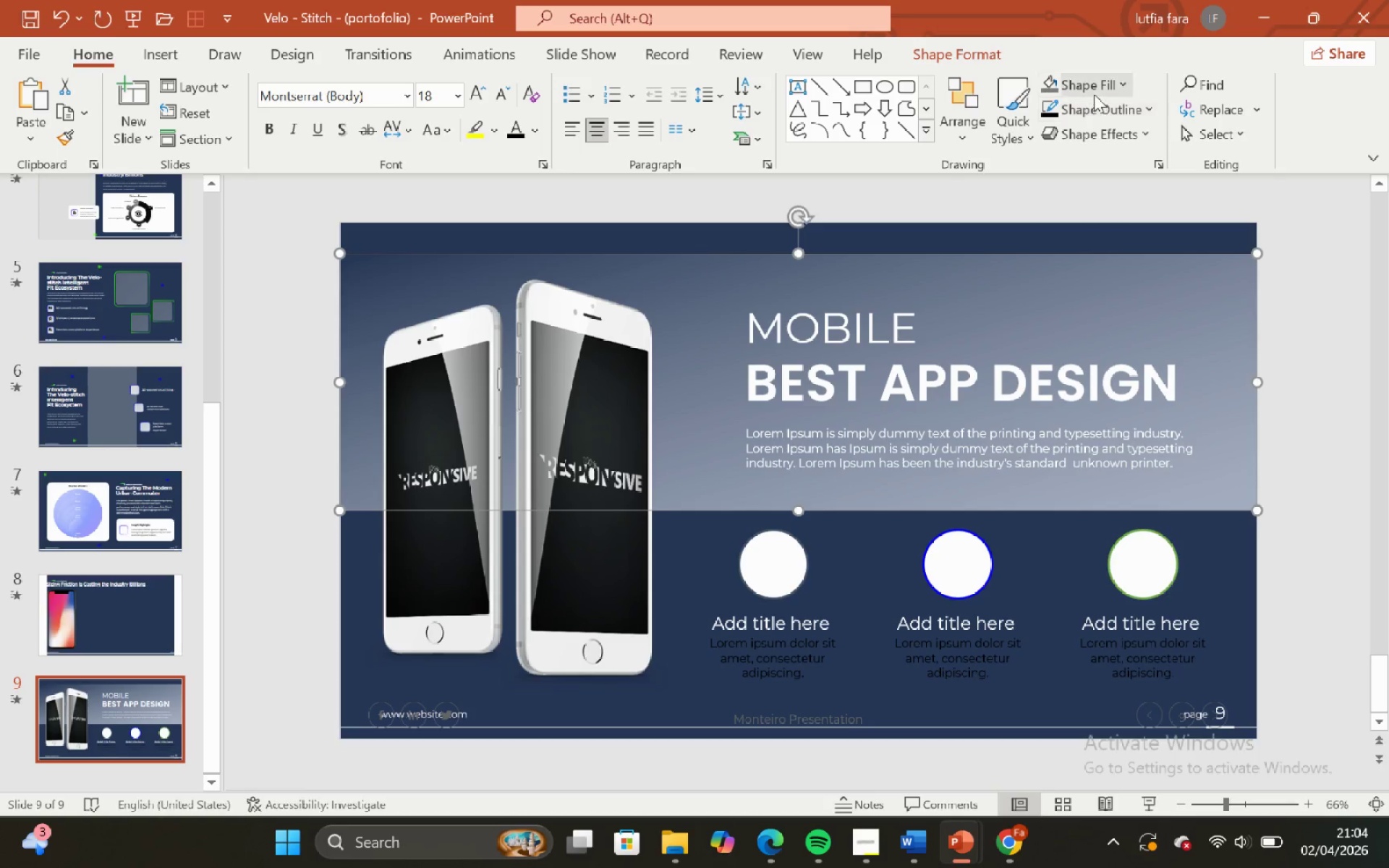 
left_click([1095, 89])
 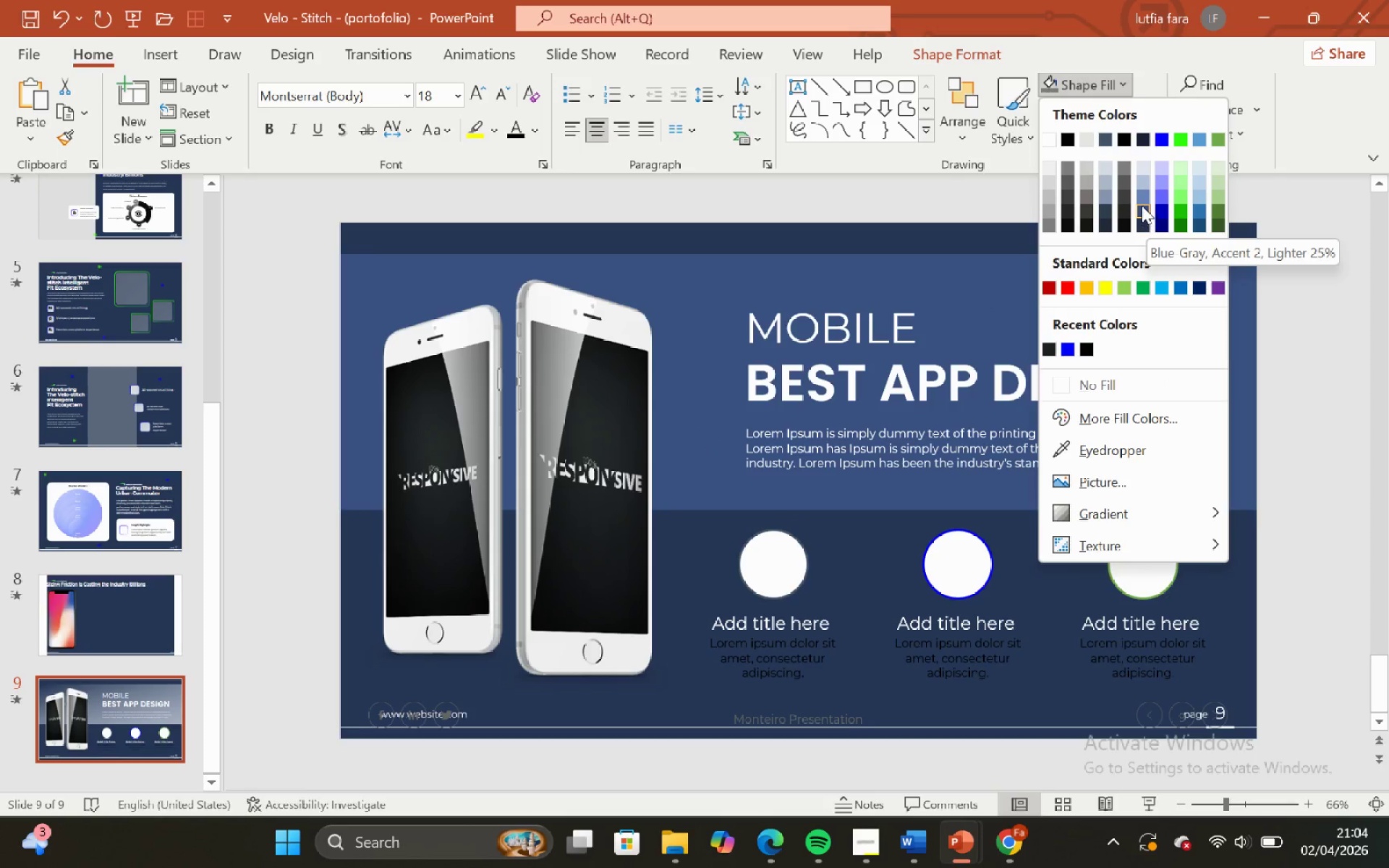 
left_click([1142, 201])
 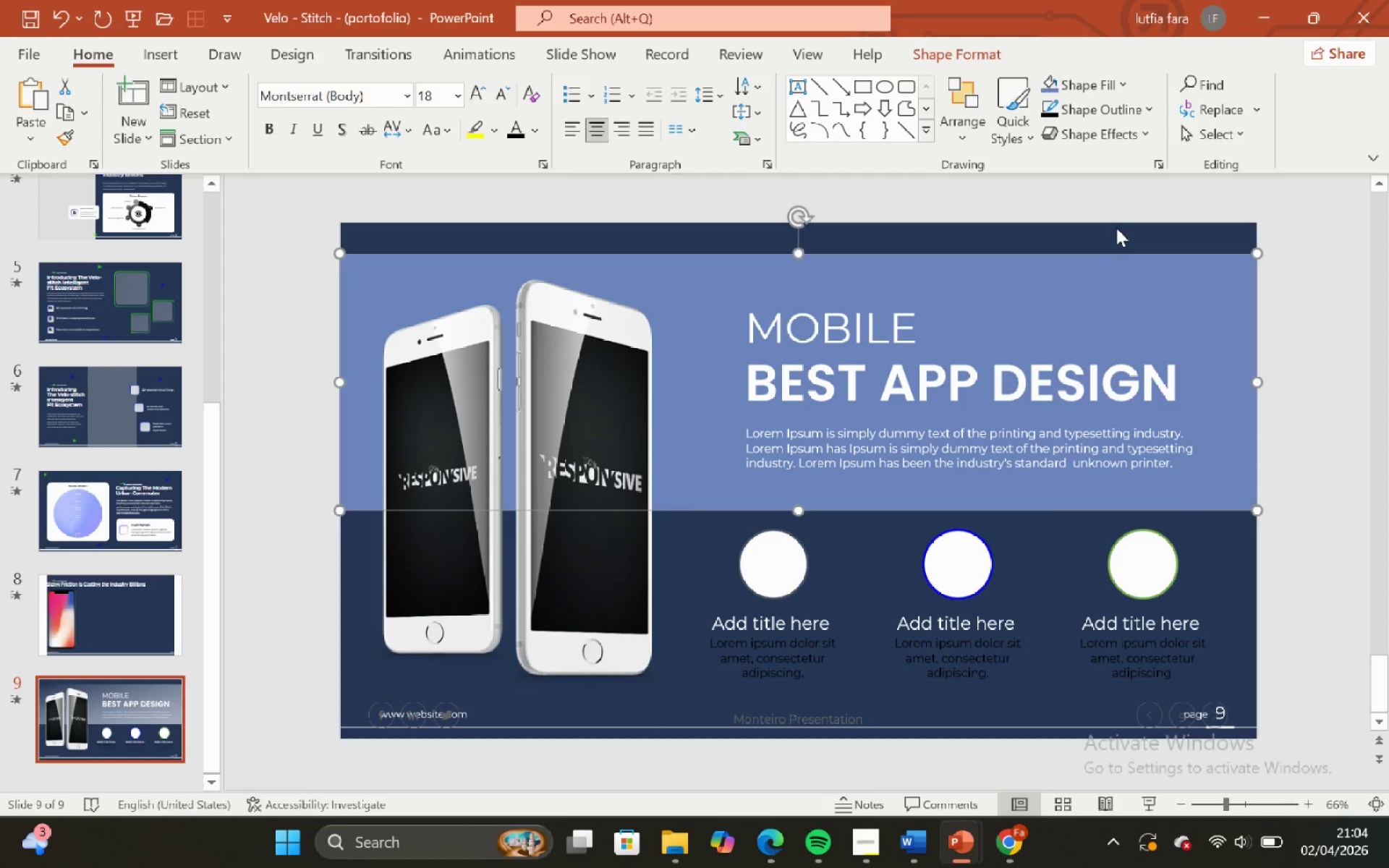 
left_click([1116, 228])
 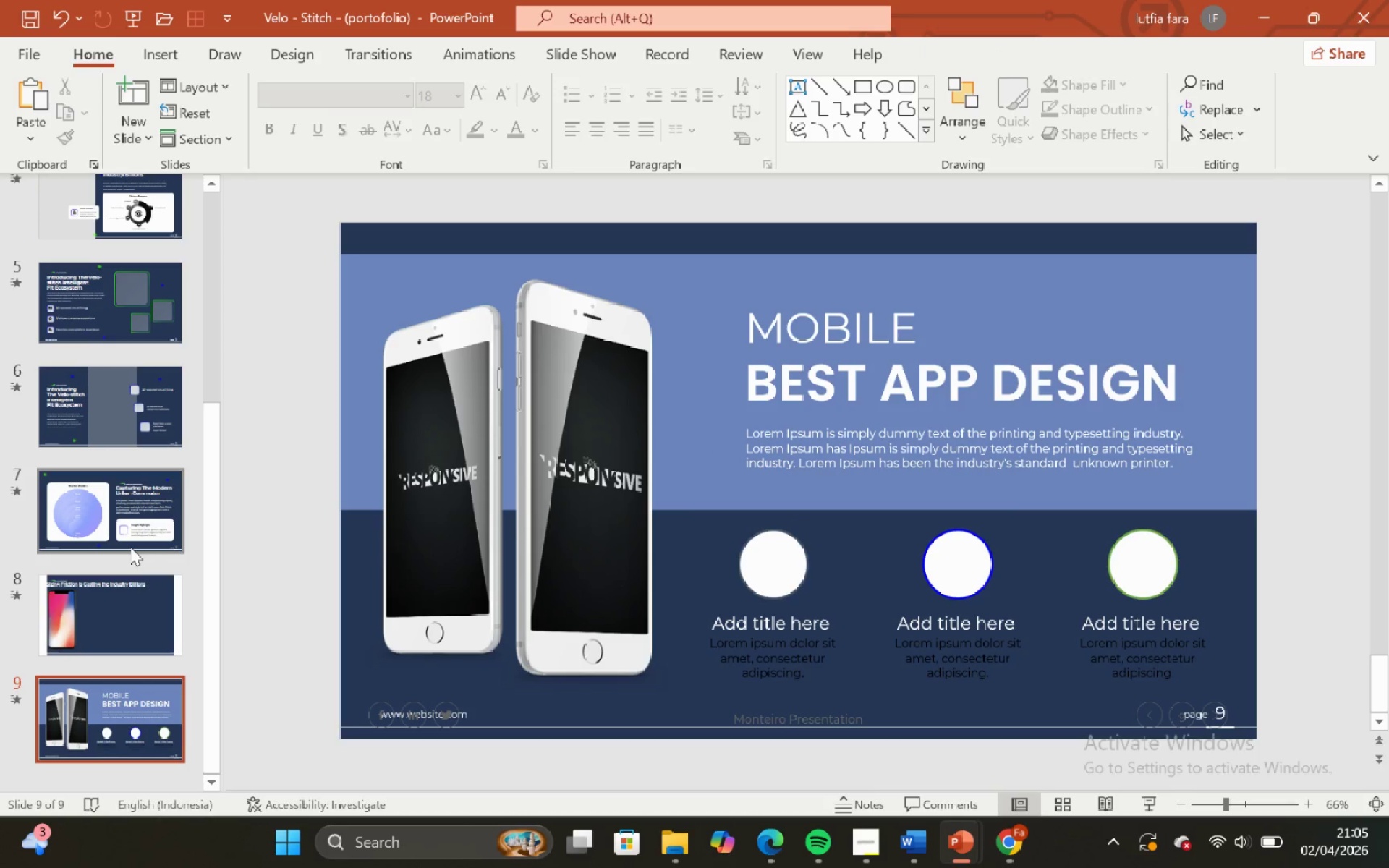 
key(Backspace)
 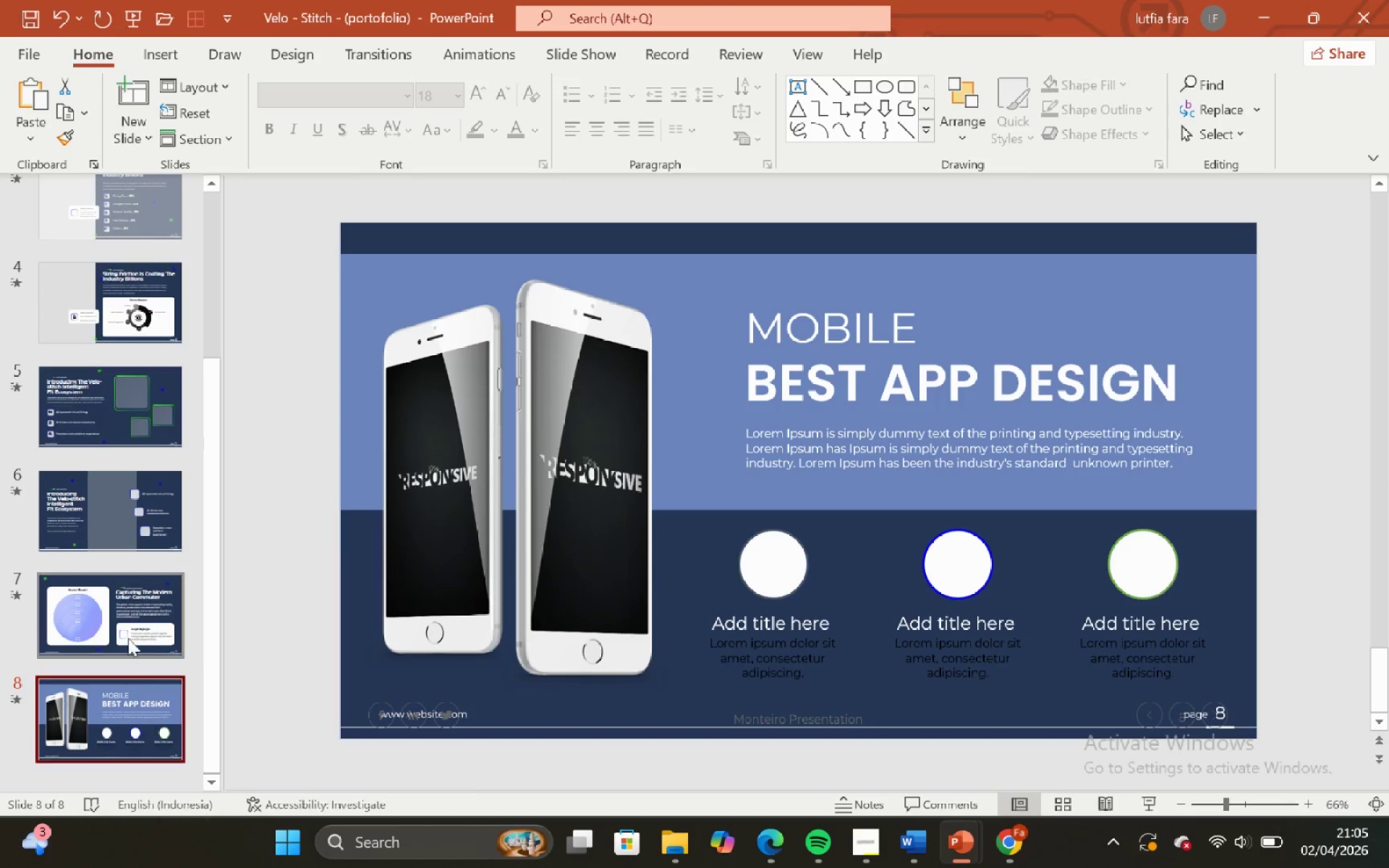 
left_click([119, 600])
 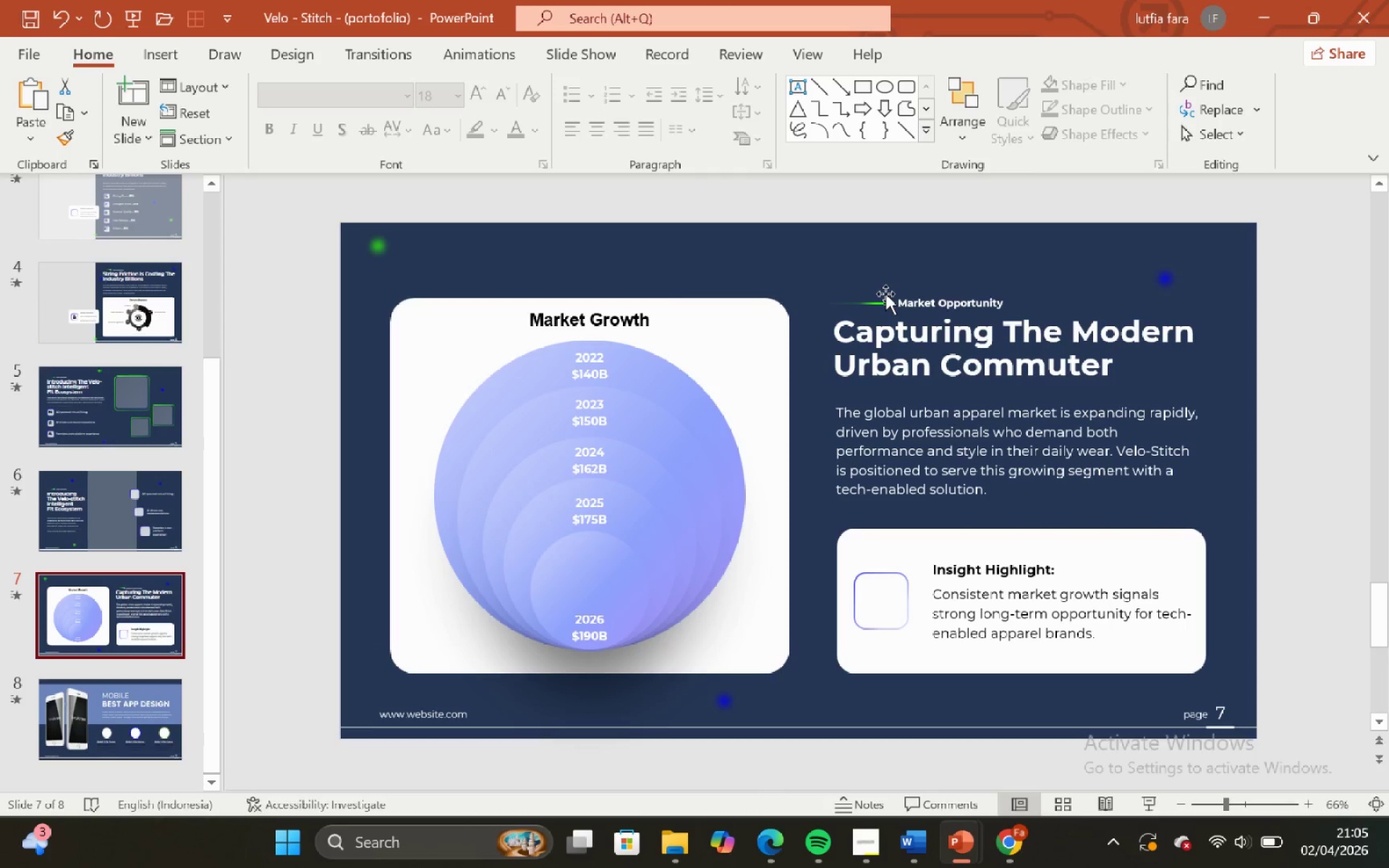 
left_click([888, 297])
 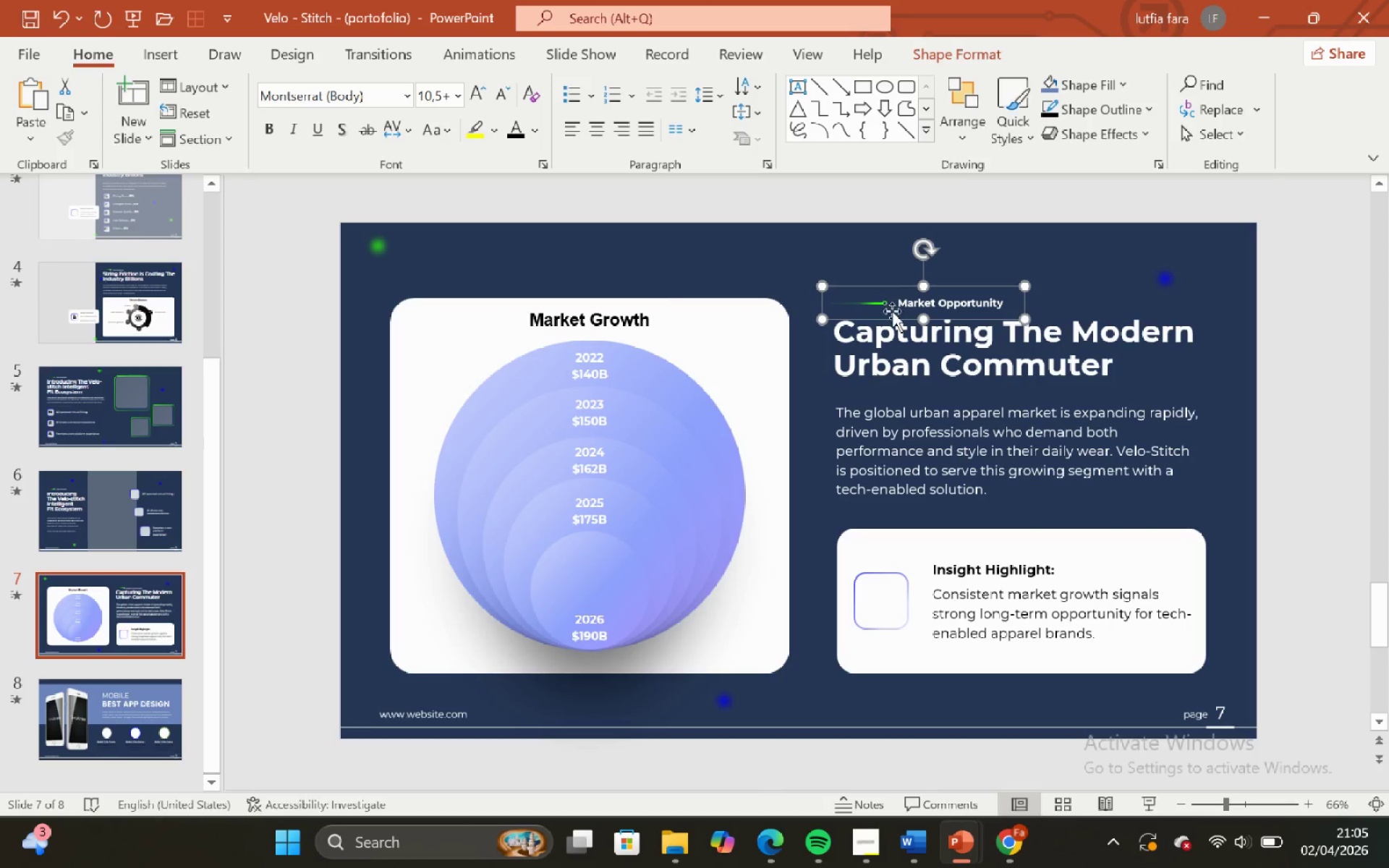 
hold_key(key=ShiftLeft, duration=0.44)
double_click([902, 341])
 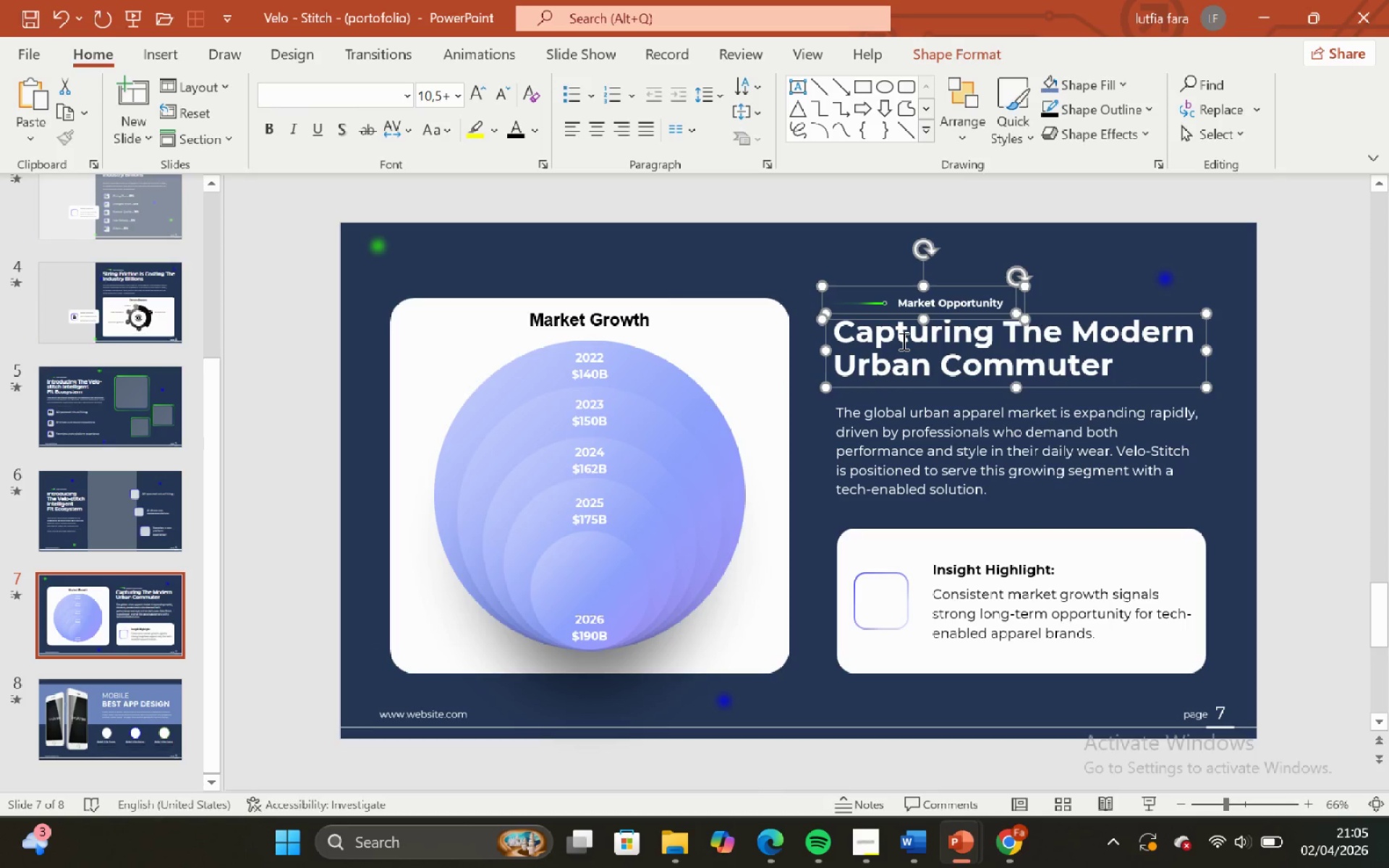 
key(Control+C)
 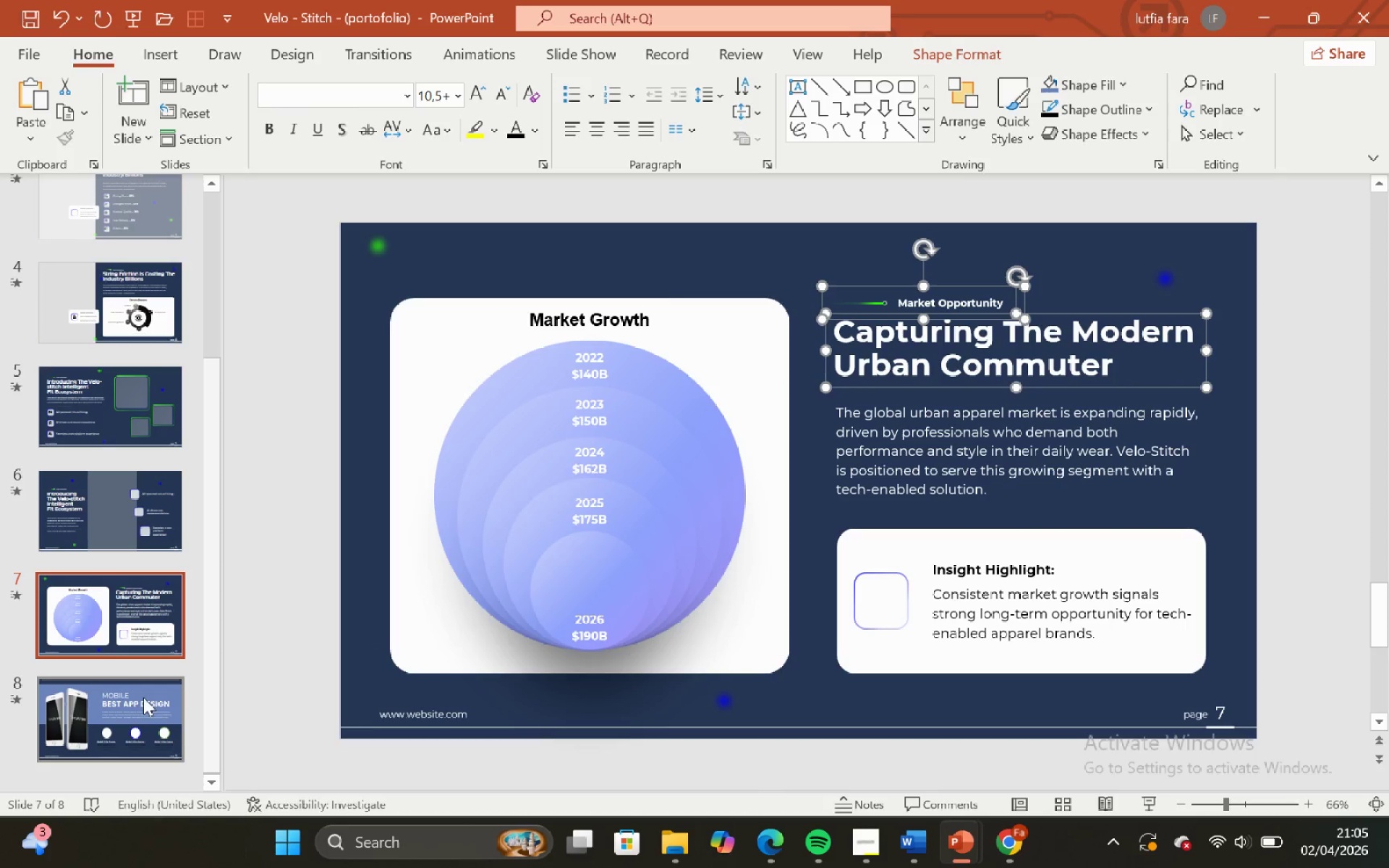 
left_click([129, 707])
 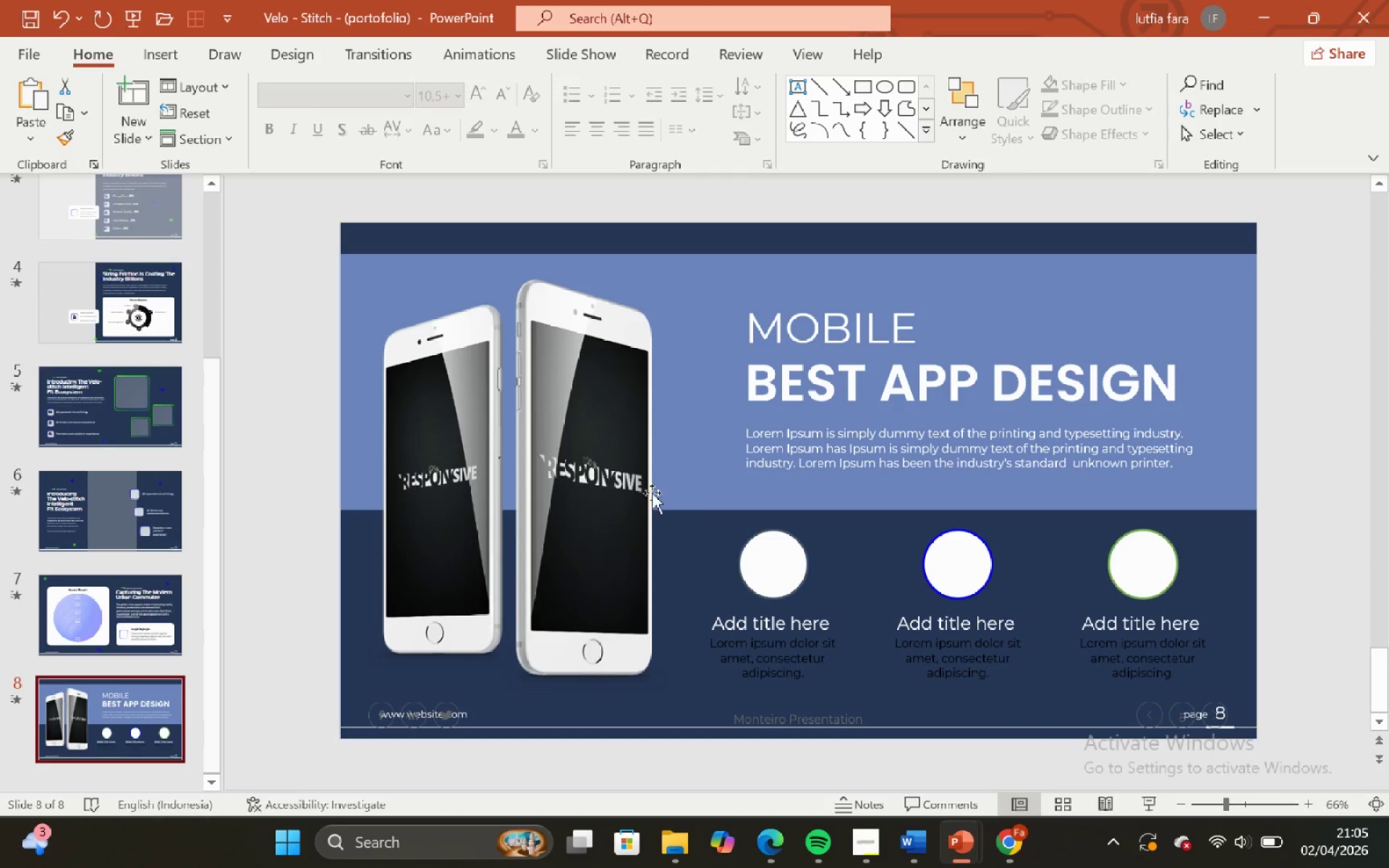 
key(Control+V)
 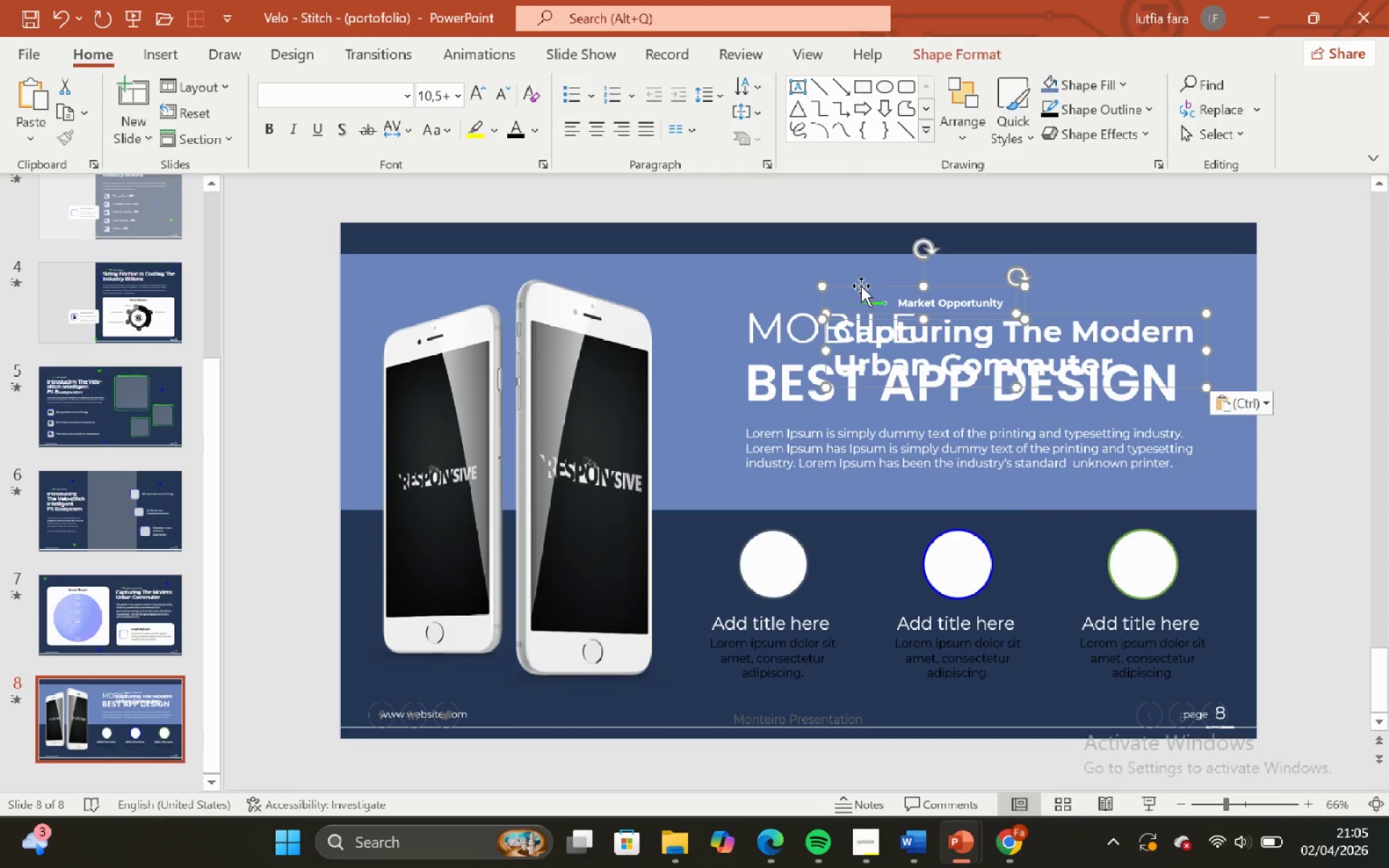 
left_click_drag(start_coordinate=[862, 286], to_coordinate=[774, 293])
 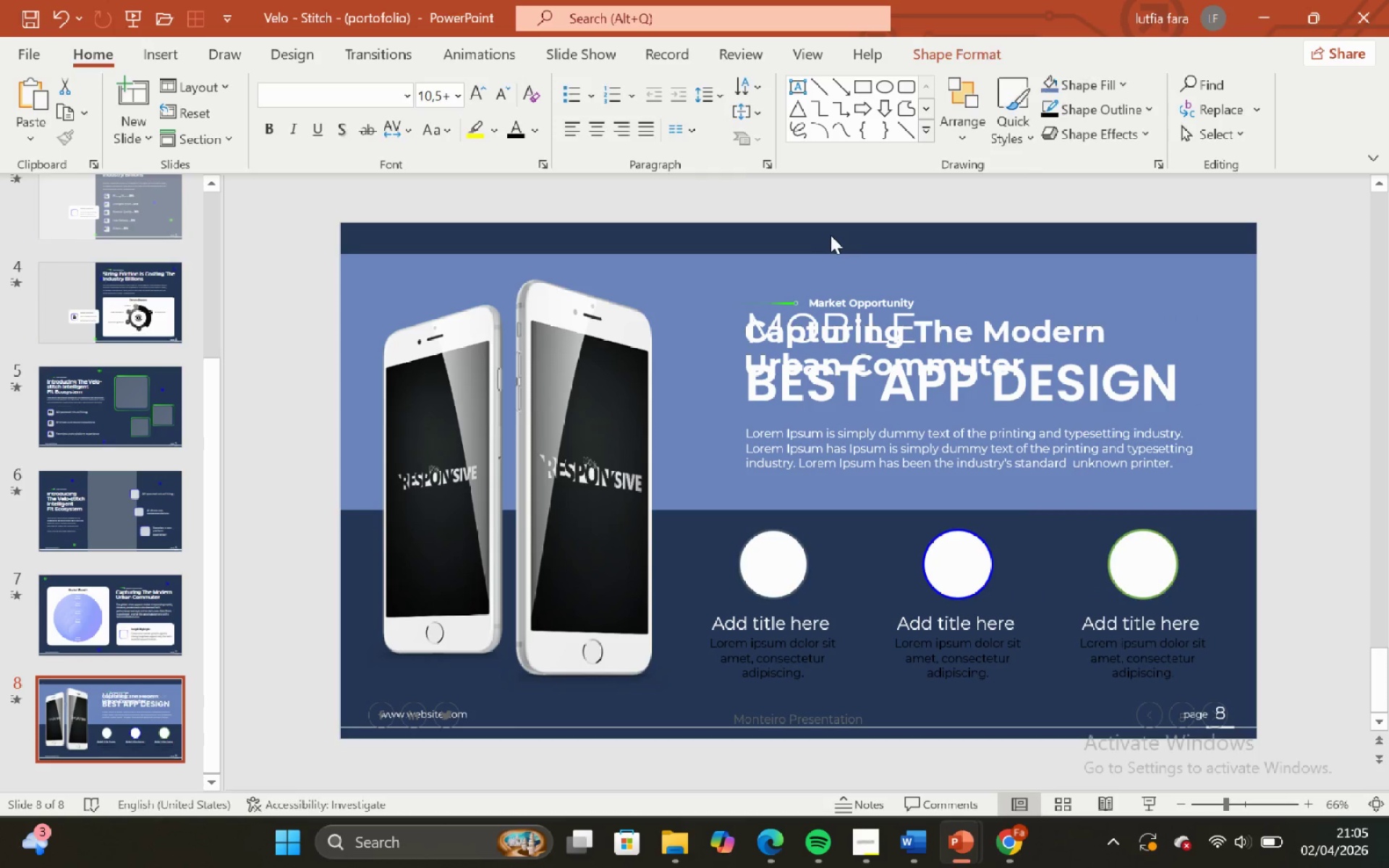 
hold_key(key=ShiftLeft, duration=1.5)
 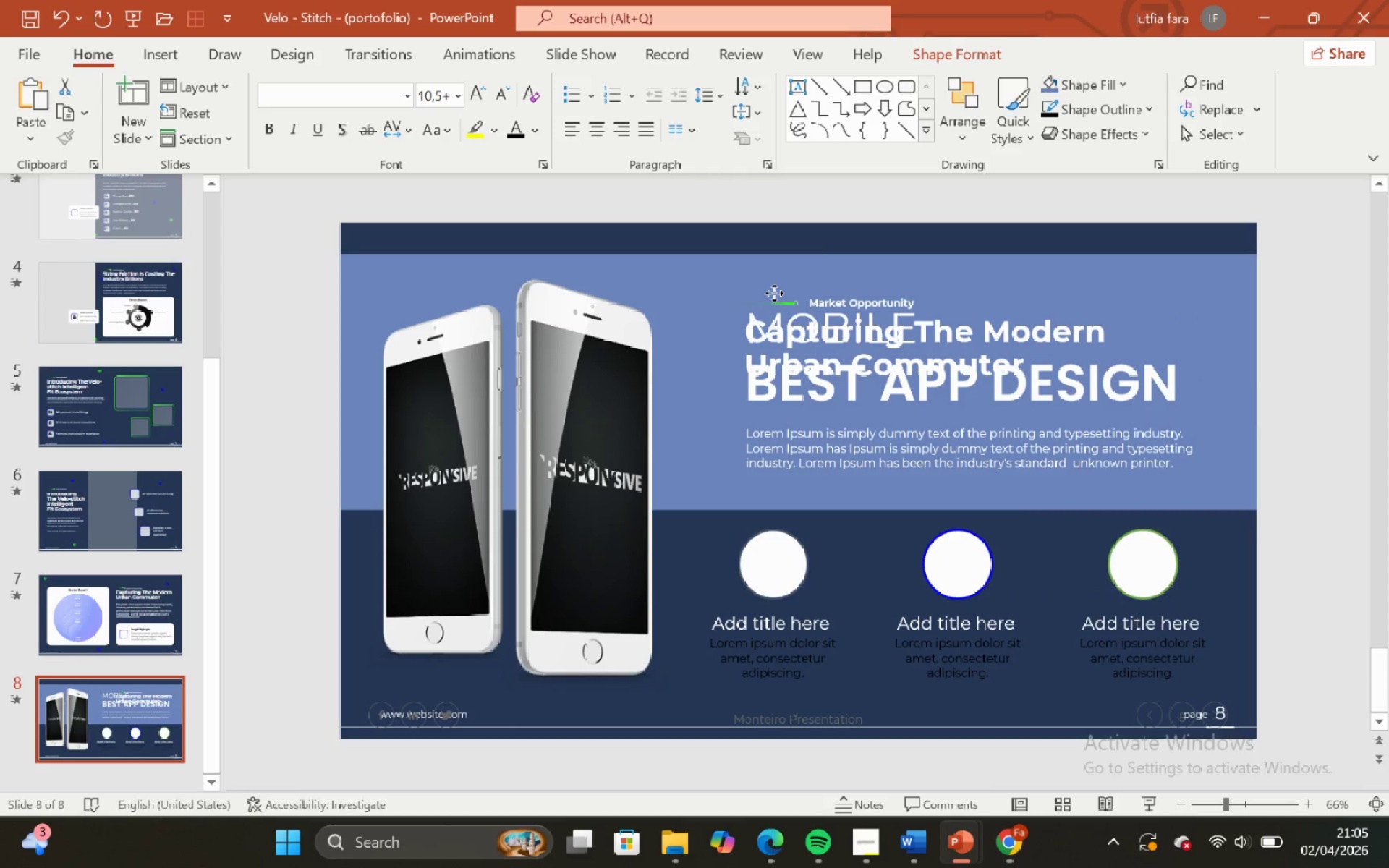 
key(Shift+ShiftLeft)
 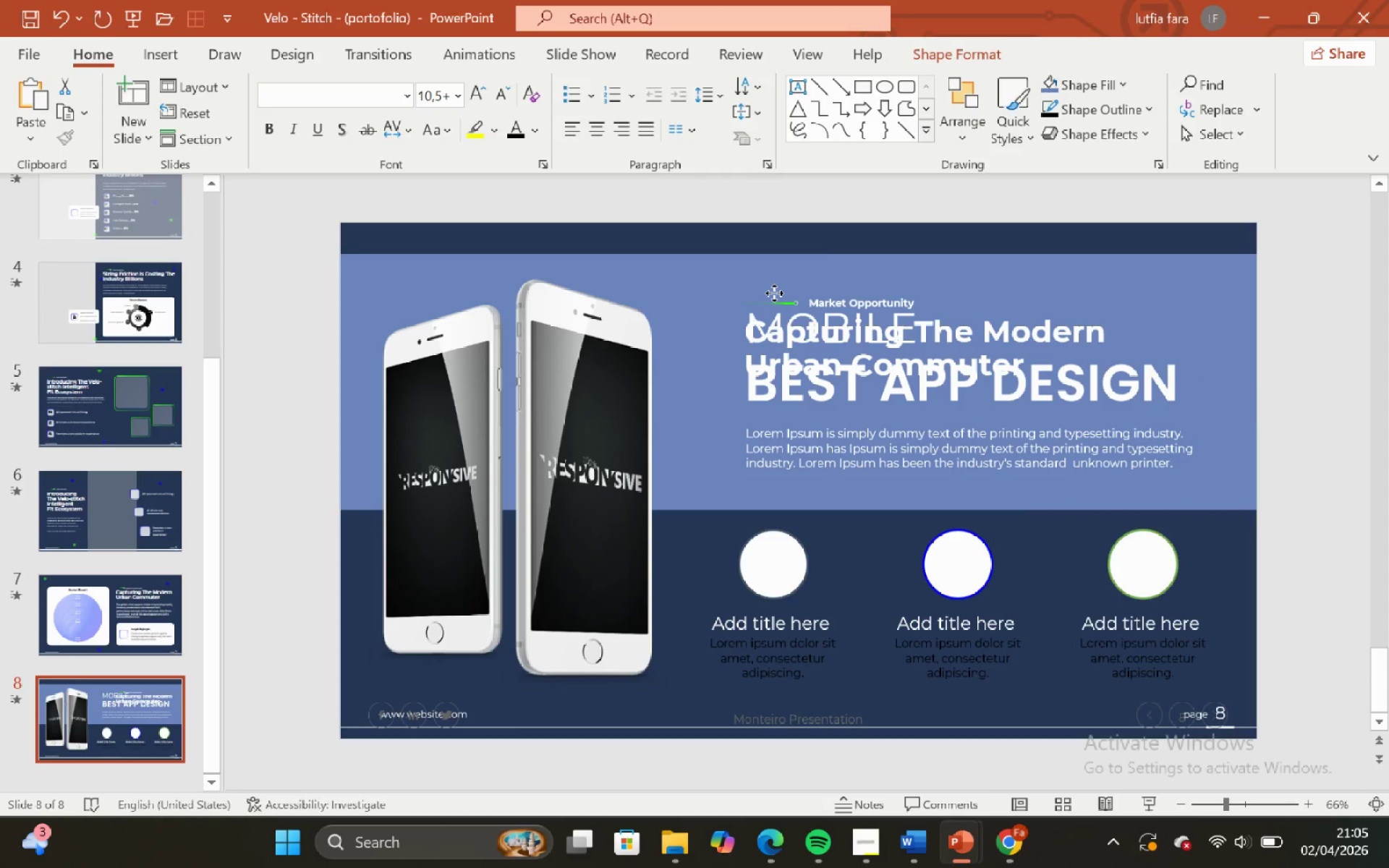 
key(Shift+ShiftLeft)
 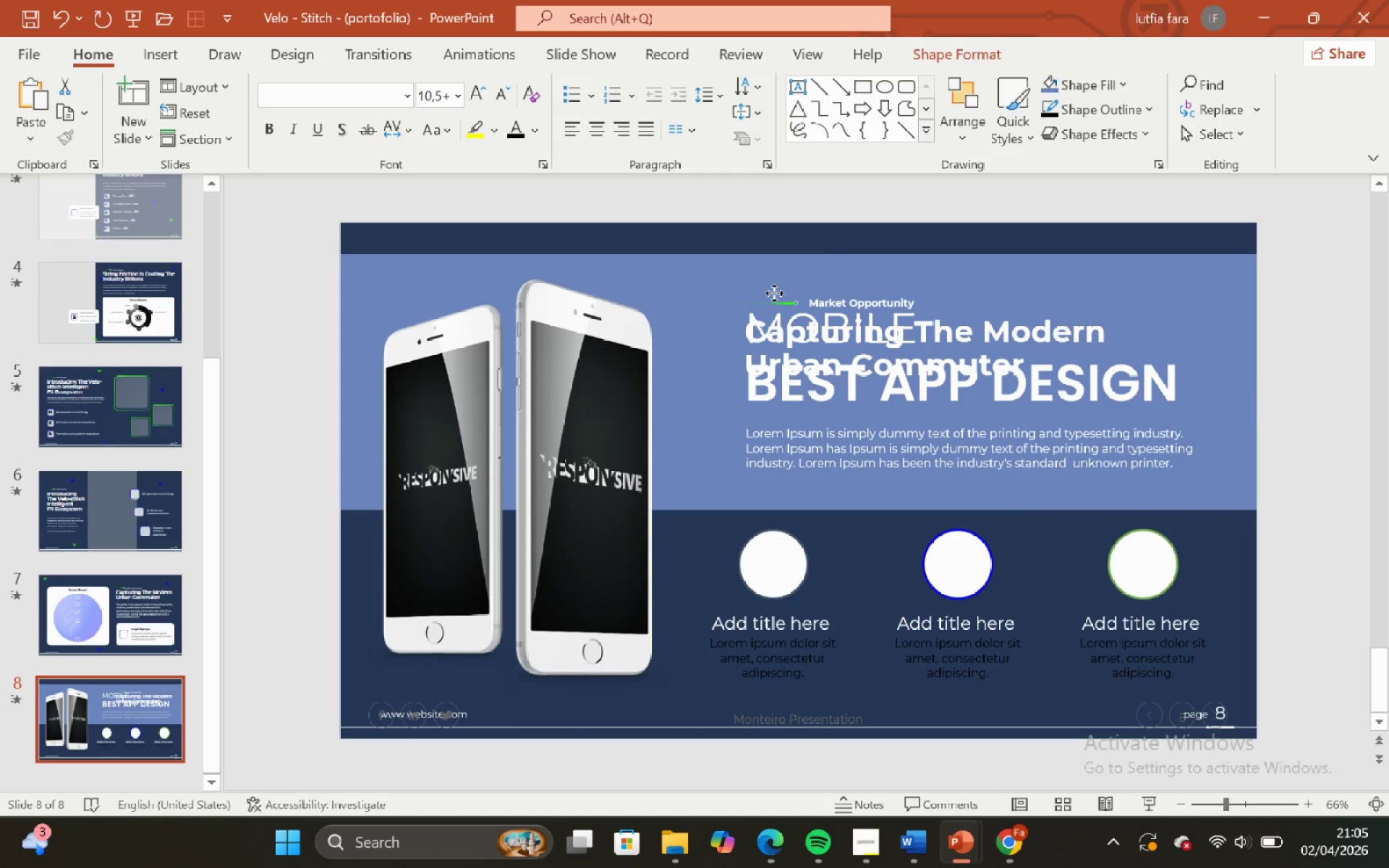 
key(Shift+ShiftLeft)
 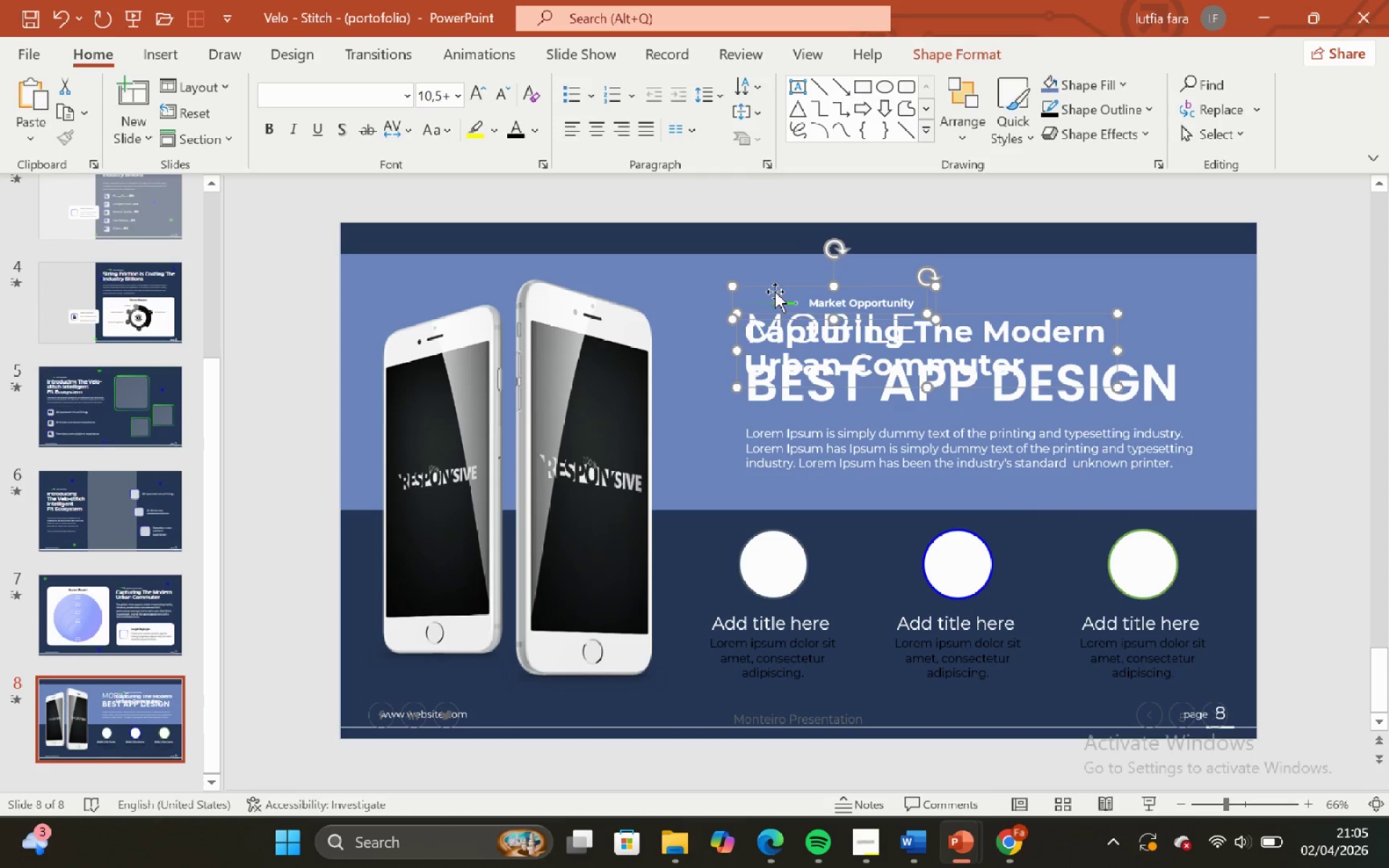 
key(Shift+ShiftLeft)
 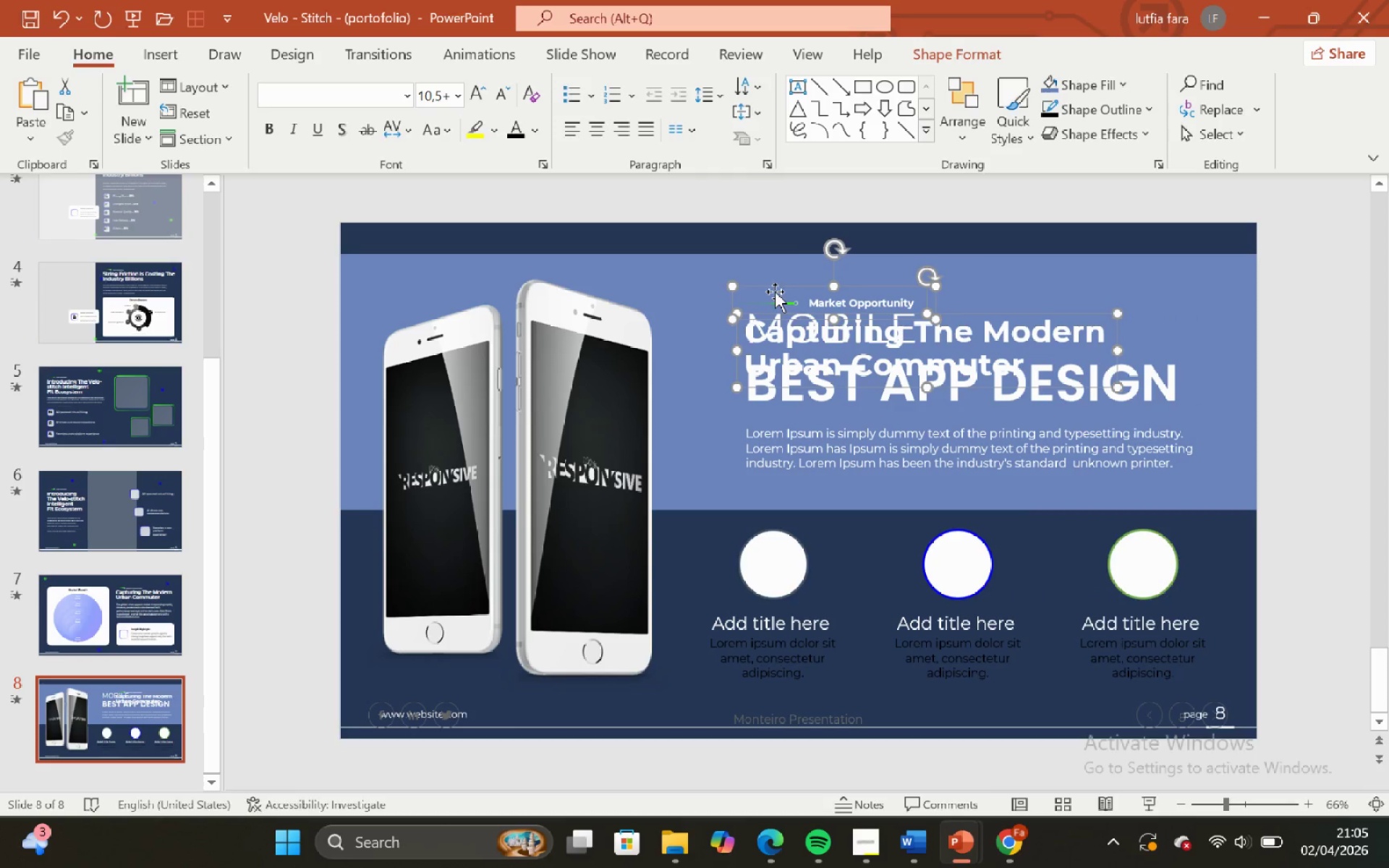 
key(Shift+ShiftLeft)
 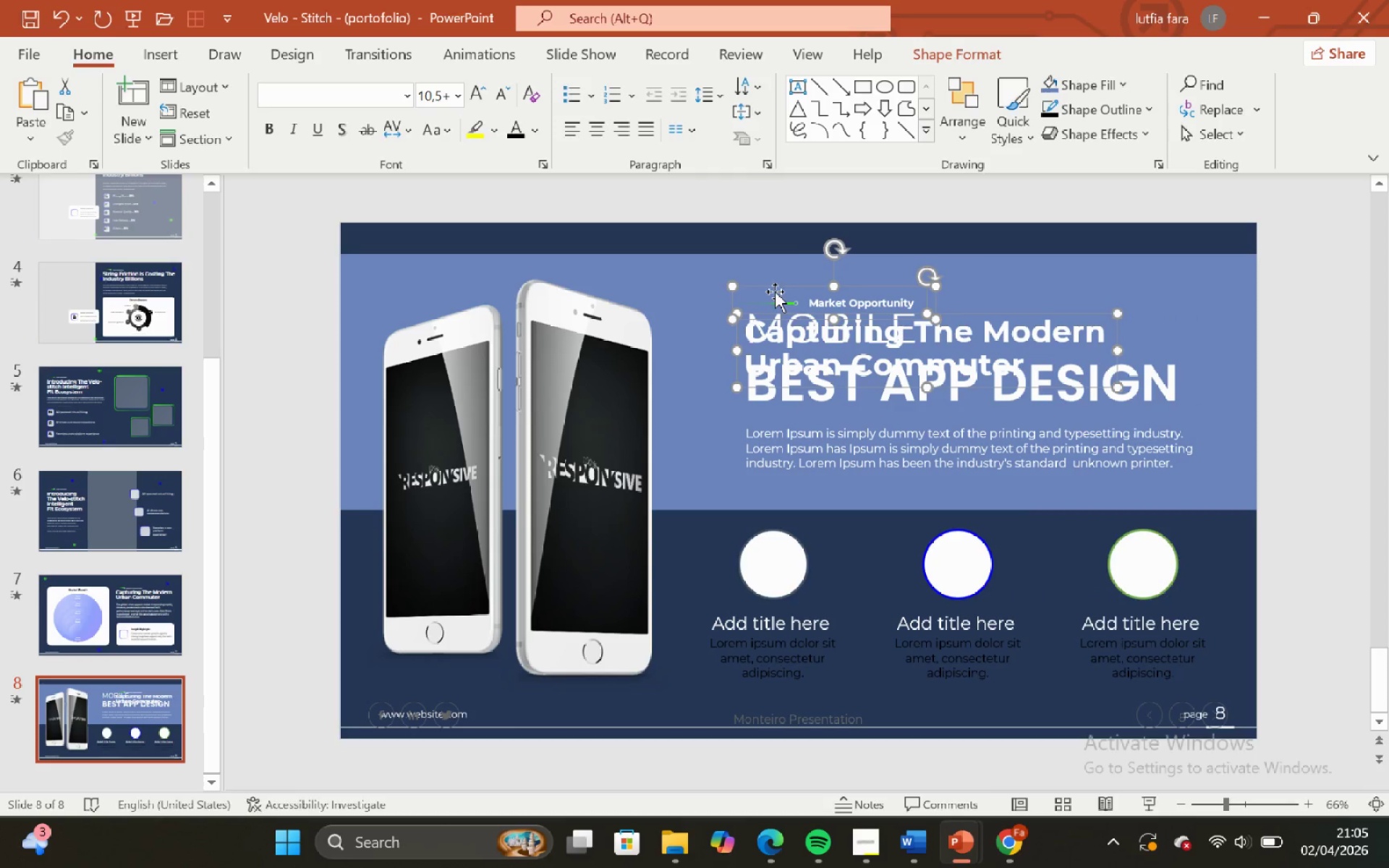 
key(Shift+ShiftLeft)
 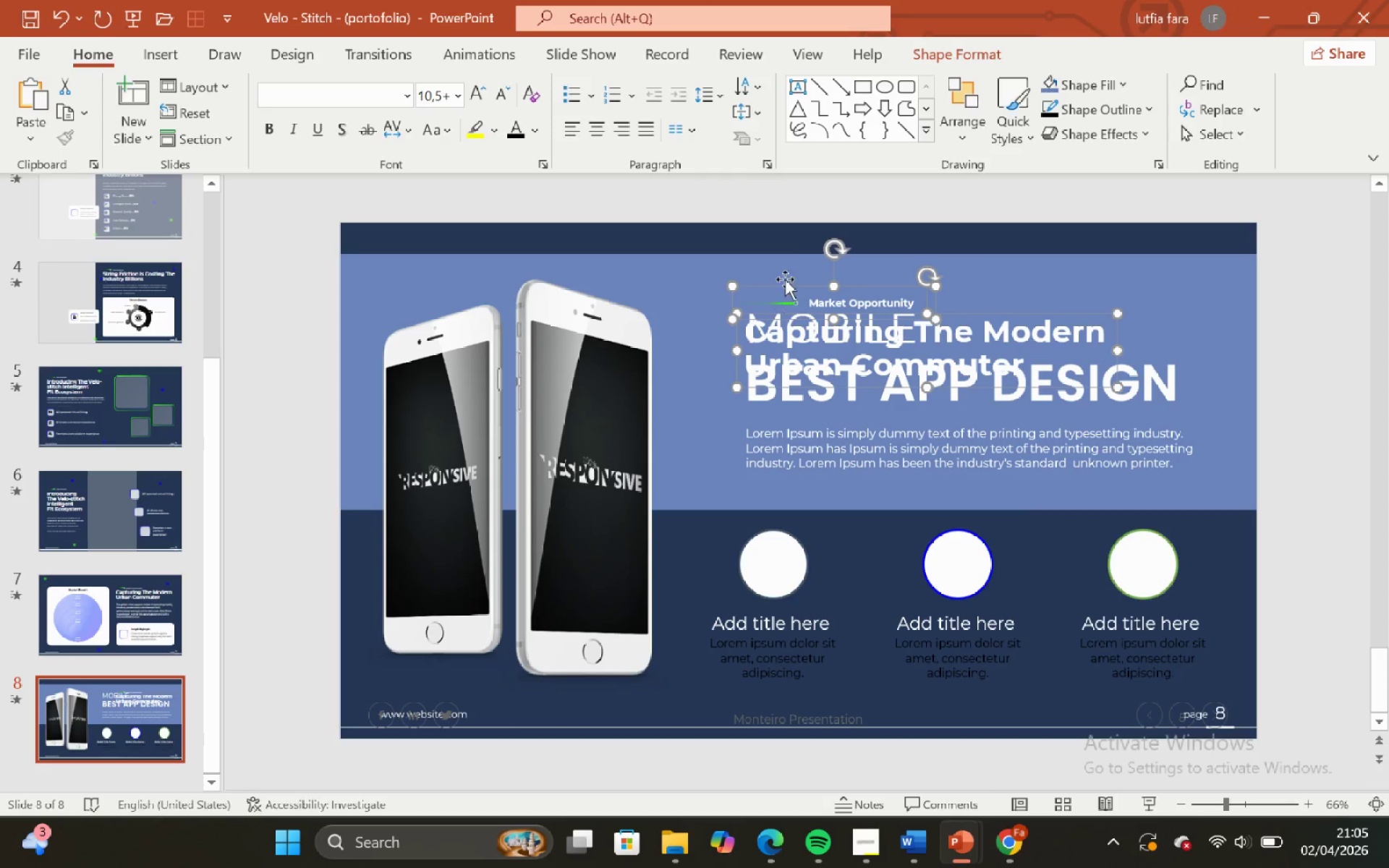 
key(Shift+ShiftLeft)
 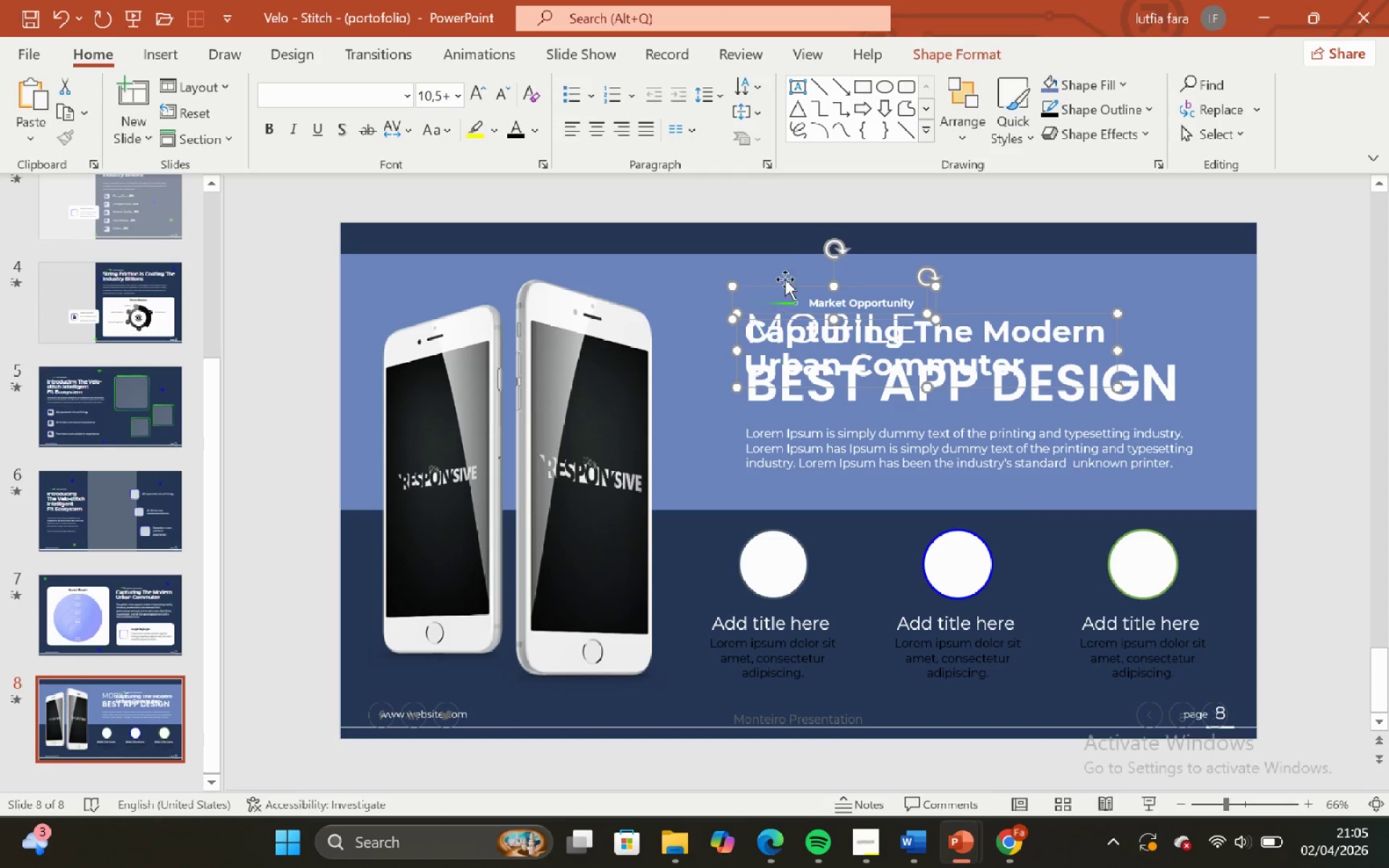 
key(Shift+ShiftLeft)
 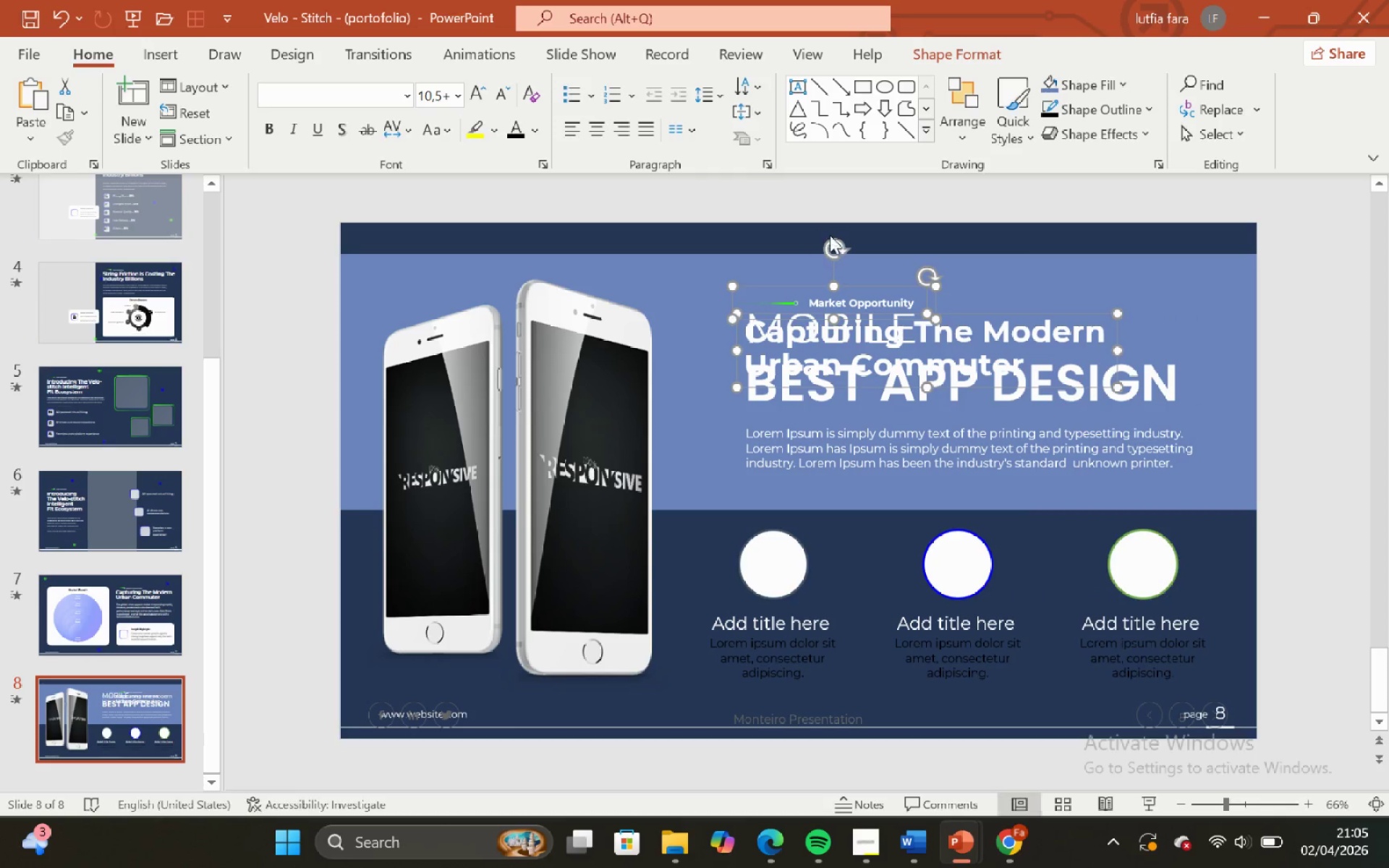 
left_click([830, 235])
 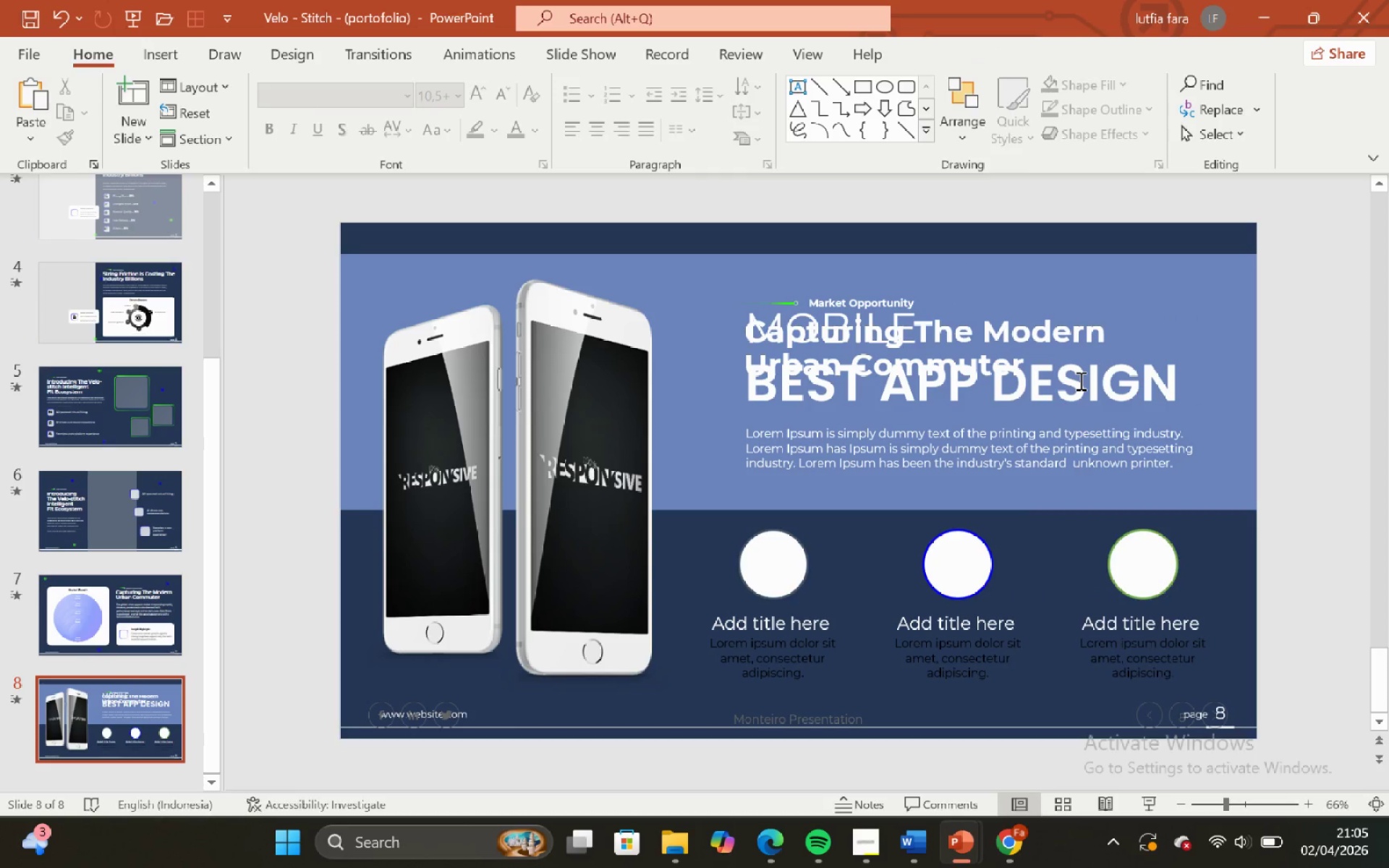 
left_click([1079, 380])
 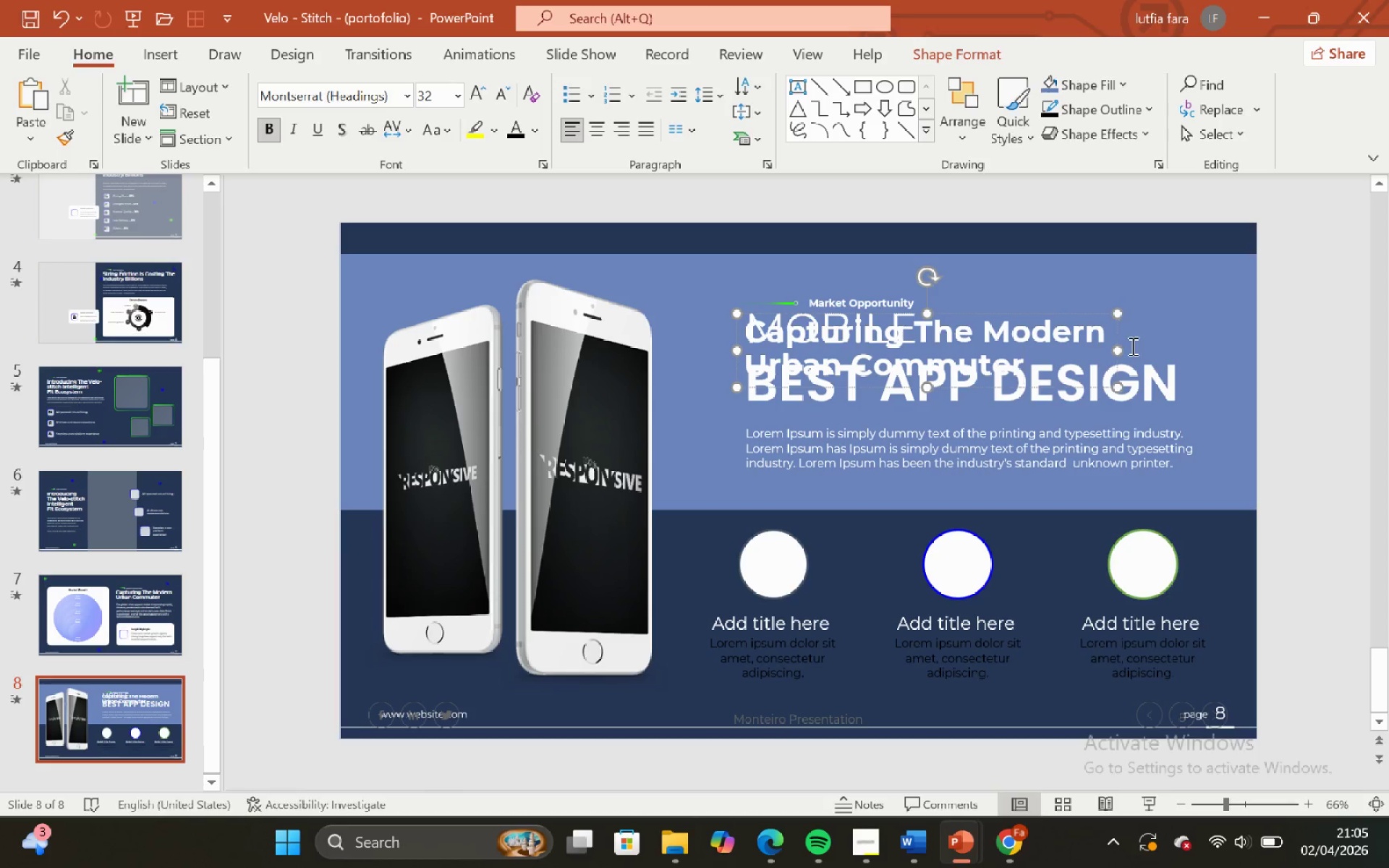 
left_click([1155, 372])
 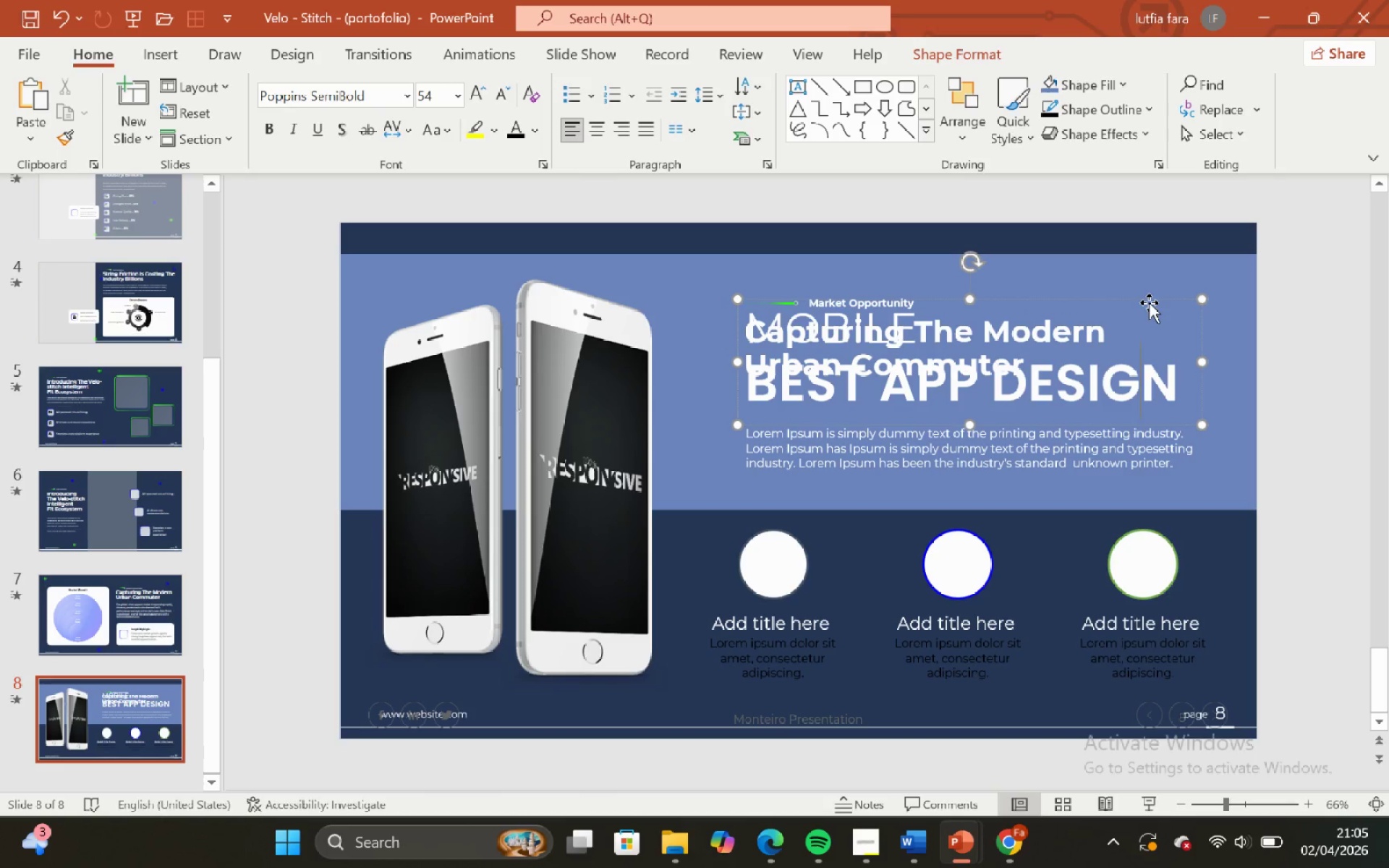 
left_click([1149, 302])
 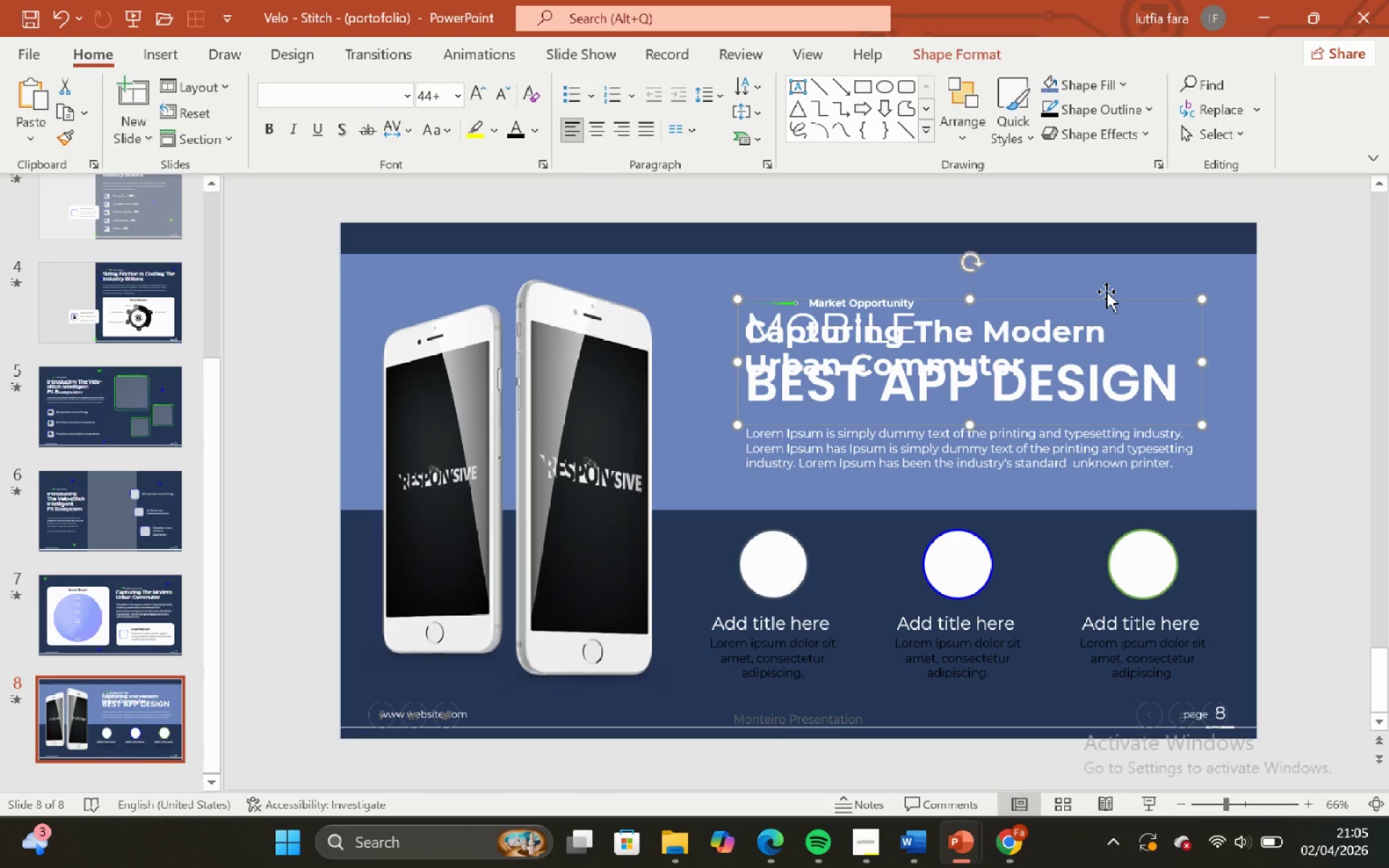 
key(Backspace)
 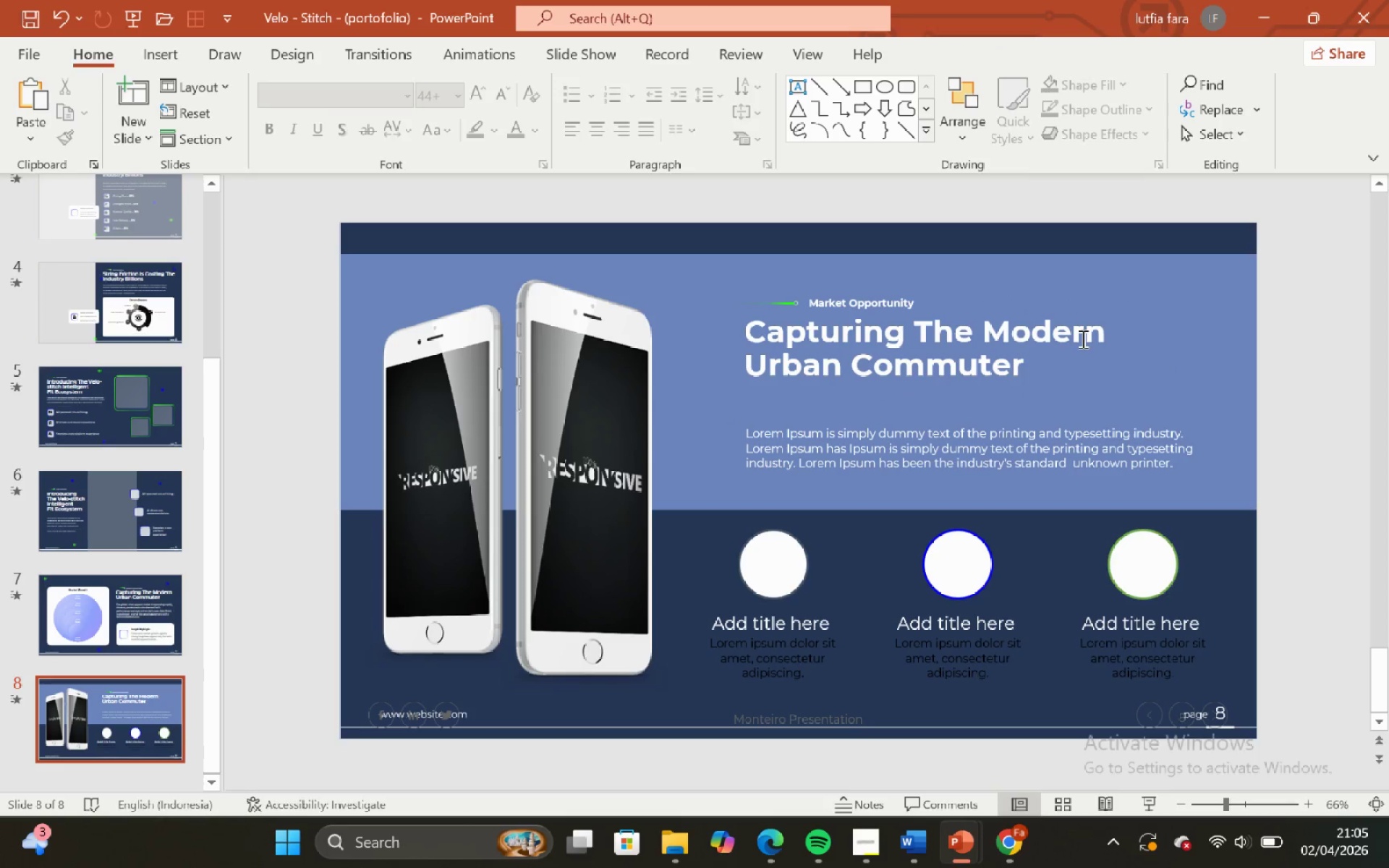 
left_click([1058, 373])
 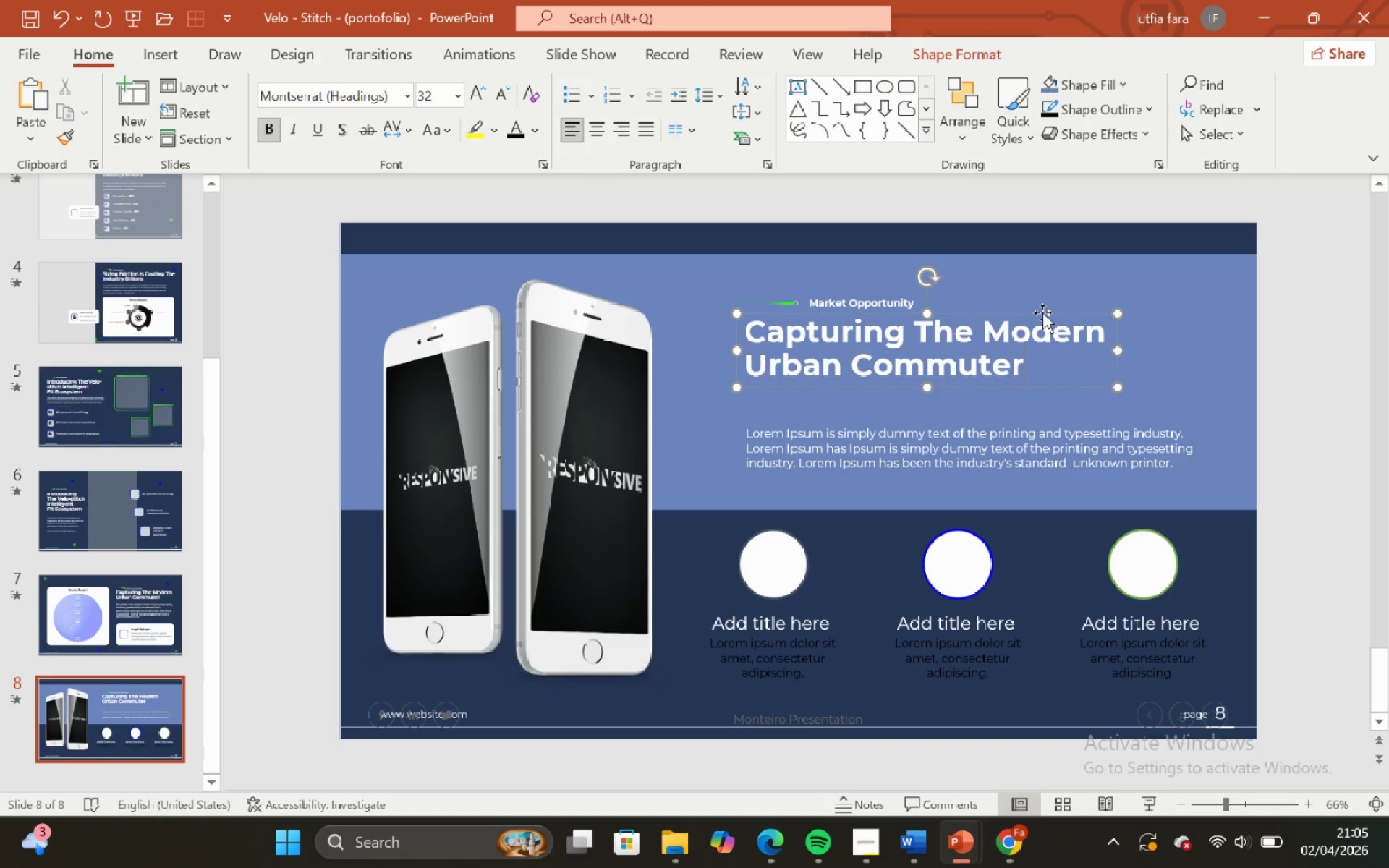 
left_click([1043, 314])
 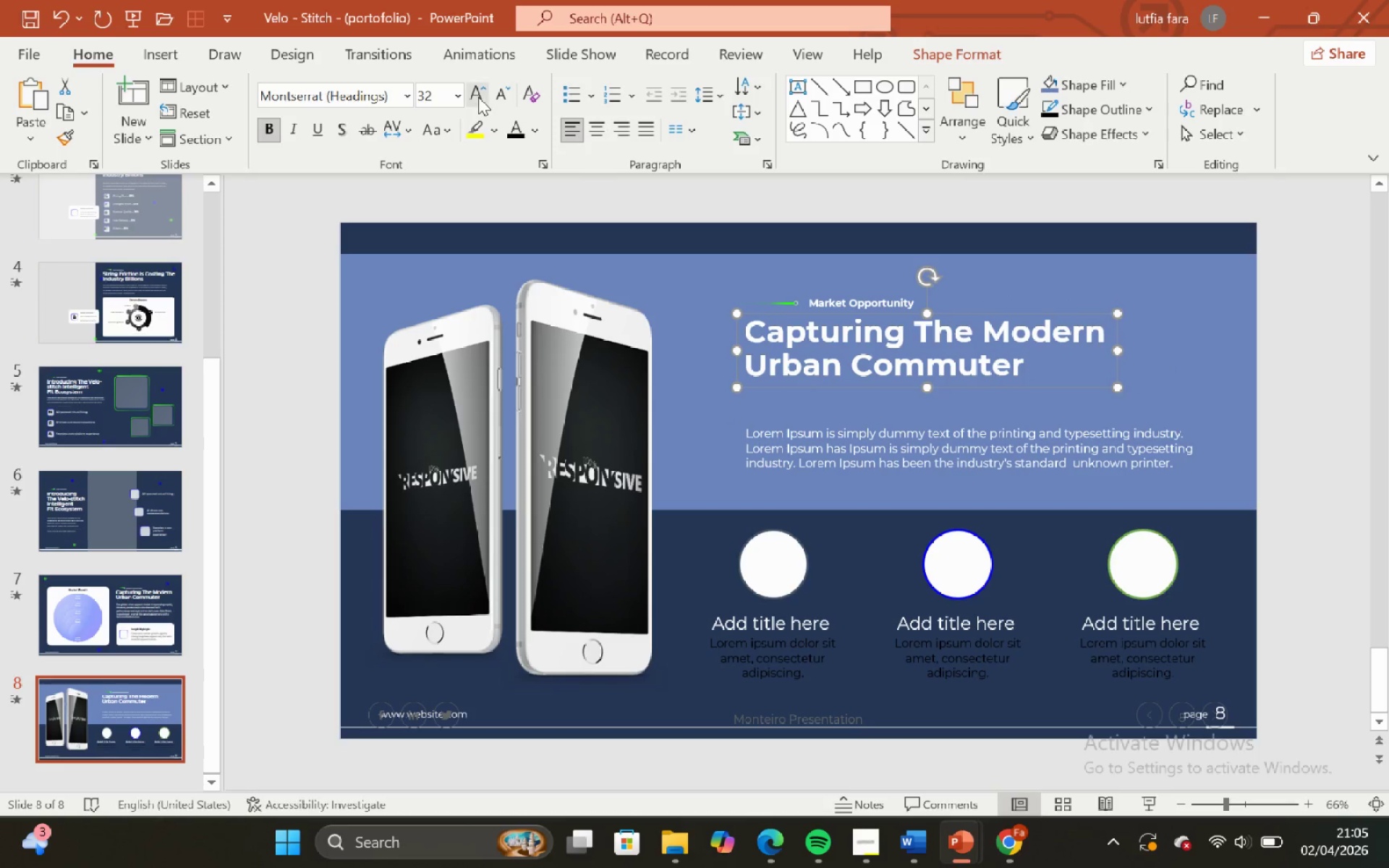 
double_click([477, 97])
 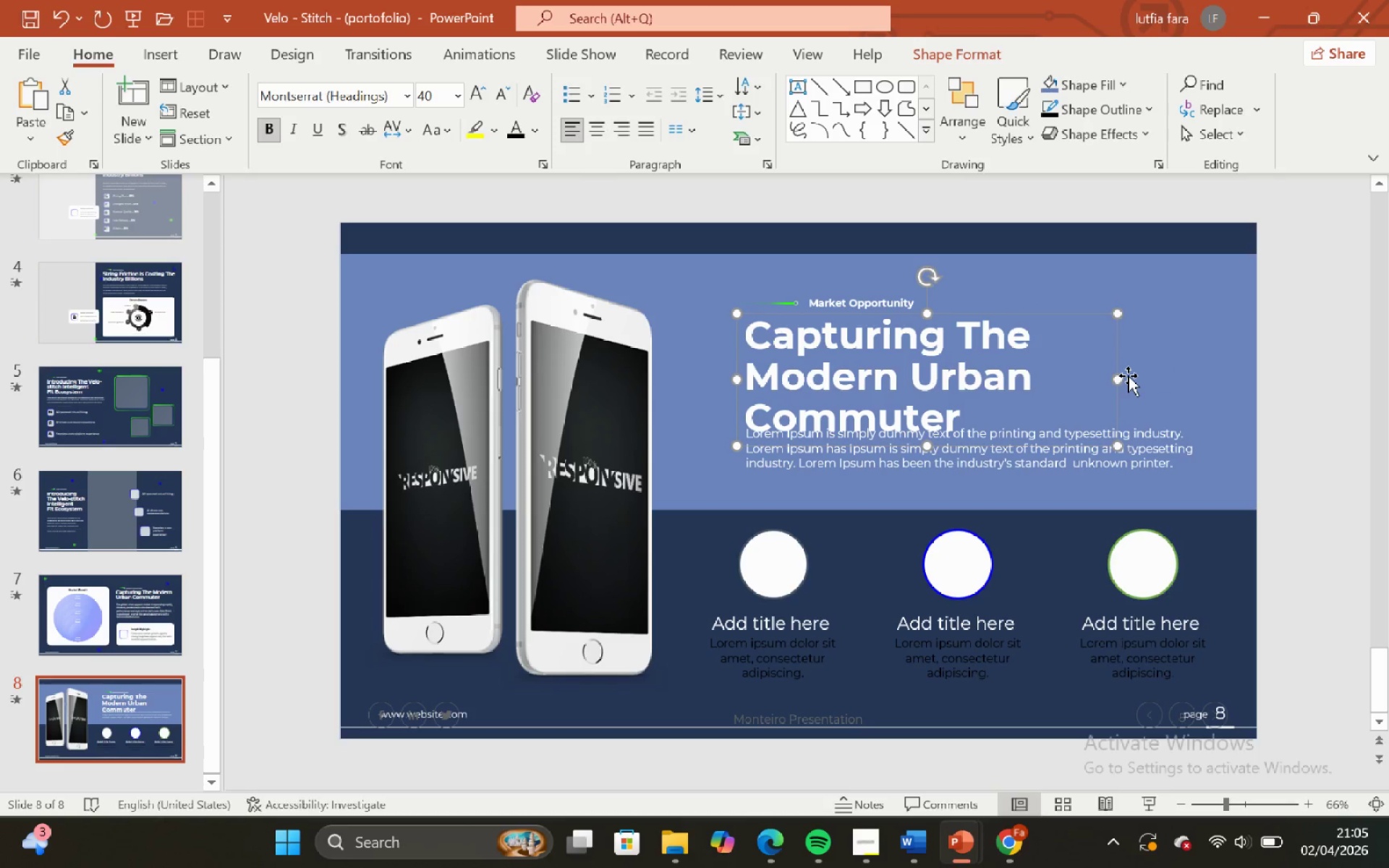 
left_click_drag(start_coordinate=[1118, 377], to_coordinate=[1260, 341])
 